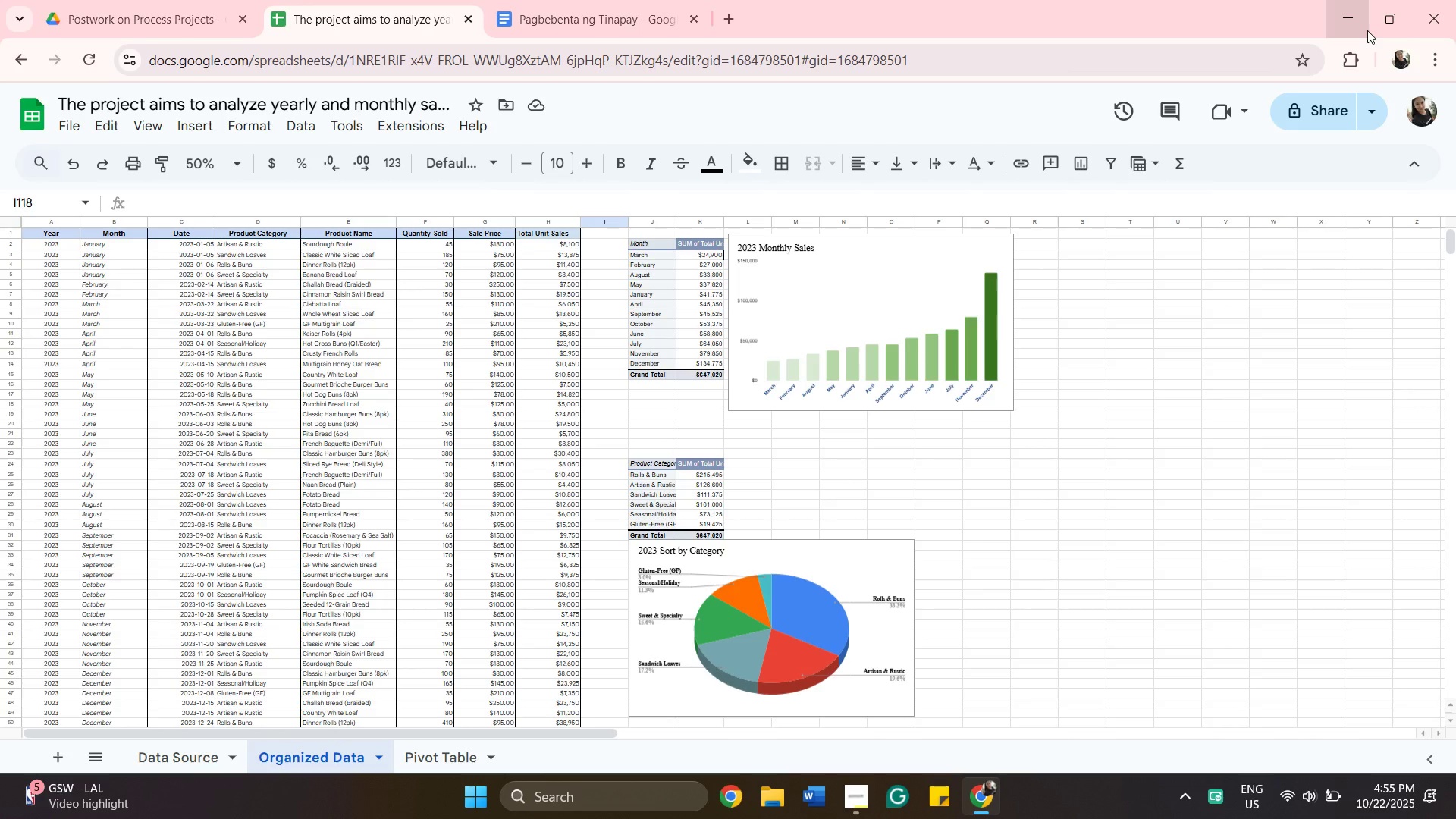 
wait(21.06)
 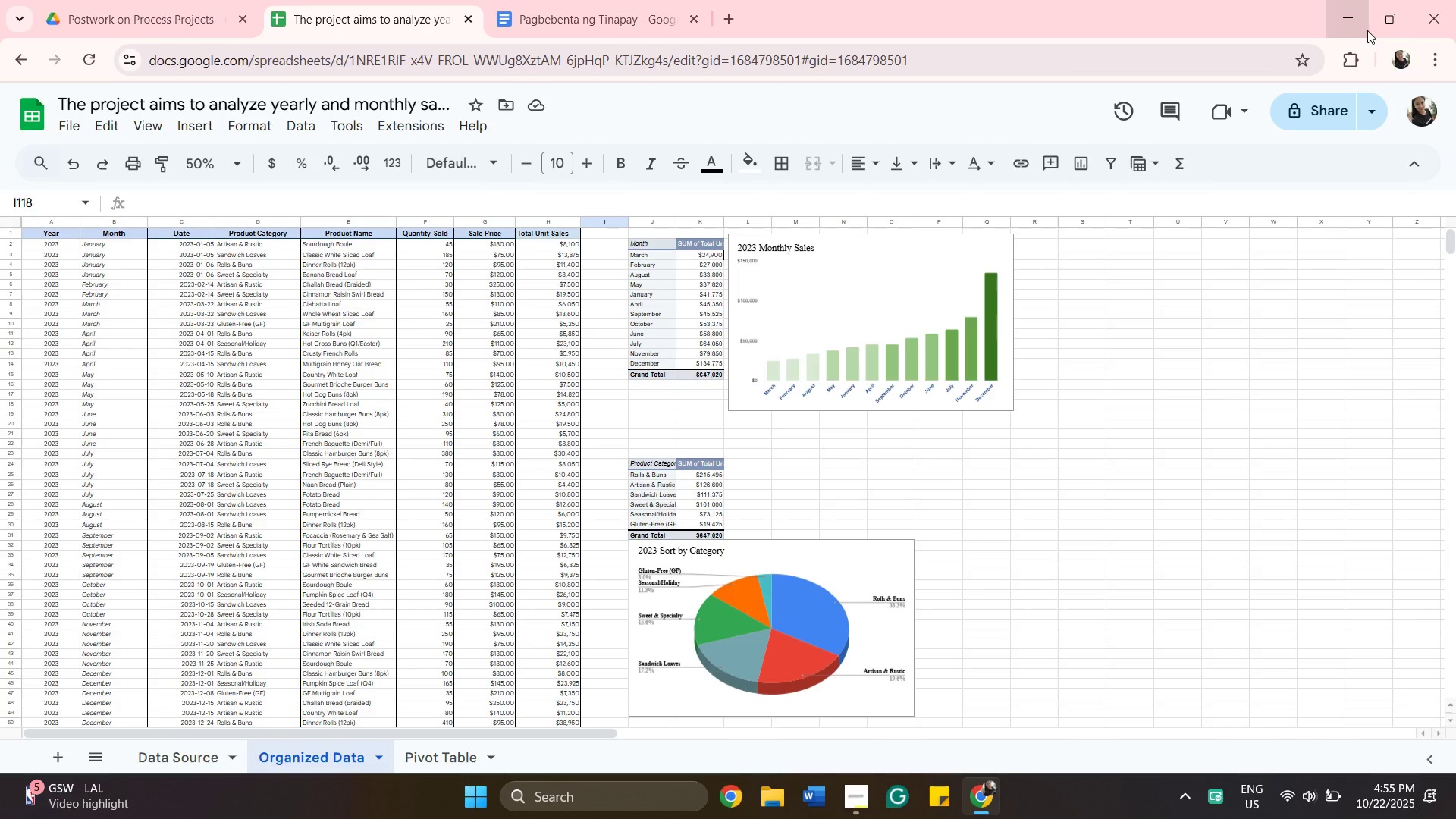 
left_click_drag(start_coordinate=[1452, 241], to_coordinate=[1453, 271])
 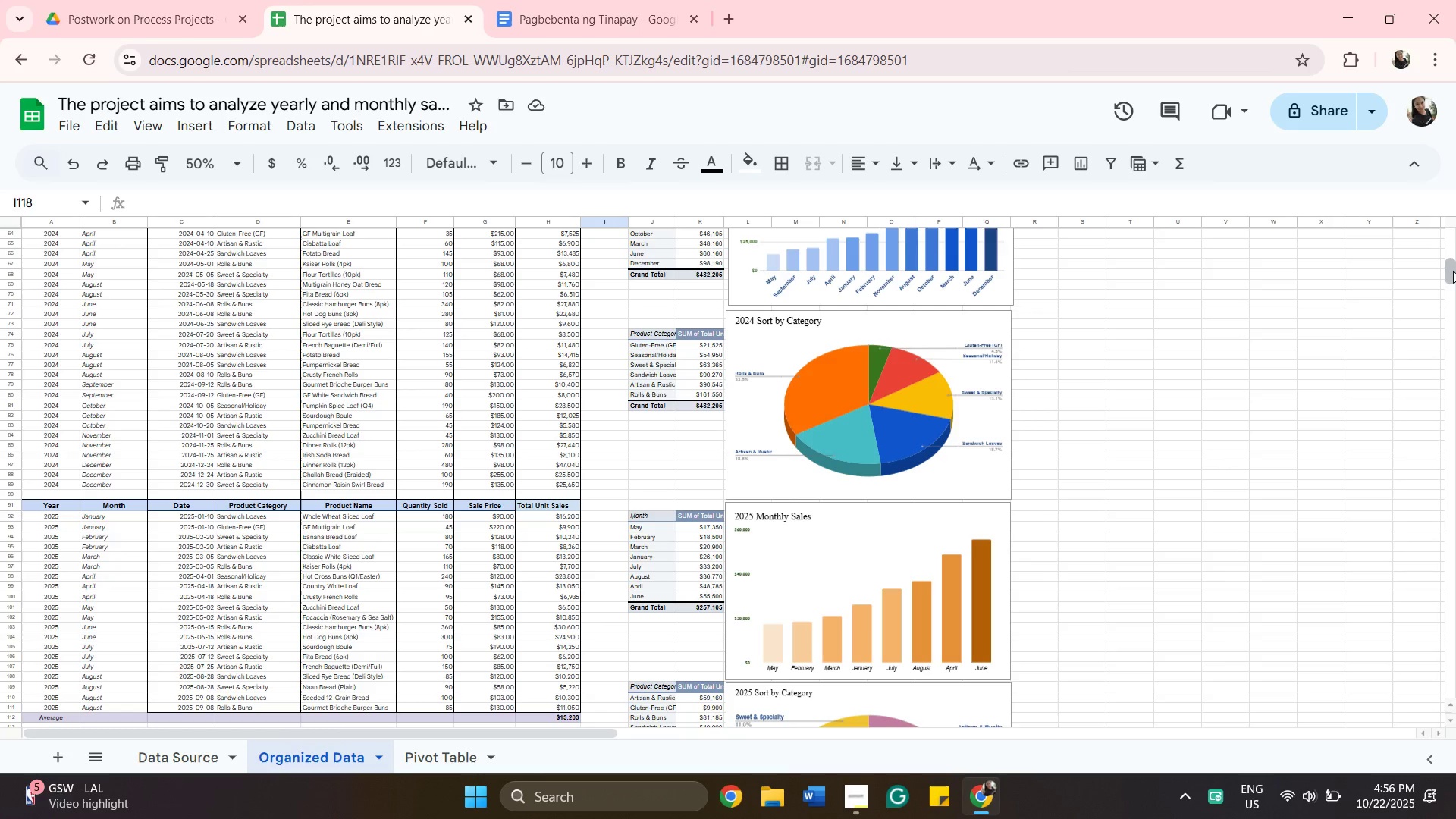 
wait(20.35)
 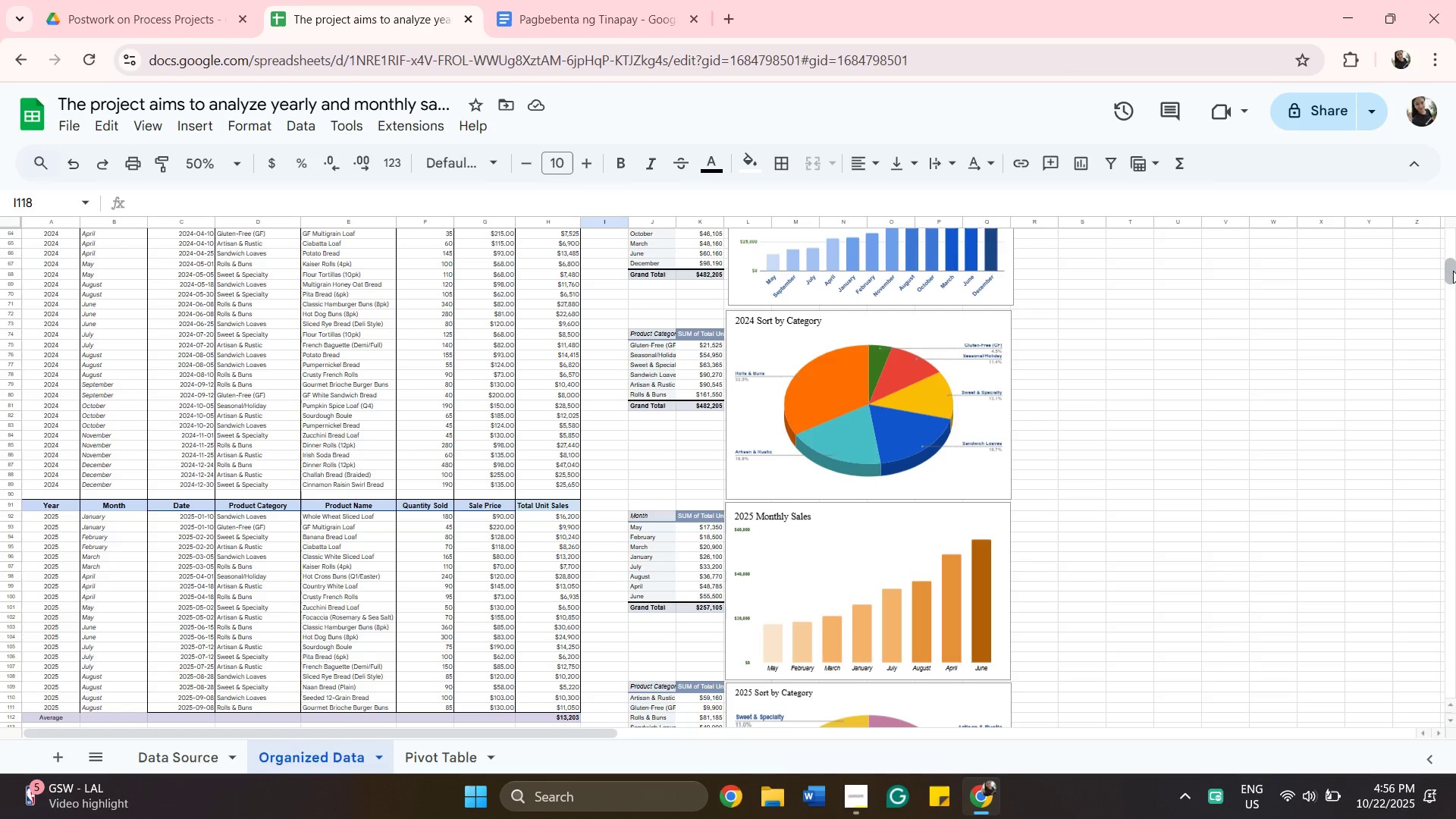 
left_click_drag(start_coordinate=[1451, 265], to_coordinate=[1442, 278])
 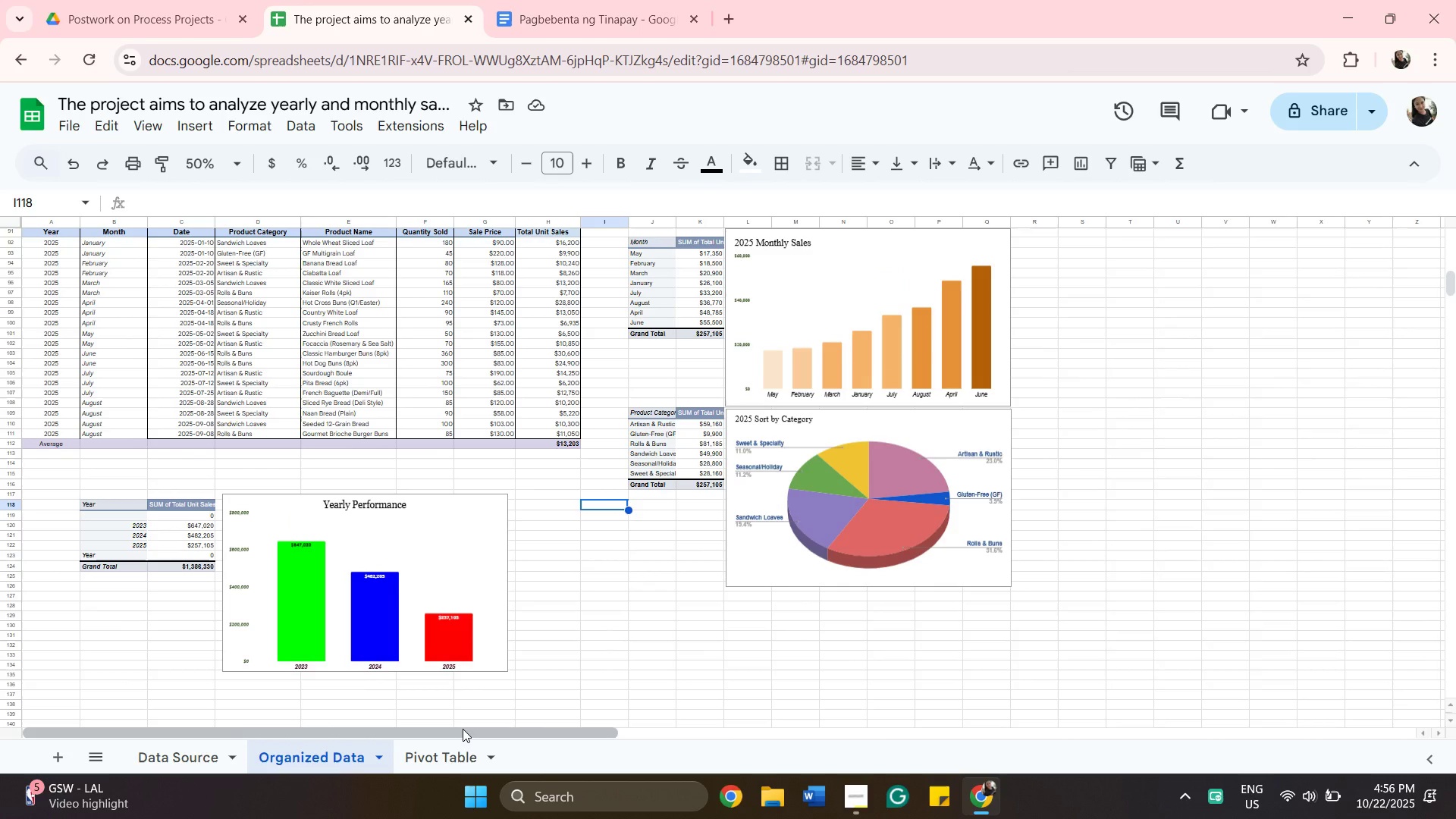 
wait(15.32)
 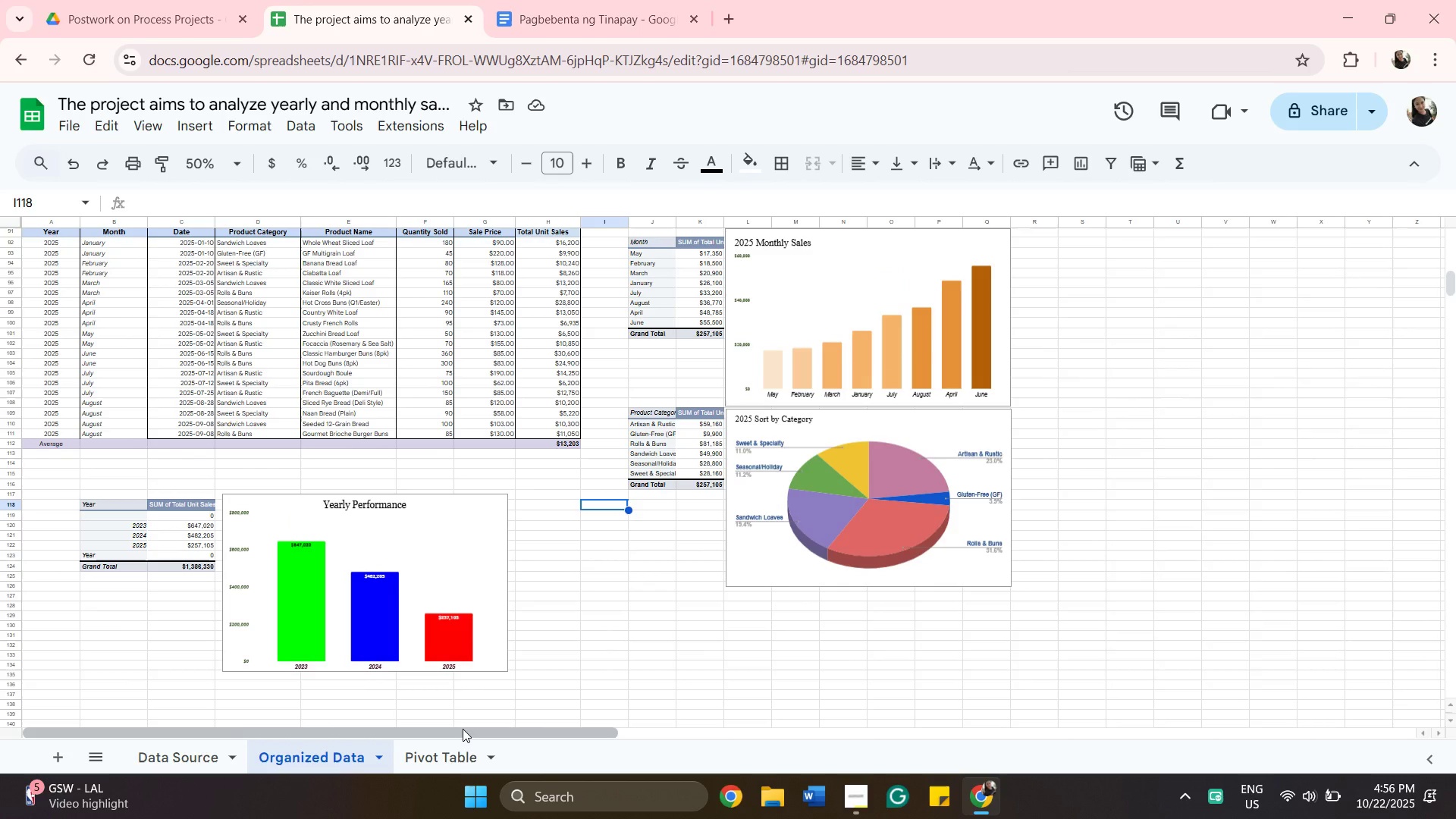 
left_click_drag(start_coordinate=[1452, 286], to_coordinate=[1445, 285])
 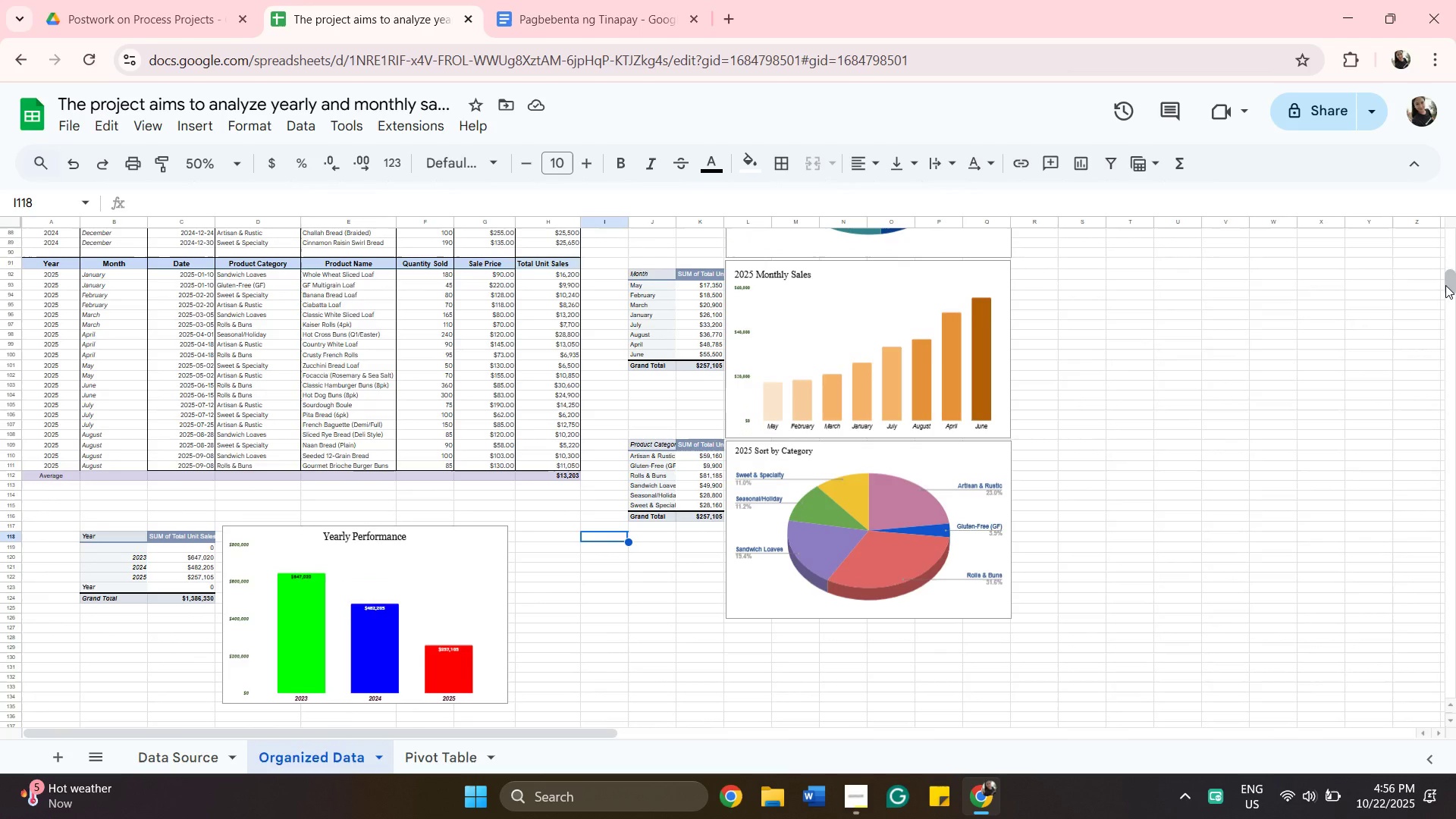 
wait(9.65)
 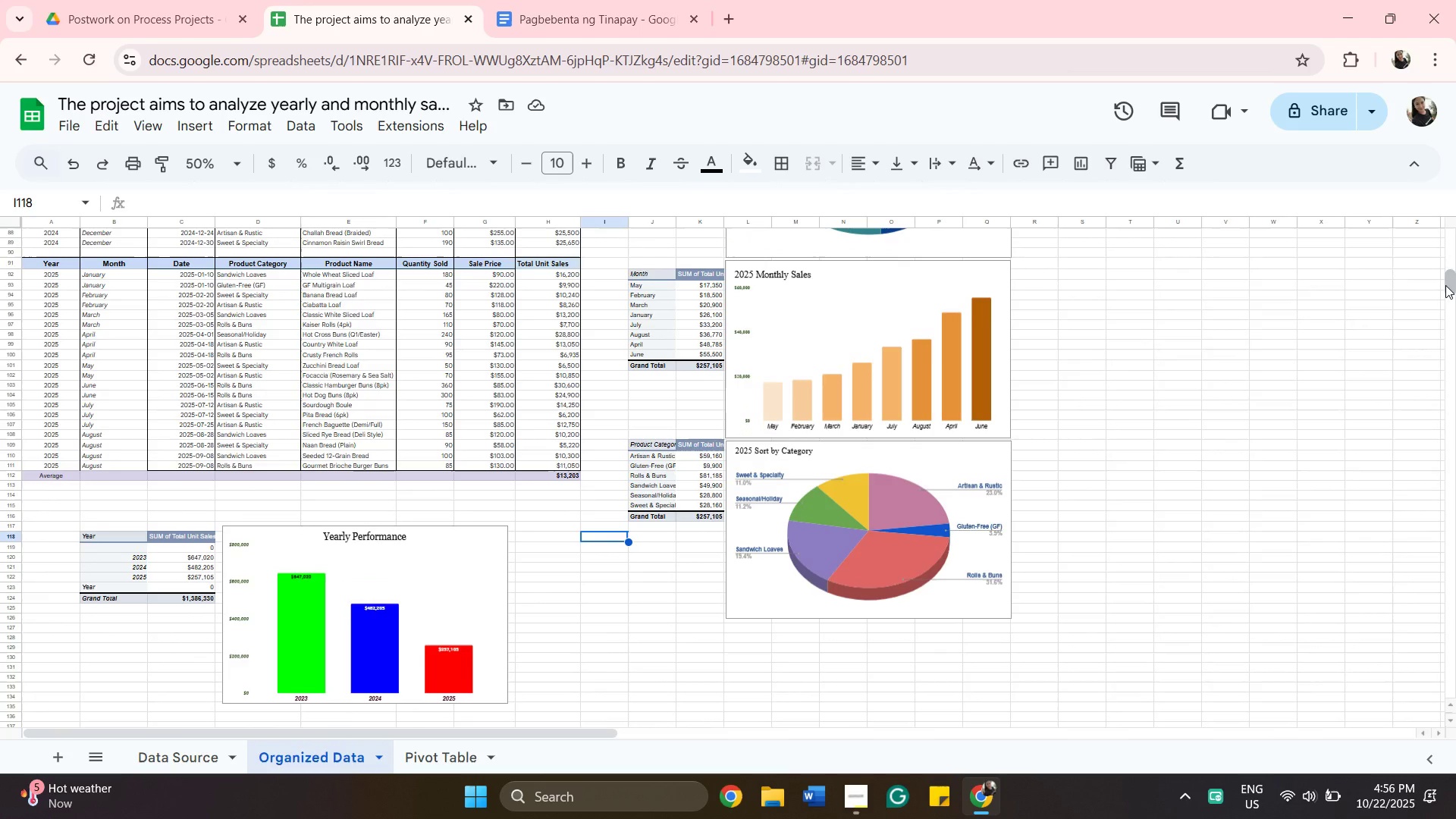 
left_click_drag(start_coordinate=[1451, 285], to_coordinate=[1453, 298])
 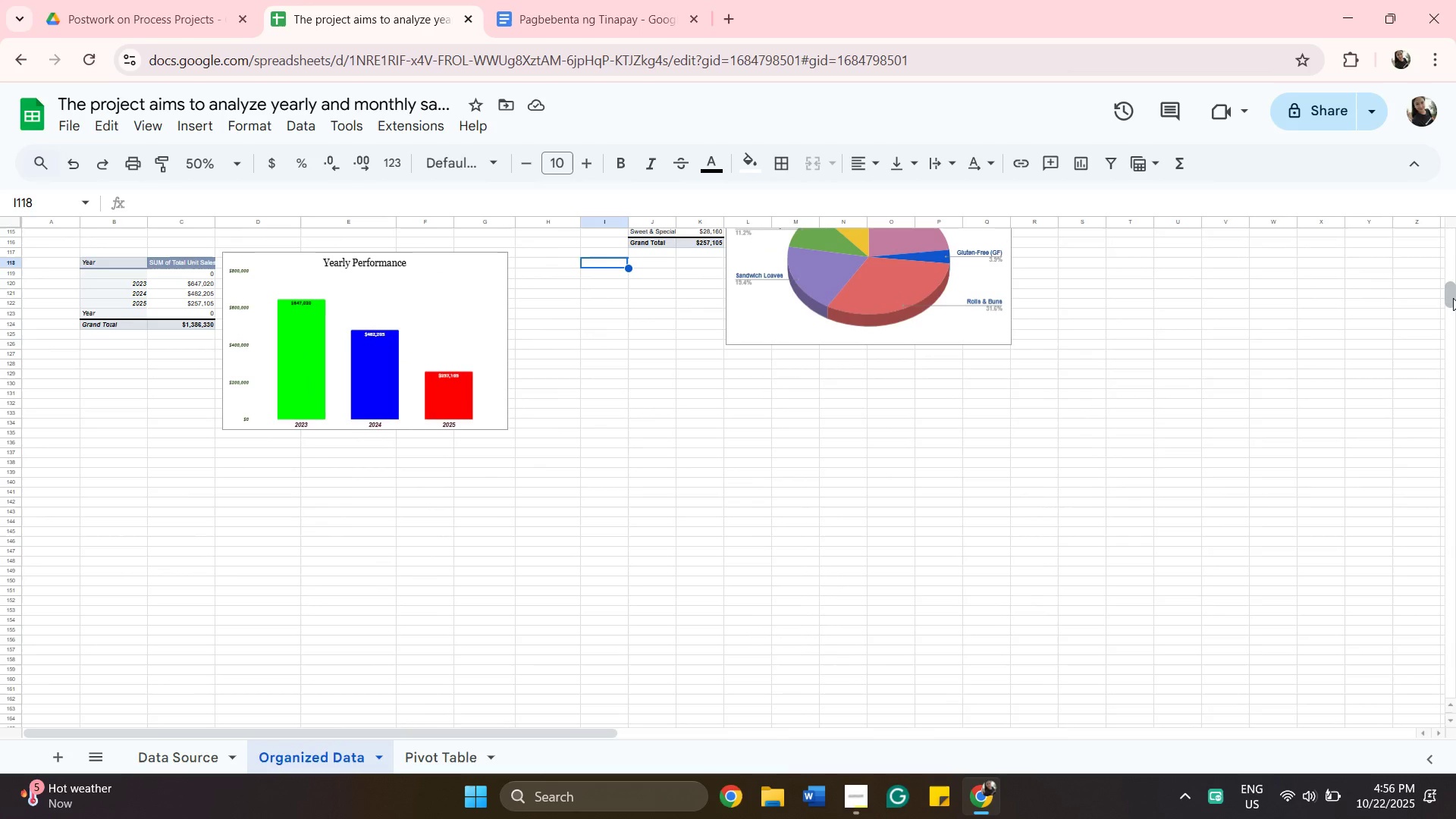 
wait(5.43)
 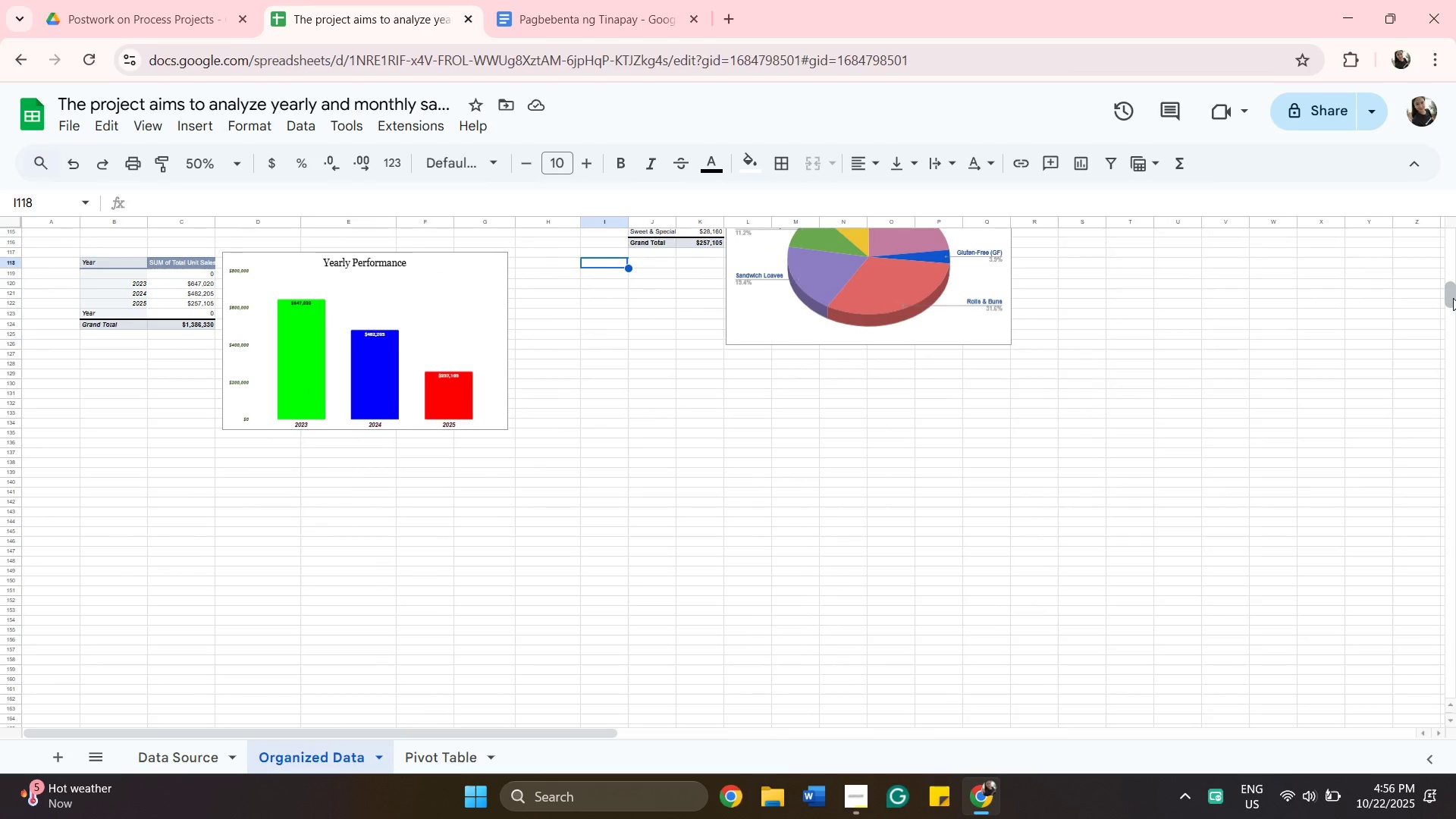 
left_click_drag(start_coordinate=[1453, 298], to_coordinate=[1455, 226])
 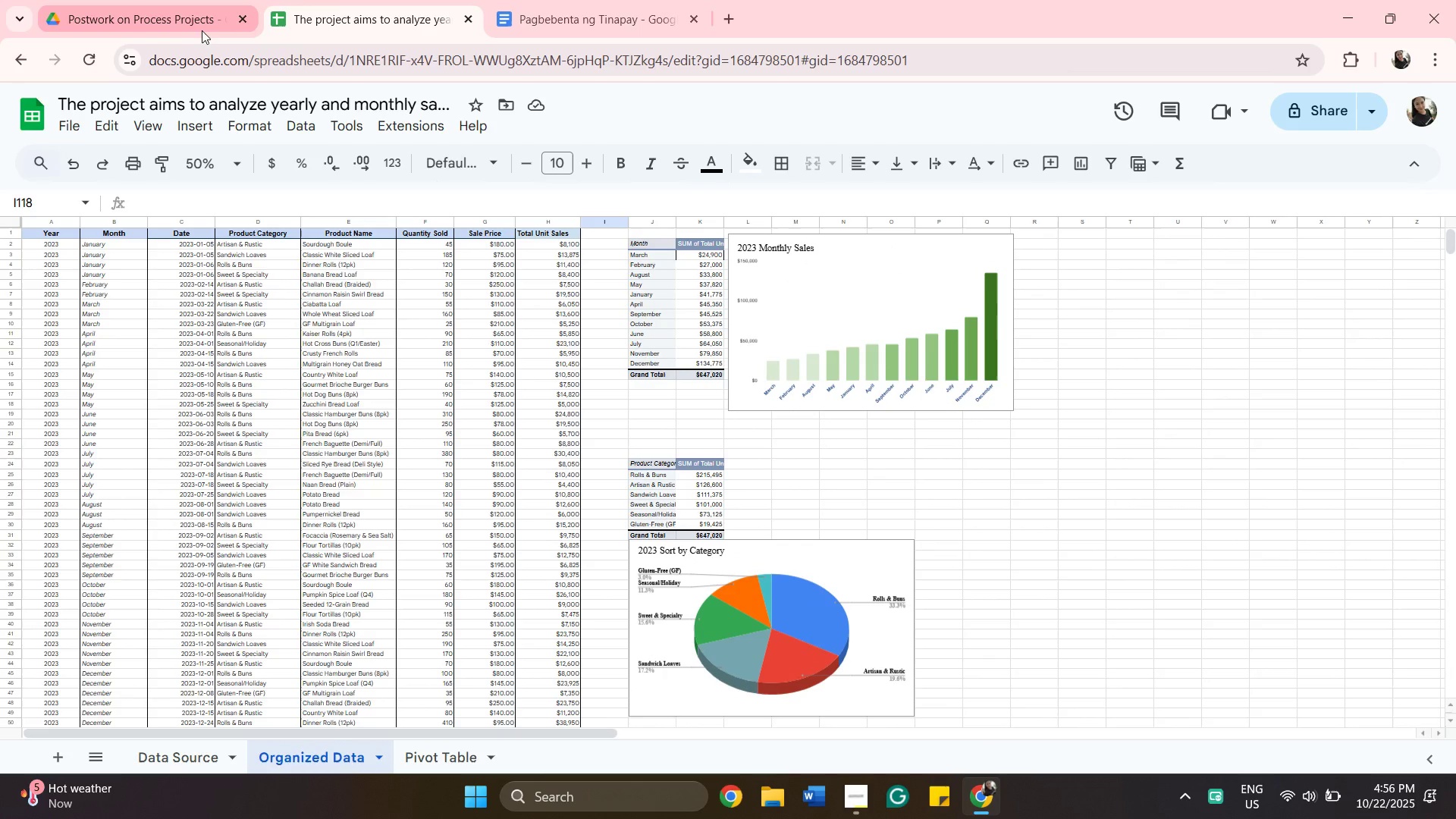 
left_click([202, 30])
 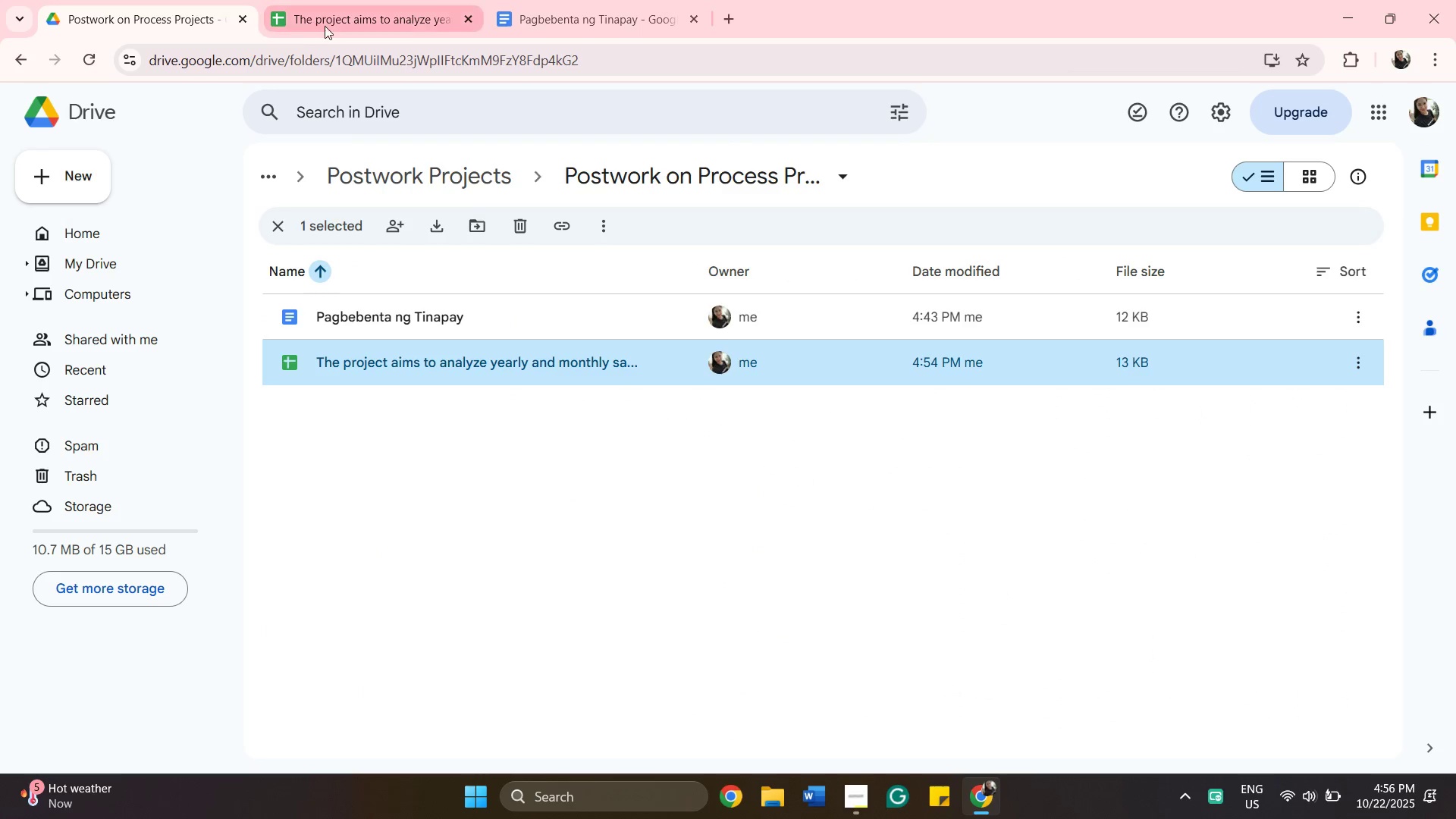 
left_click([325, 25])
 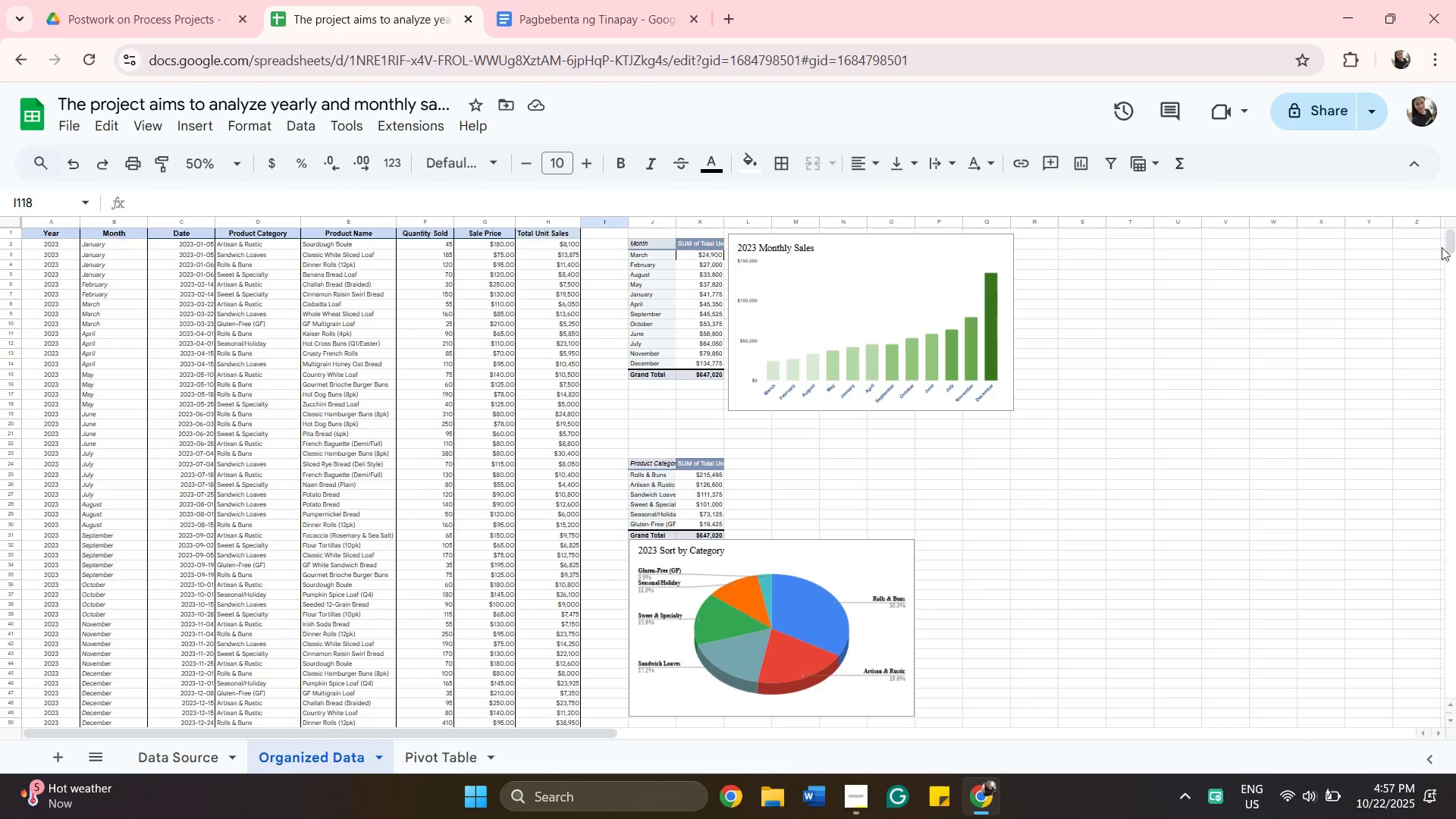 
wait(5.85)
 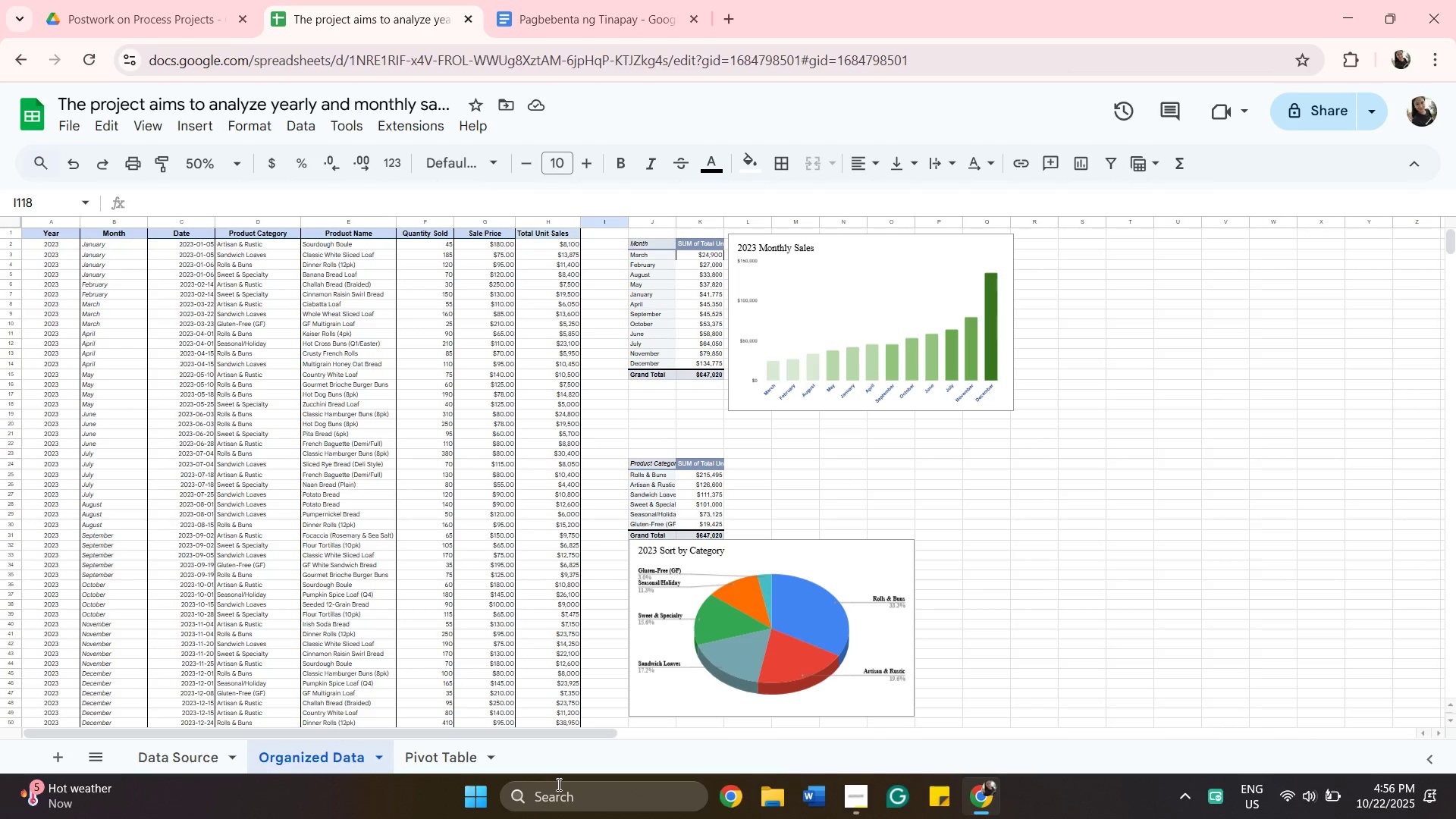 
left_click_drag(start_coordinate=[1449, 244], to_coordinate=[1450, 236])
 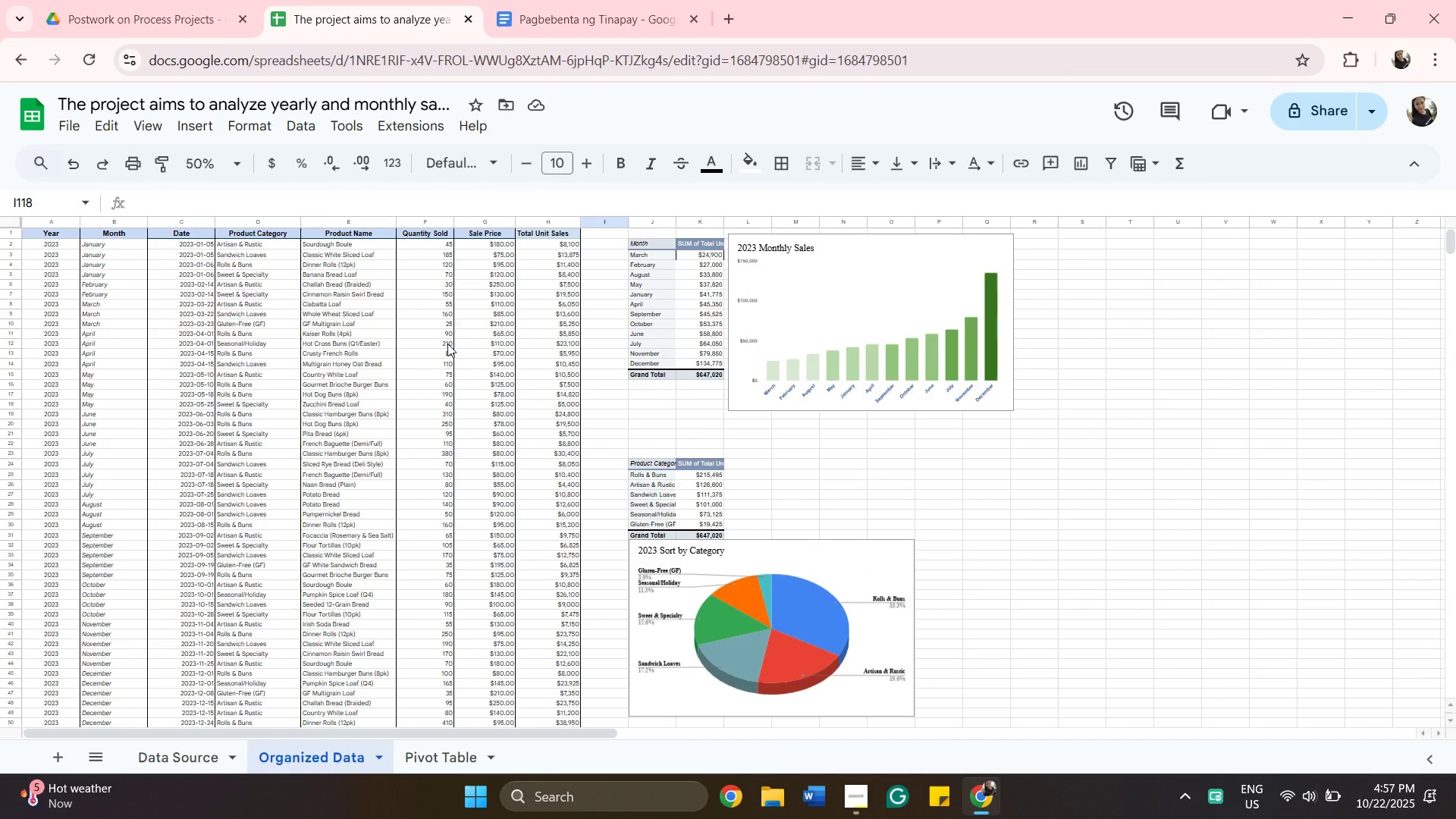 
wait(6.6)
 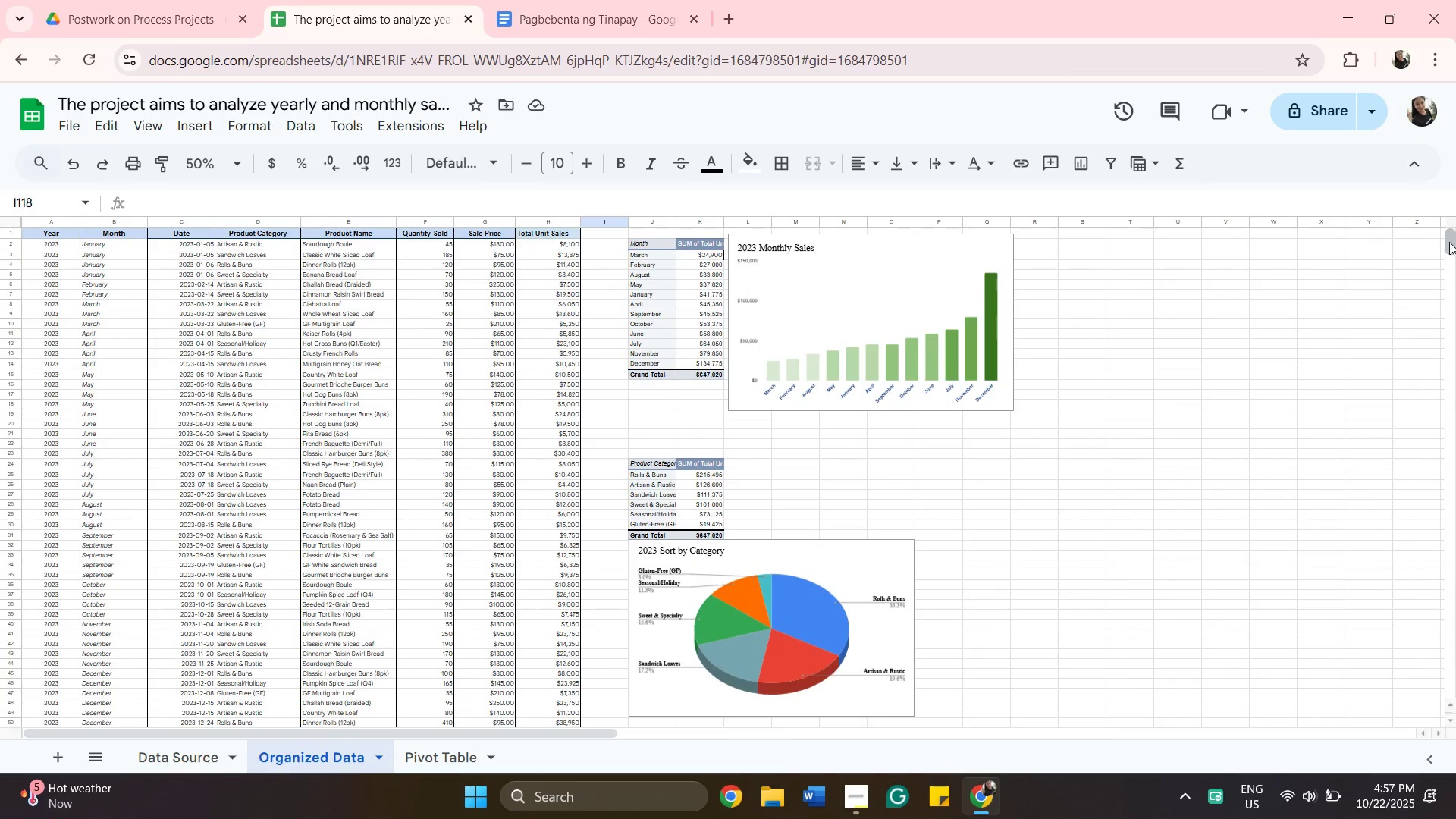 
left_click([240, 165])
 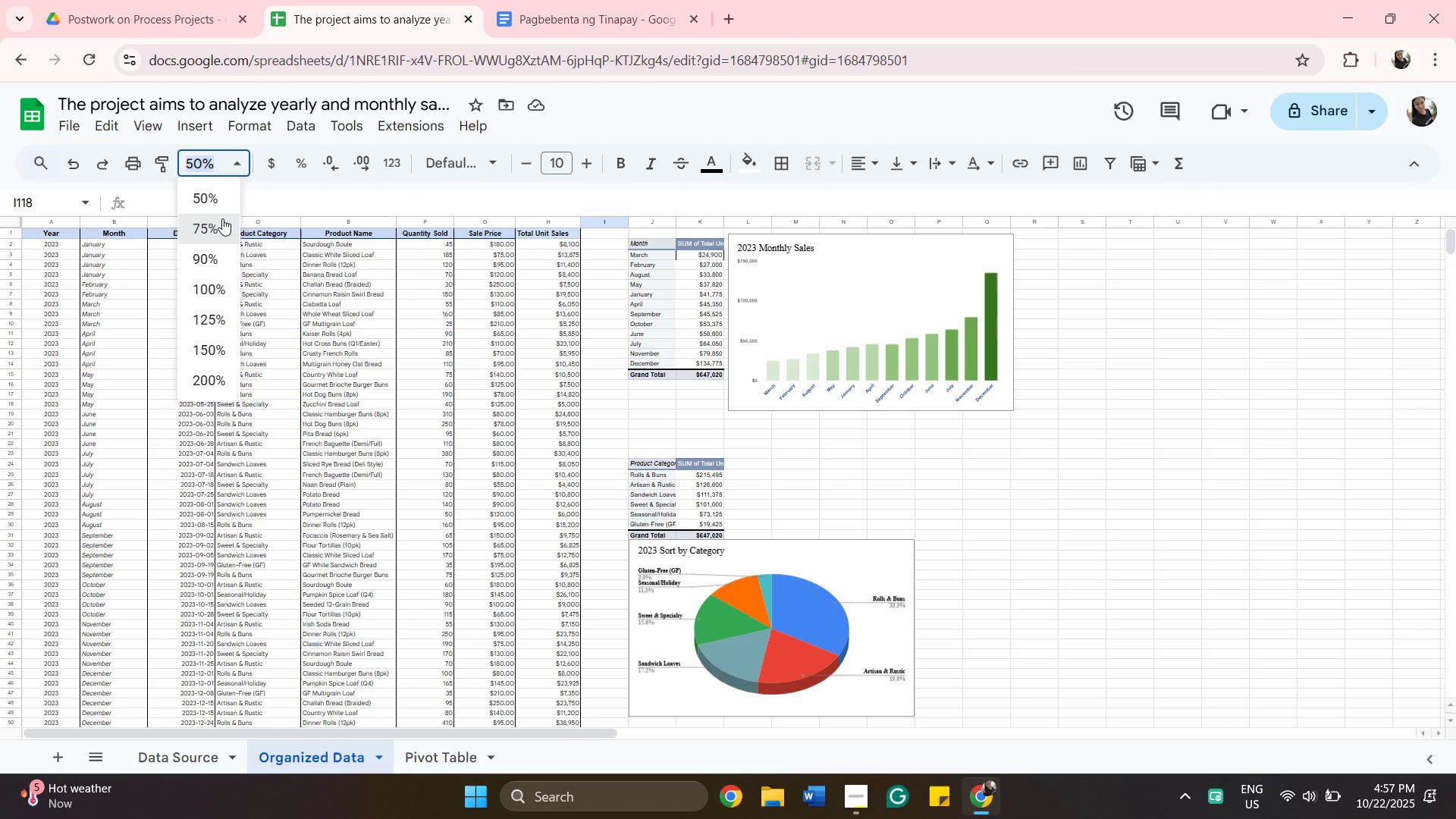 
left_click([222, 218])
 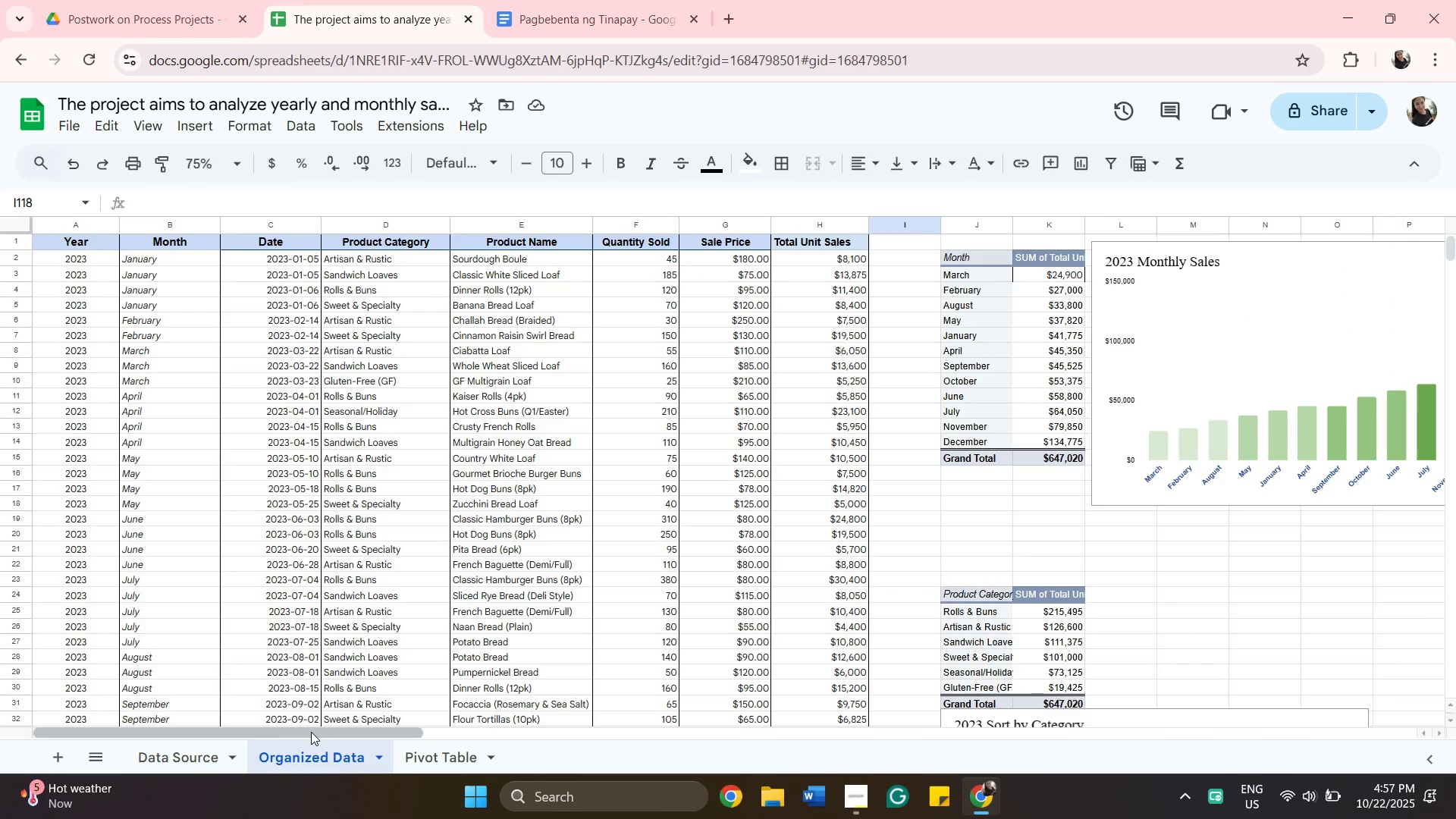 
left_click_drag(start_coordinate=[310, 733], to_coordinate=[350, 696])
 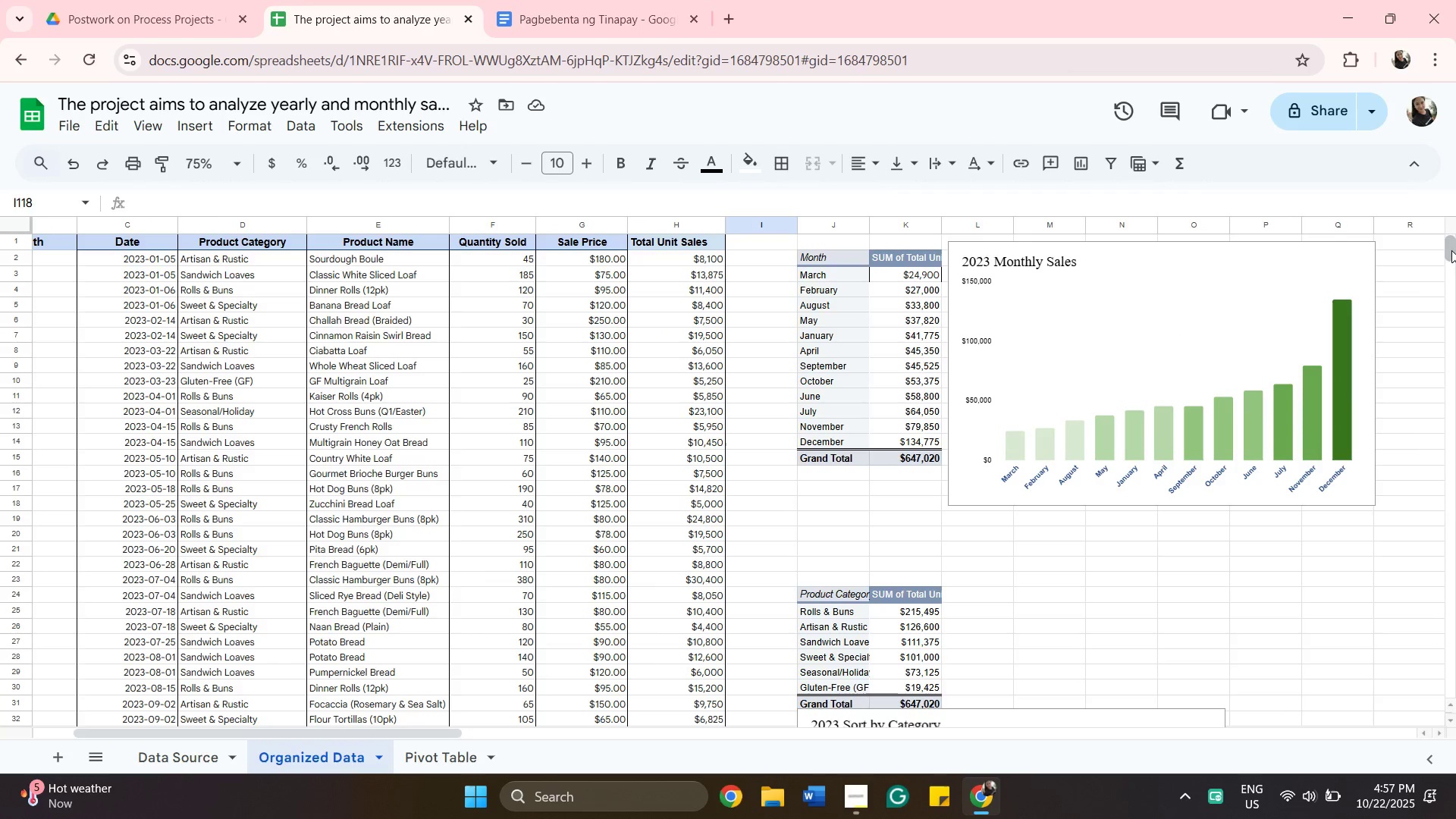 
left_click_drag(start_coordinate=[1451, 252], to_coordinate=[1452, 295])
 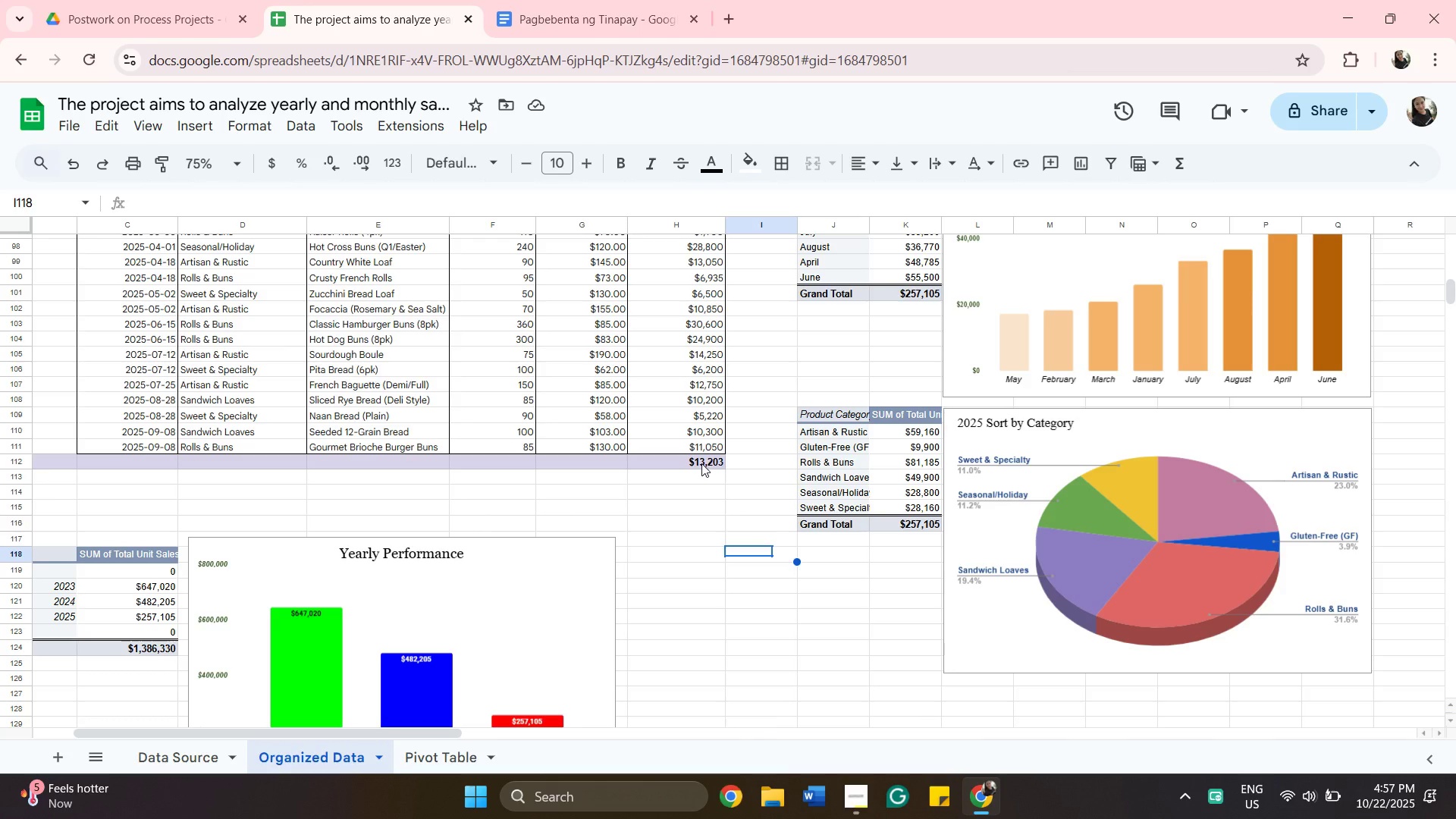 
wait(7.18)
 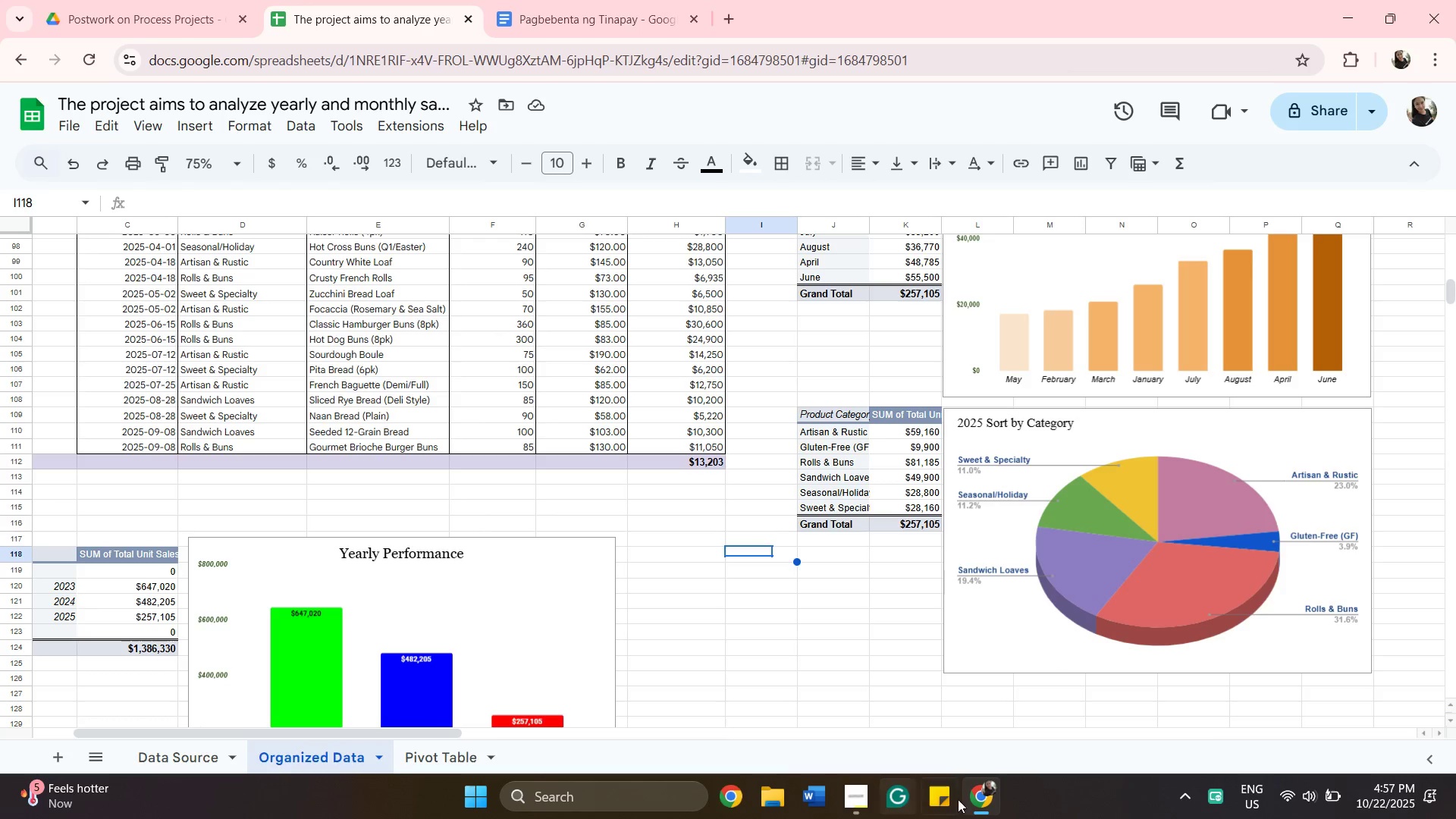 
left_click([605, 13])
 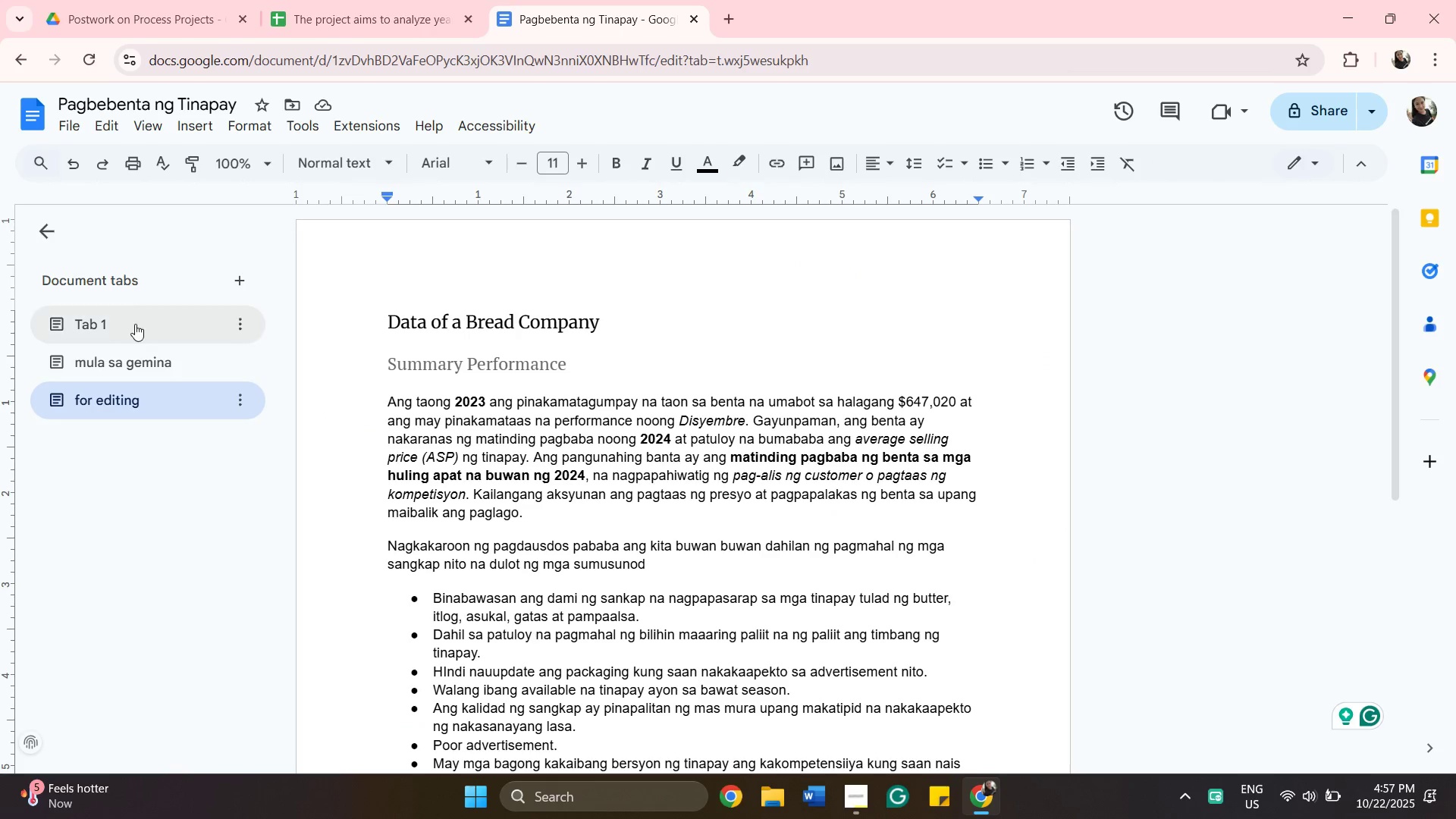 
left_click([135, 325])
 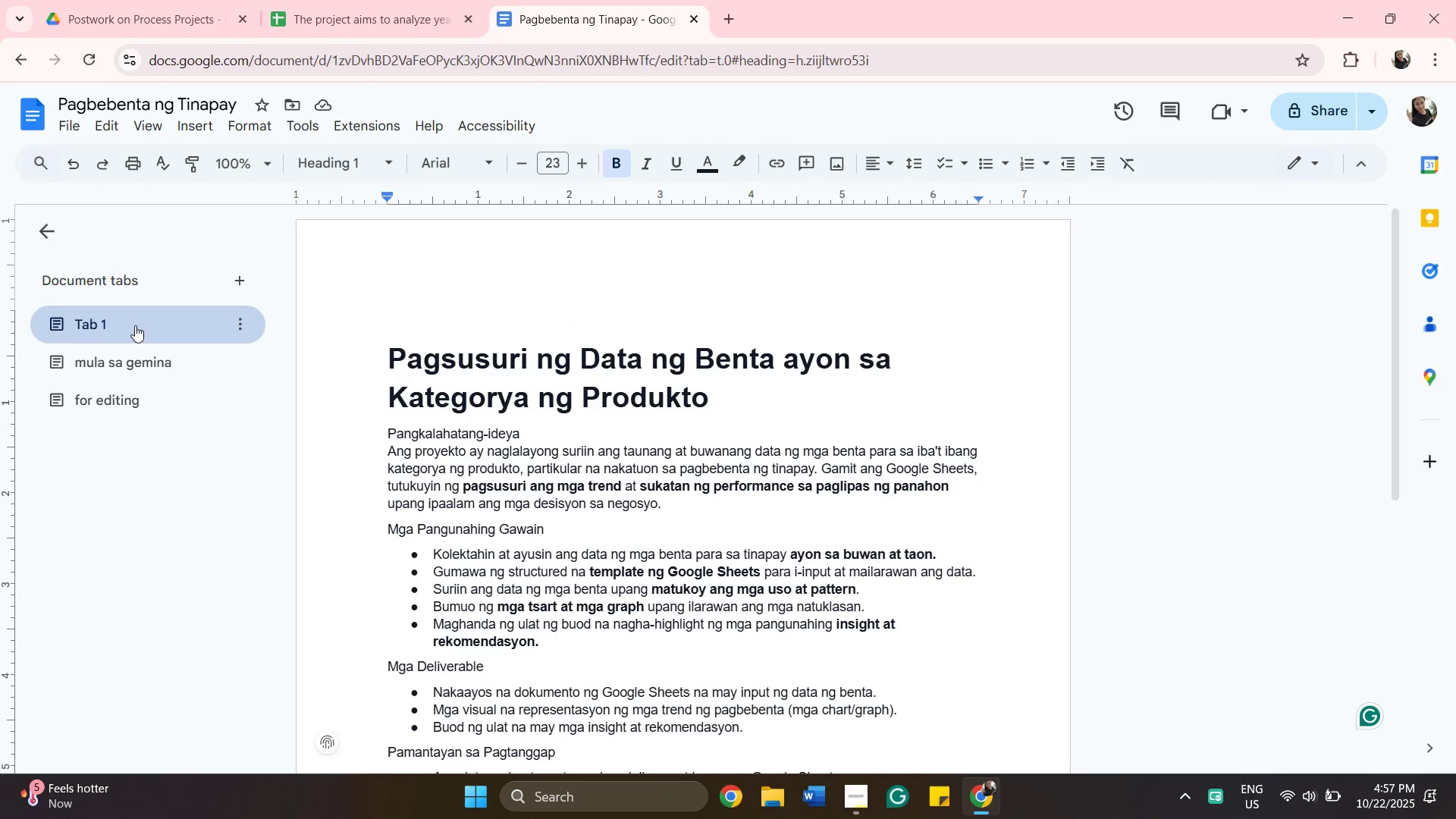 
key(ArrowDown)
 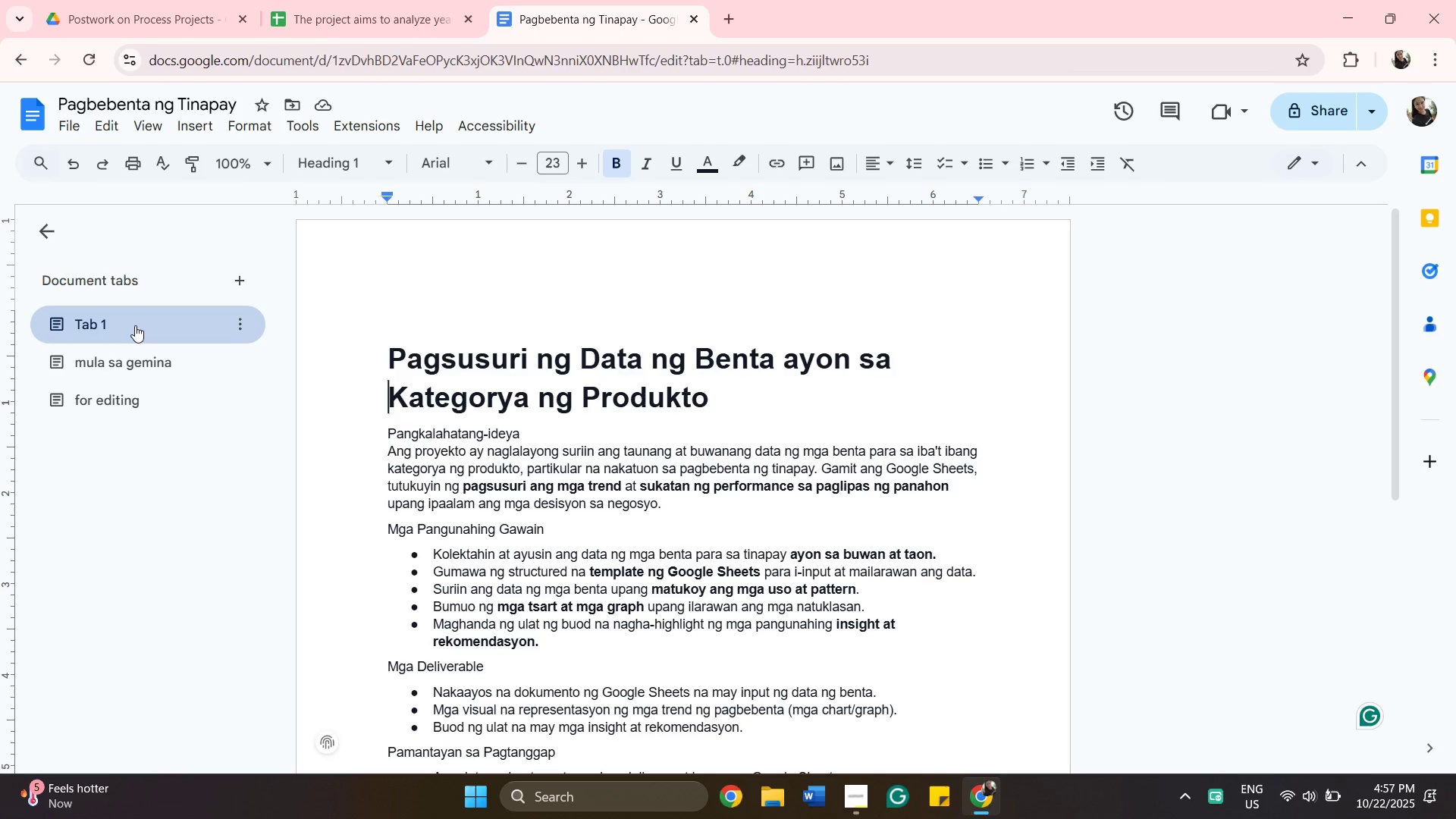 
key(ArrowDown)
 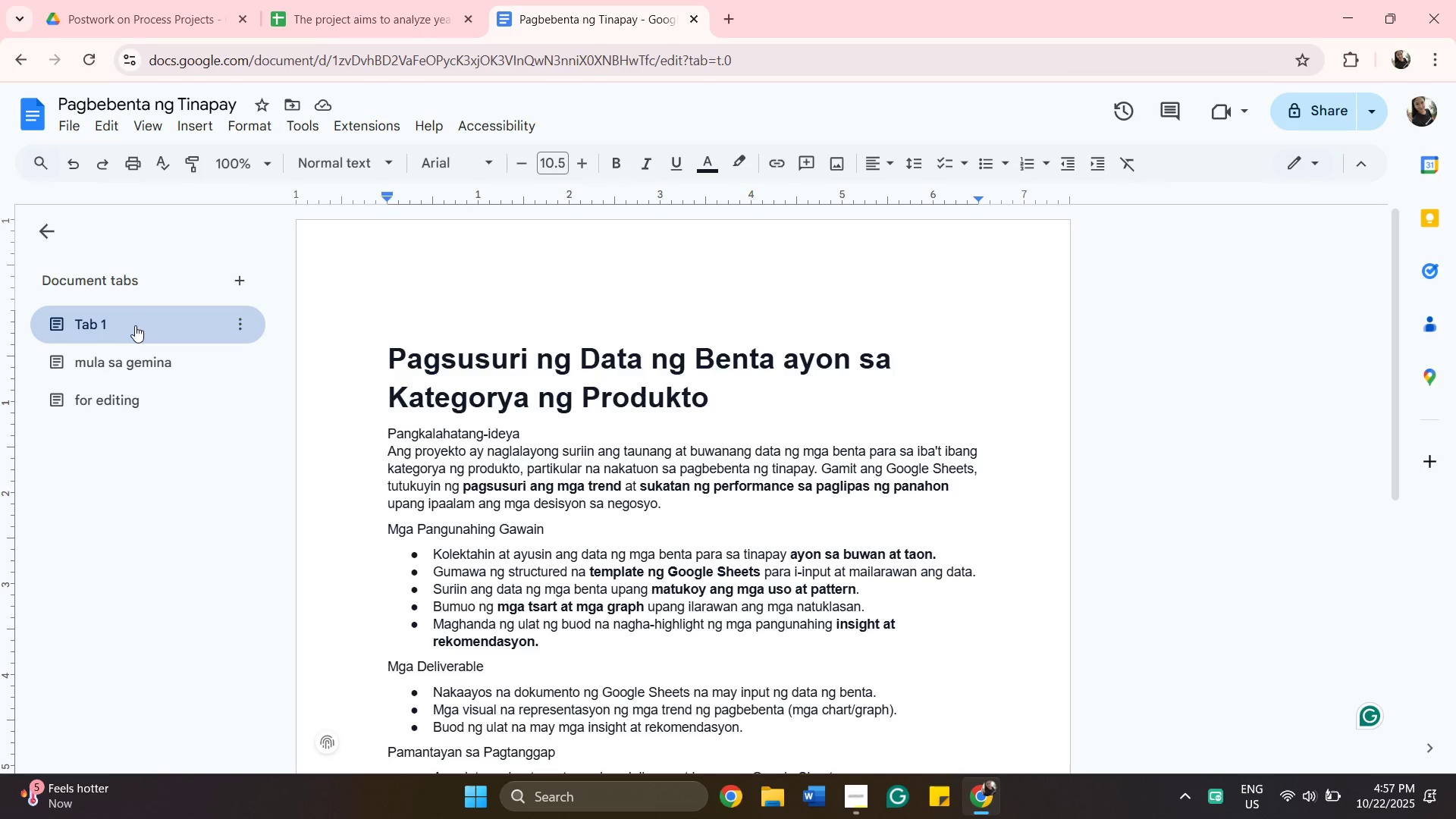 
key(ArrowDown)
 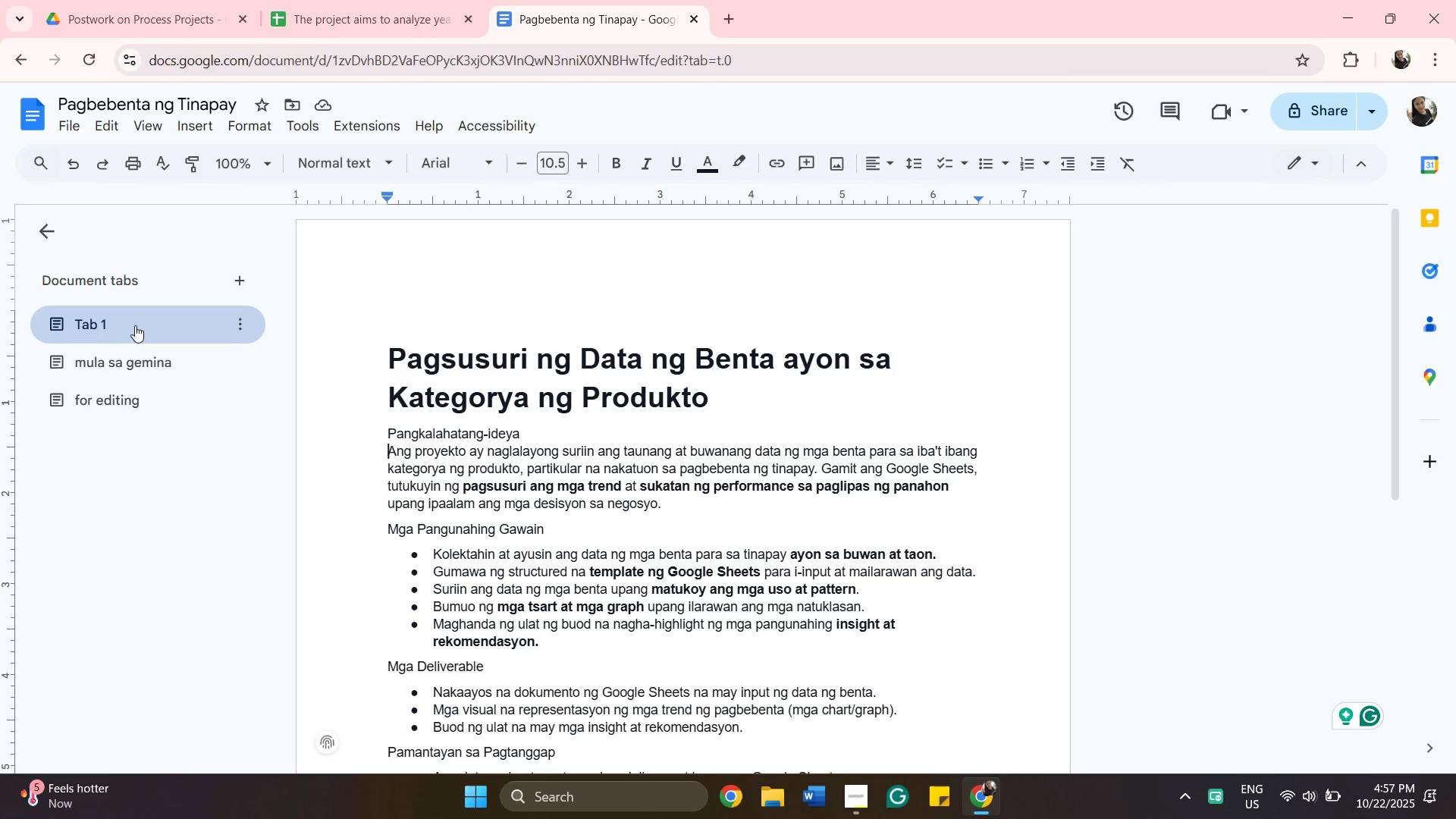 
key(ArrowDown)
 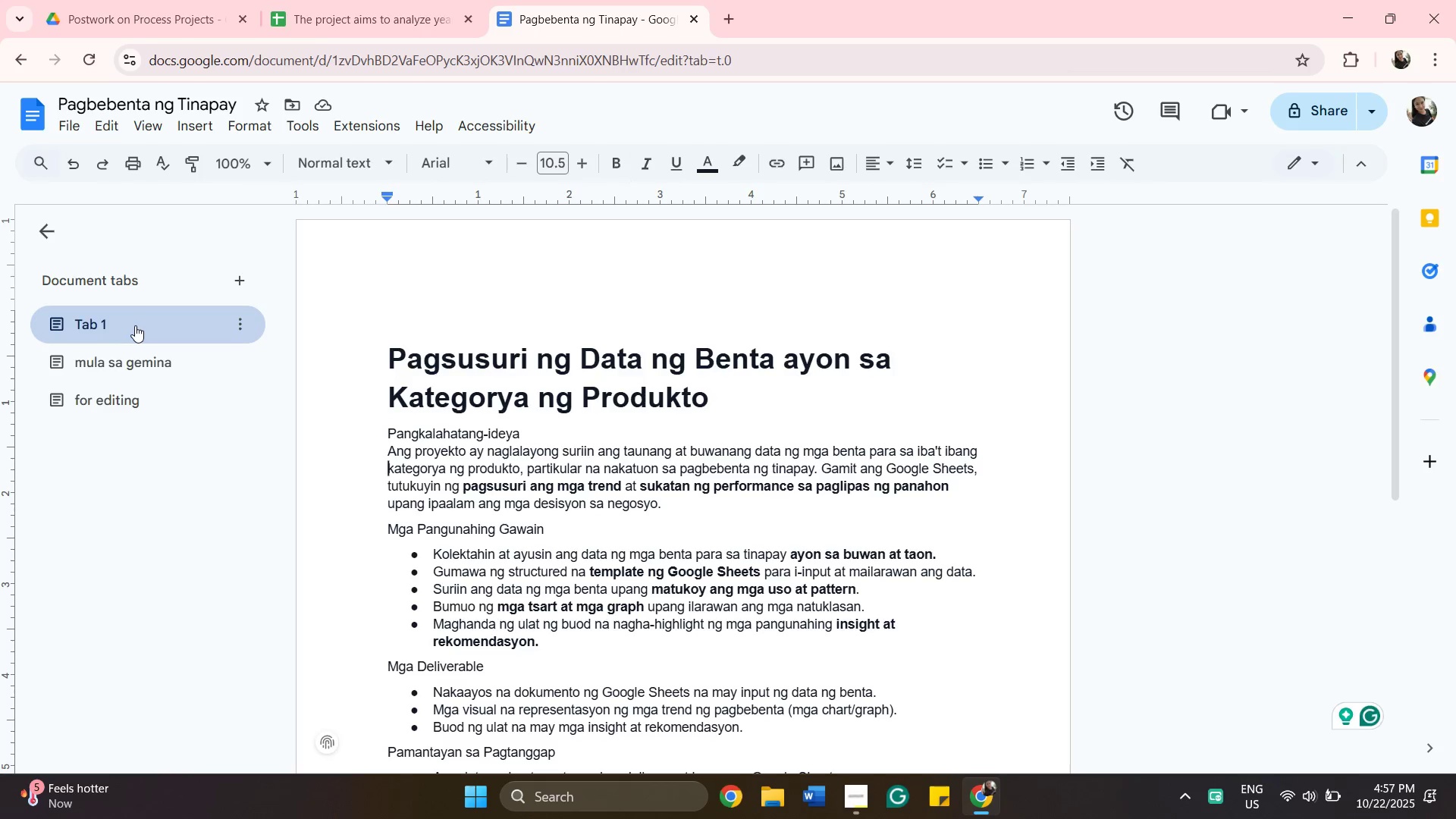 
key(ArrowDown)
 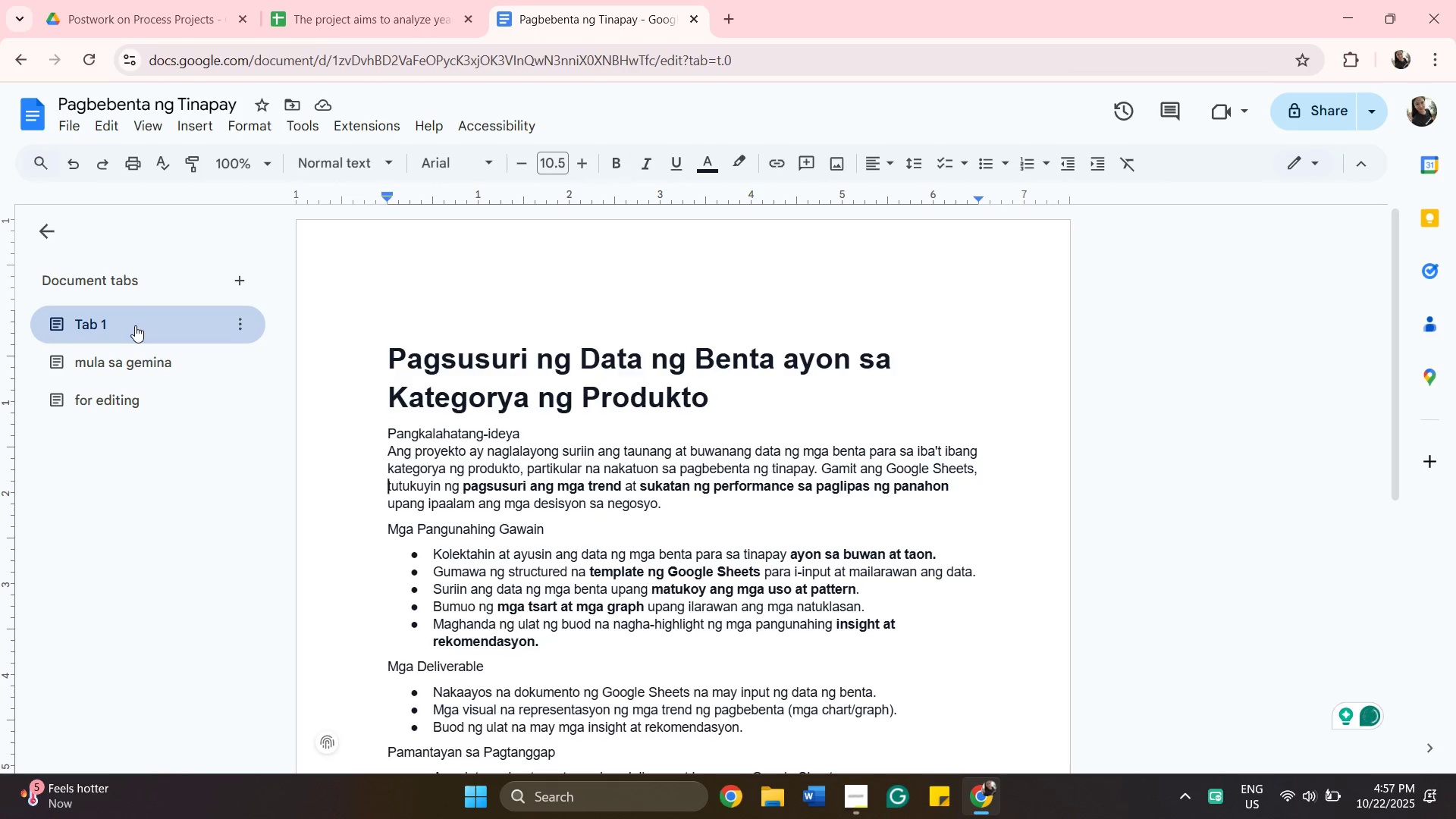 
key(ArrowDown)
 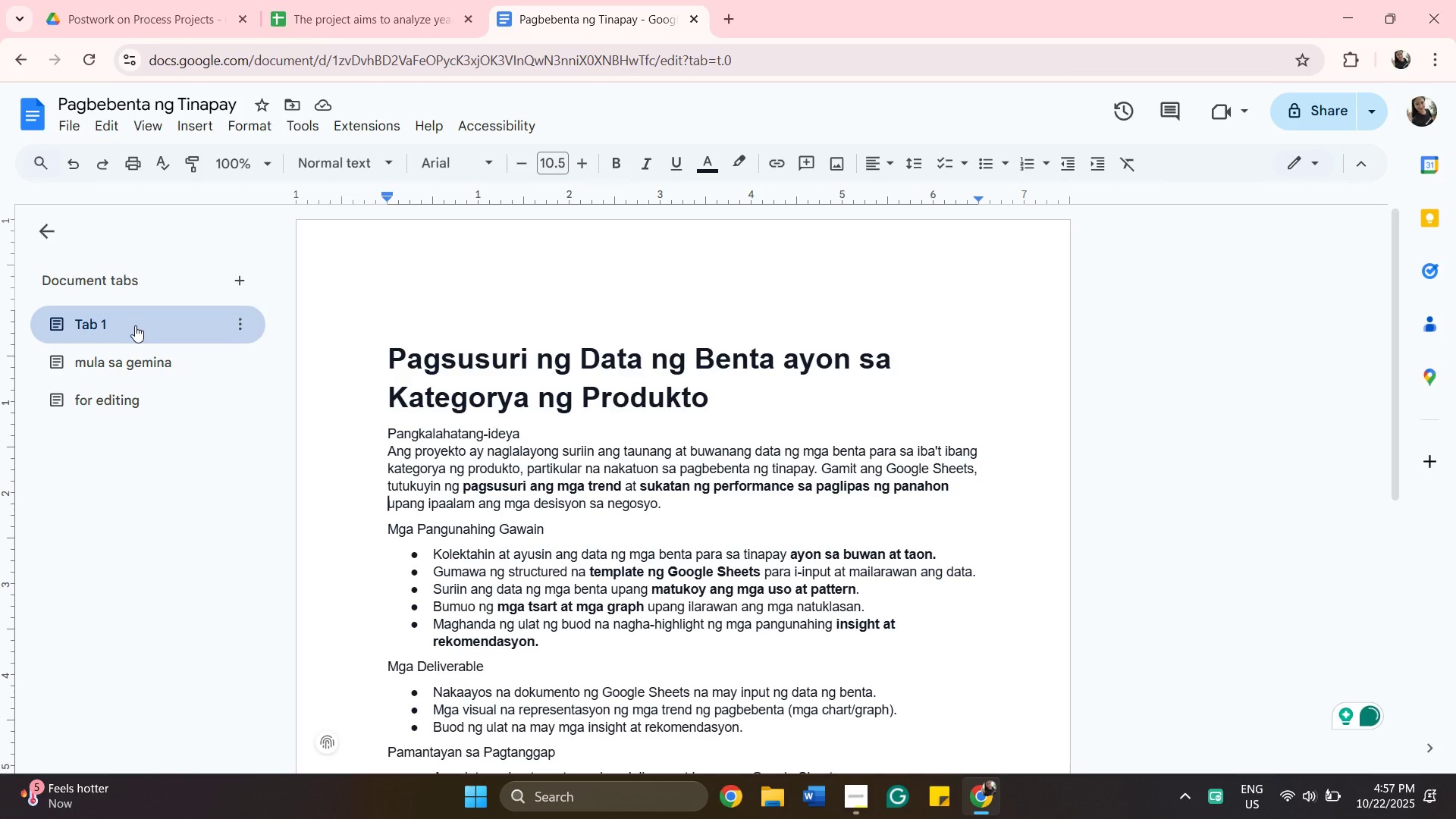 
hold_key(key=ArrowDown, duration=0.4)
 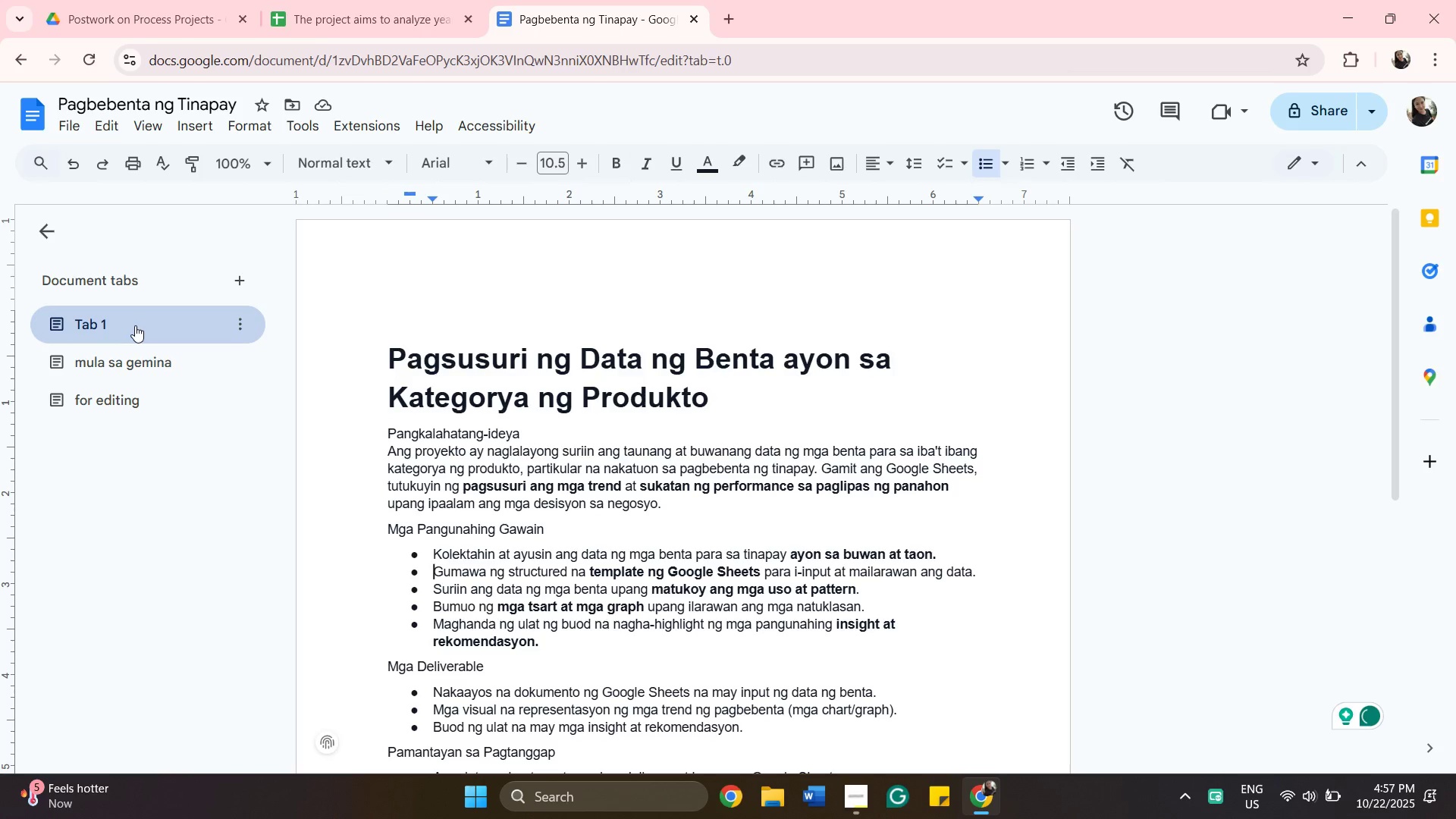 
key(ArrowDown)
 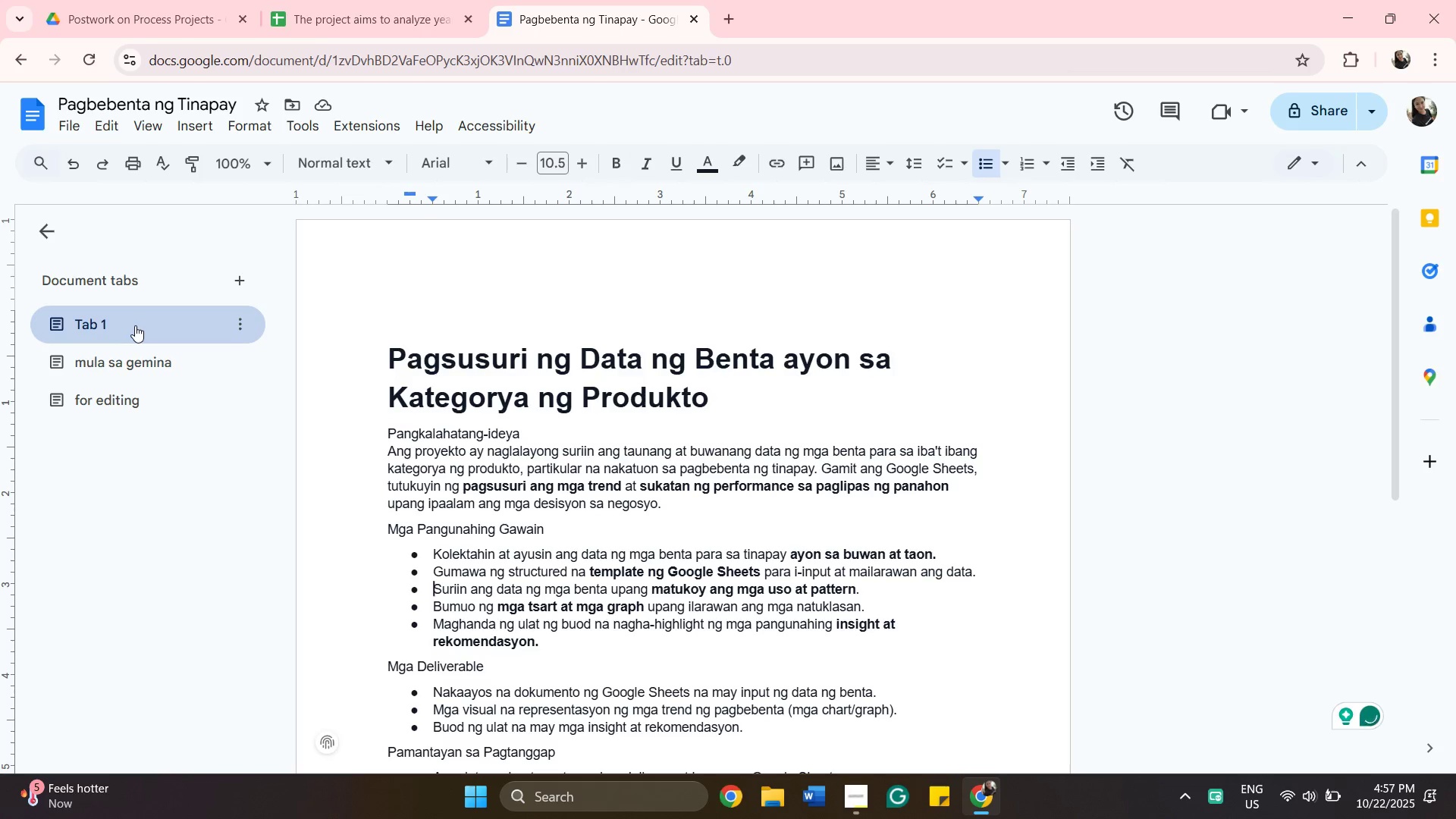 
key(ArrowDown)
 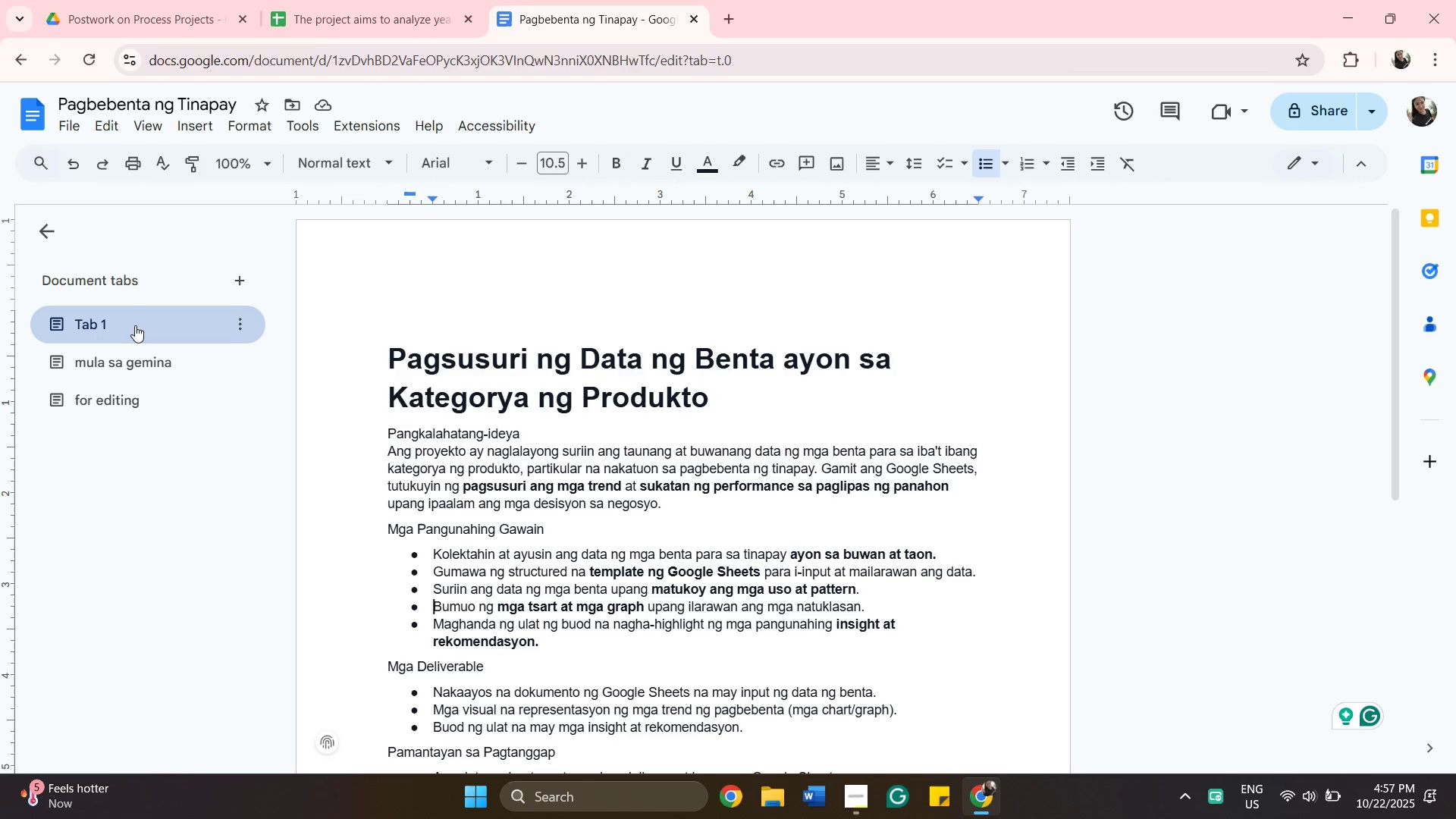 
key(ArrowDown)
 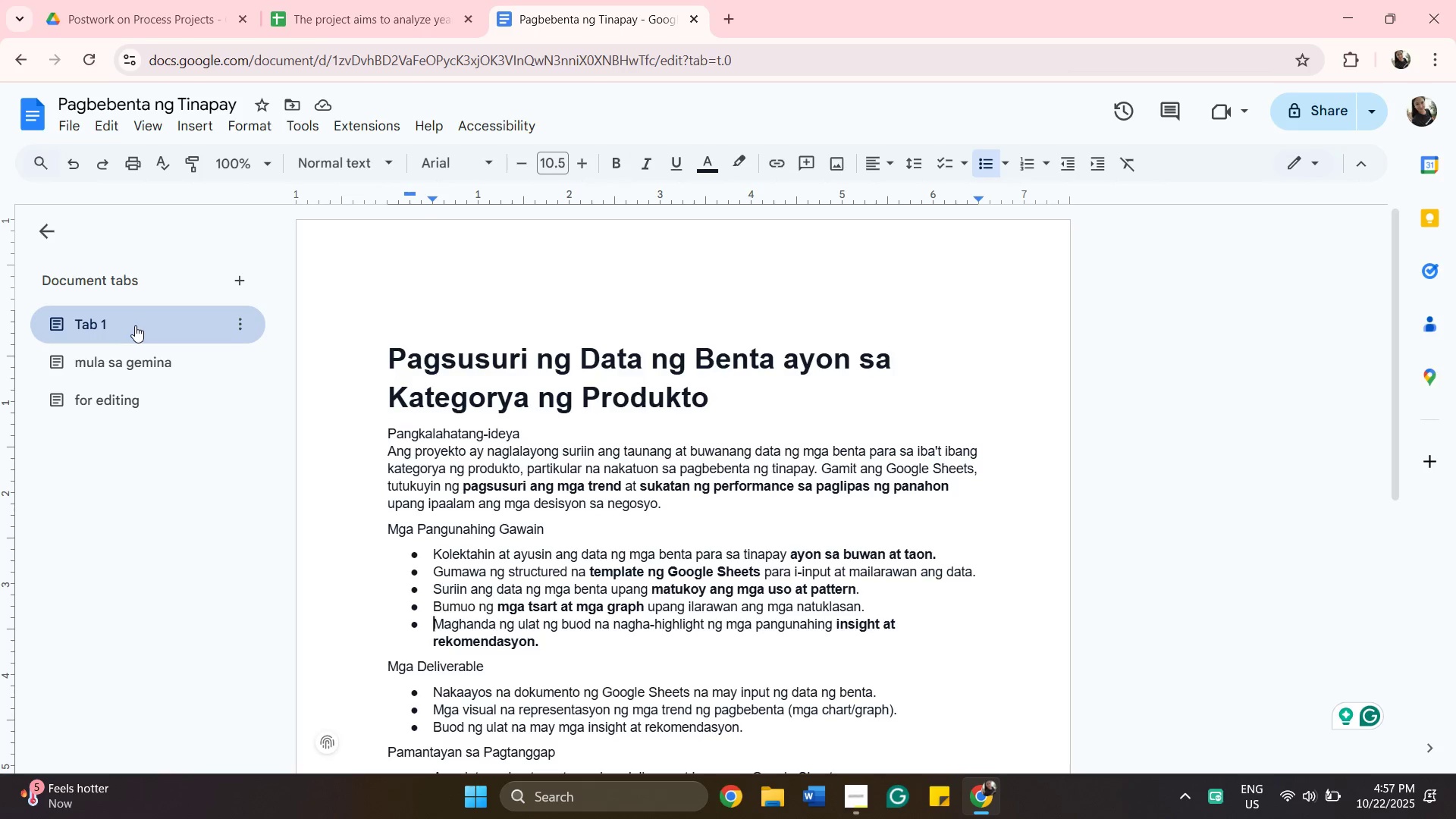 
key(ArrowDown)
 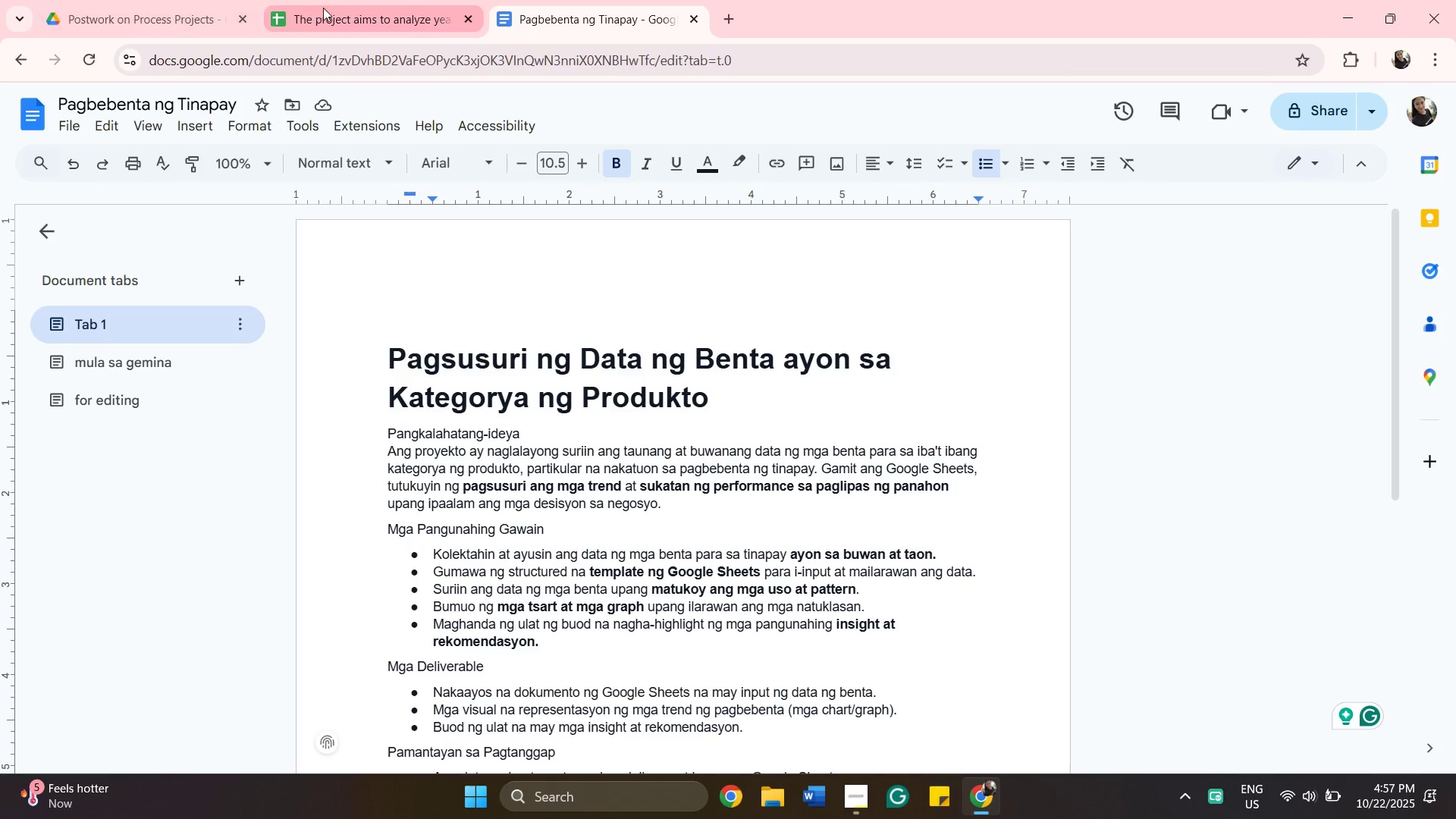 
left_click([322, 8])
 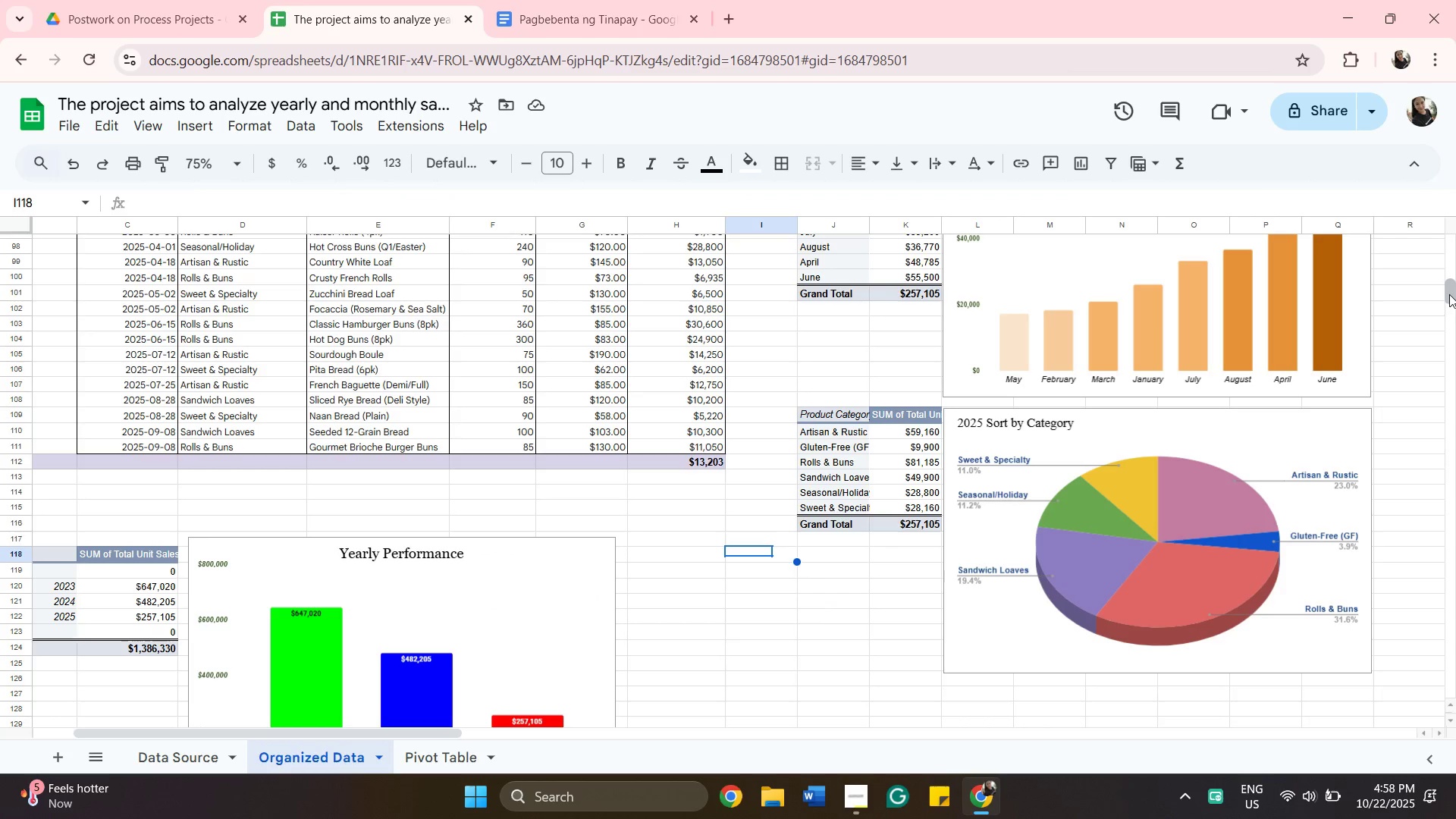 
left_click_drag(start_coordinate=[1449, 301], to_coordinate=[1434, 237])
 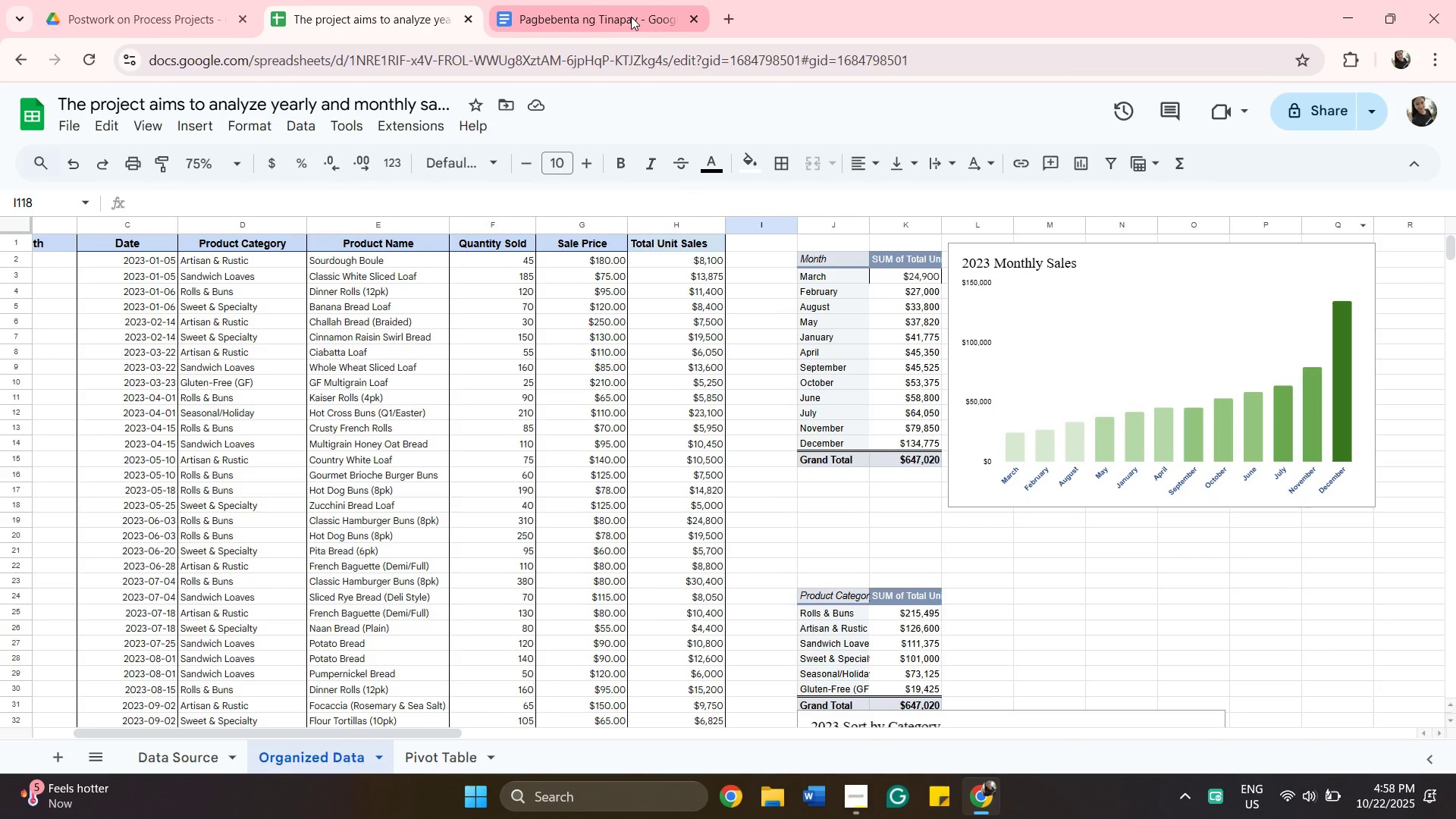 
left_click([631, 17])
 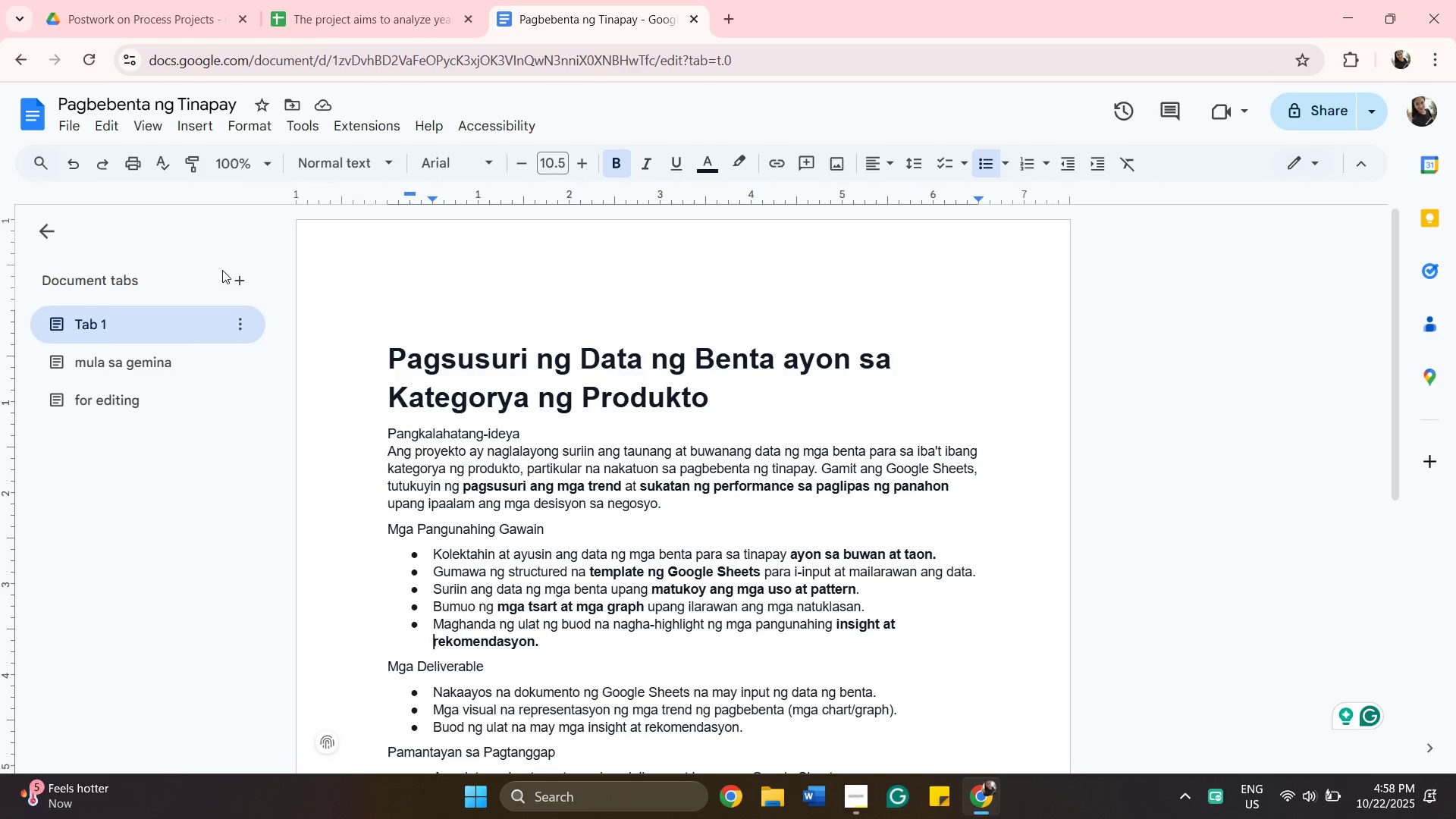 
wait(13.93)
 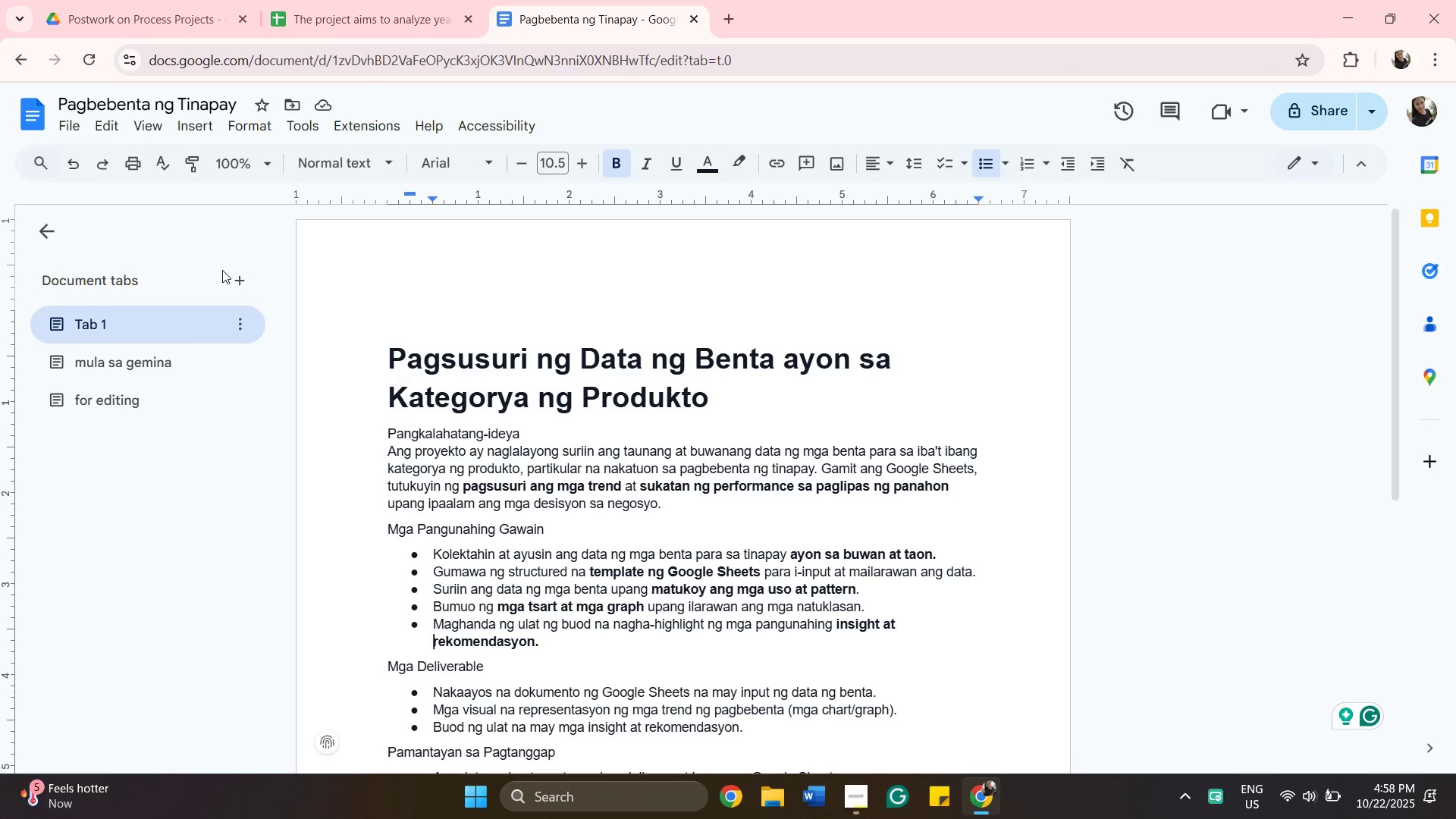 
left_click([331, 24])
 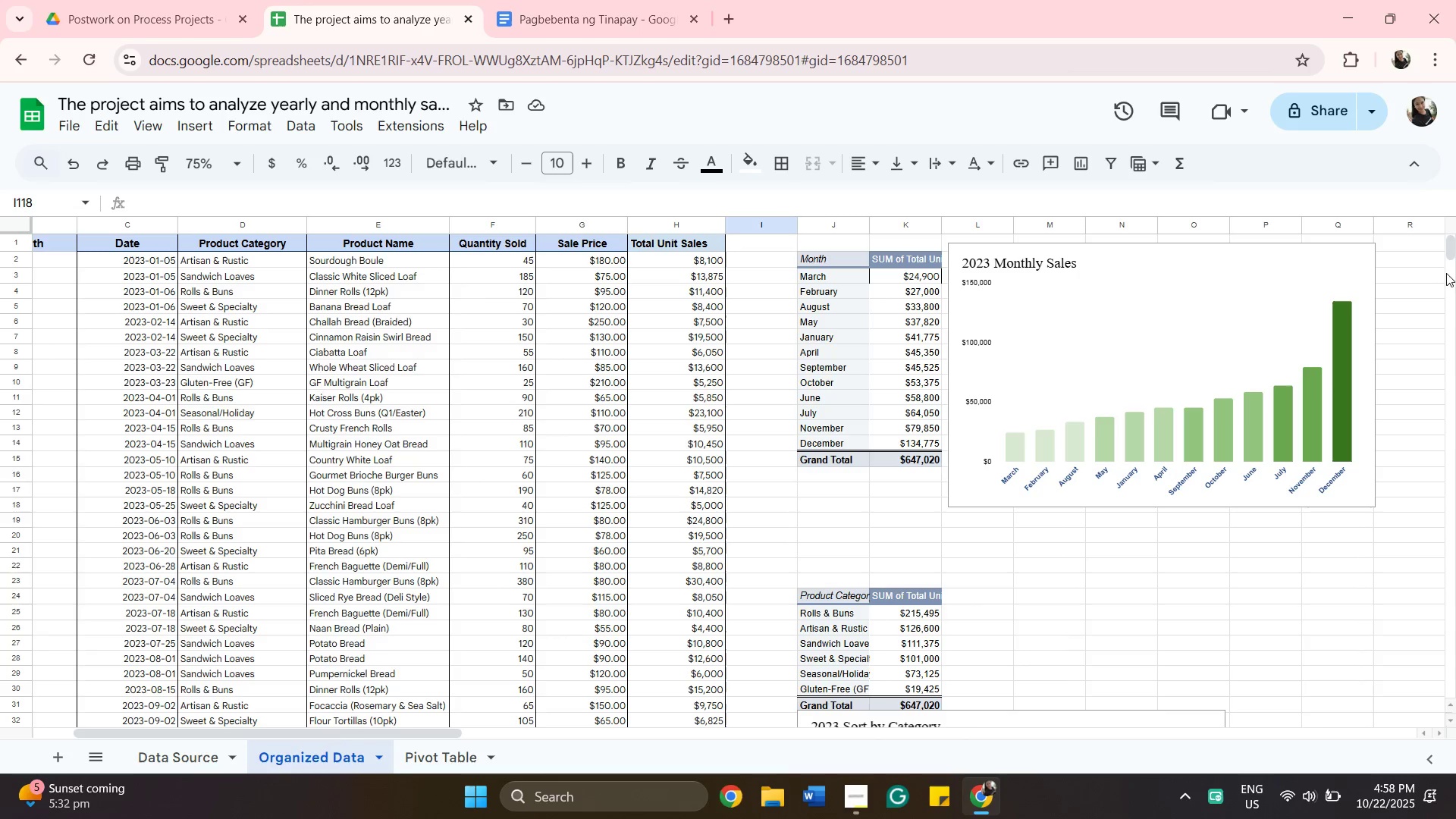 
wait(6.27)
 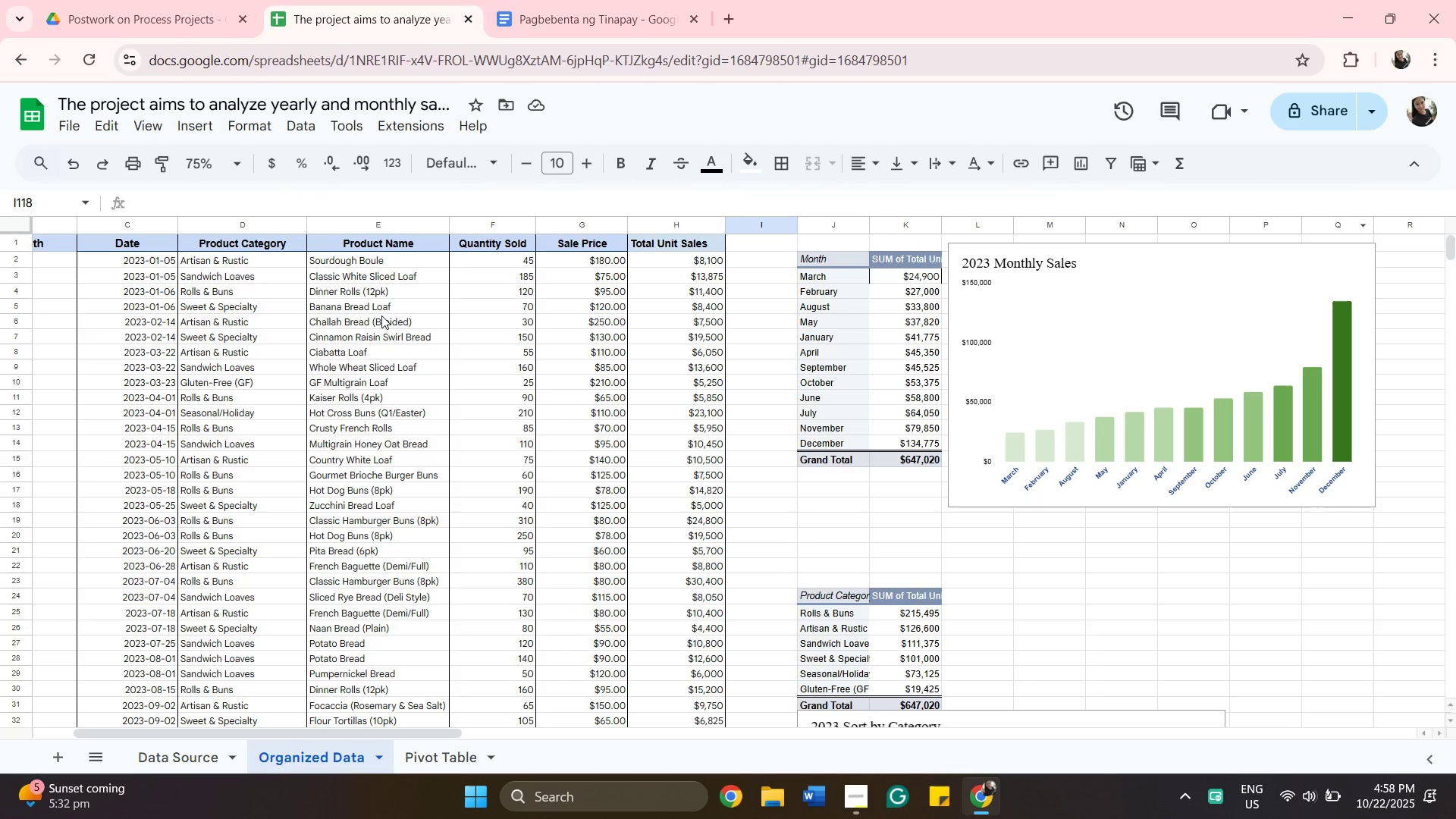 
left_click_drag(start_coordinate=[1450, 255], to_coordinate=[1453, 302])
 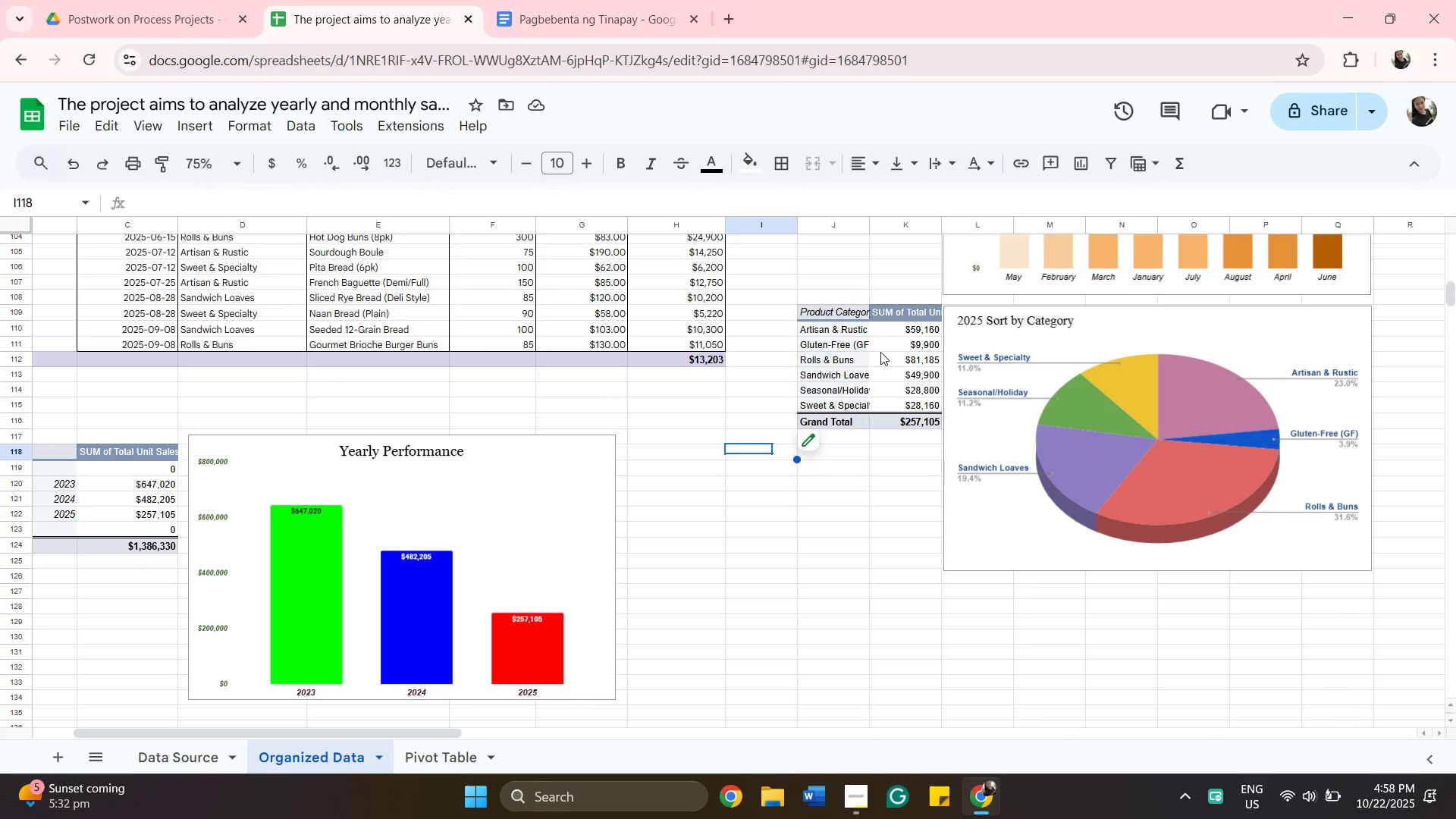 
wait(8.94)
 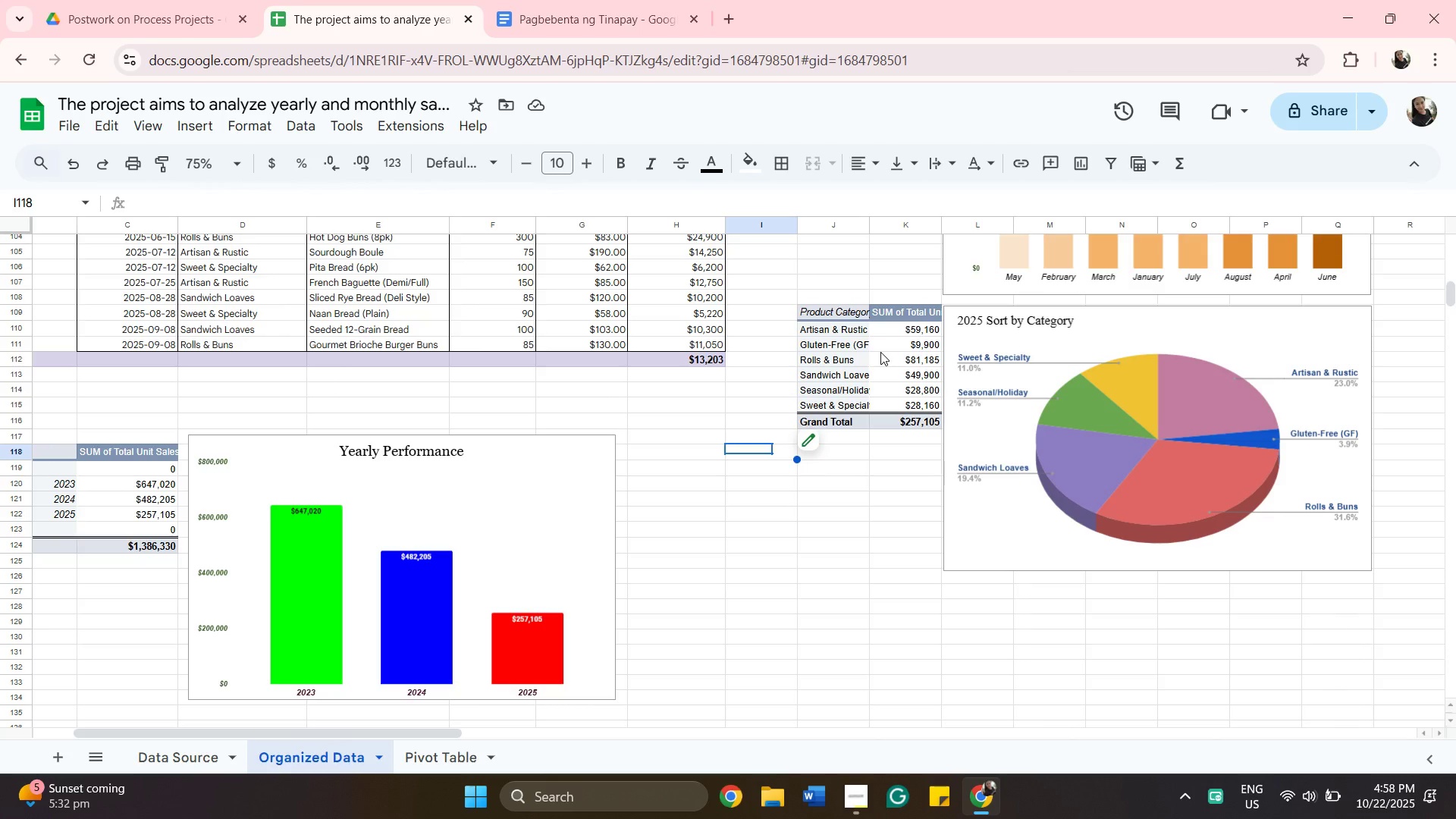 
left_click([634, 449])
 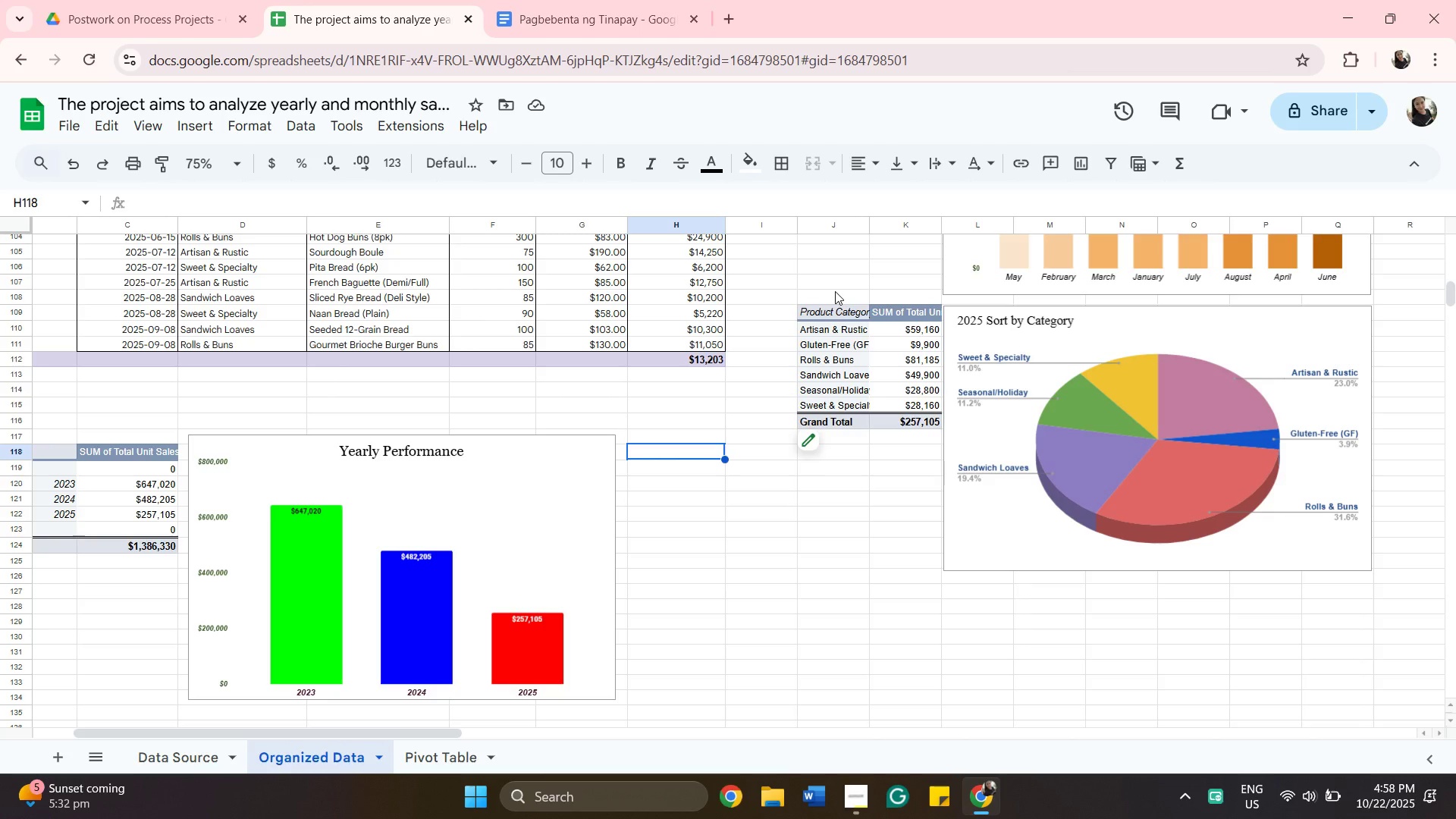 
wait(9.91)
 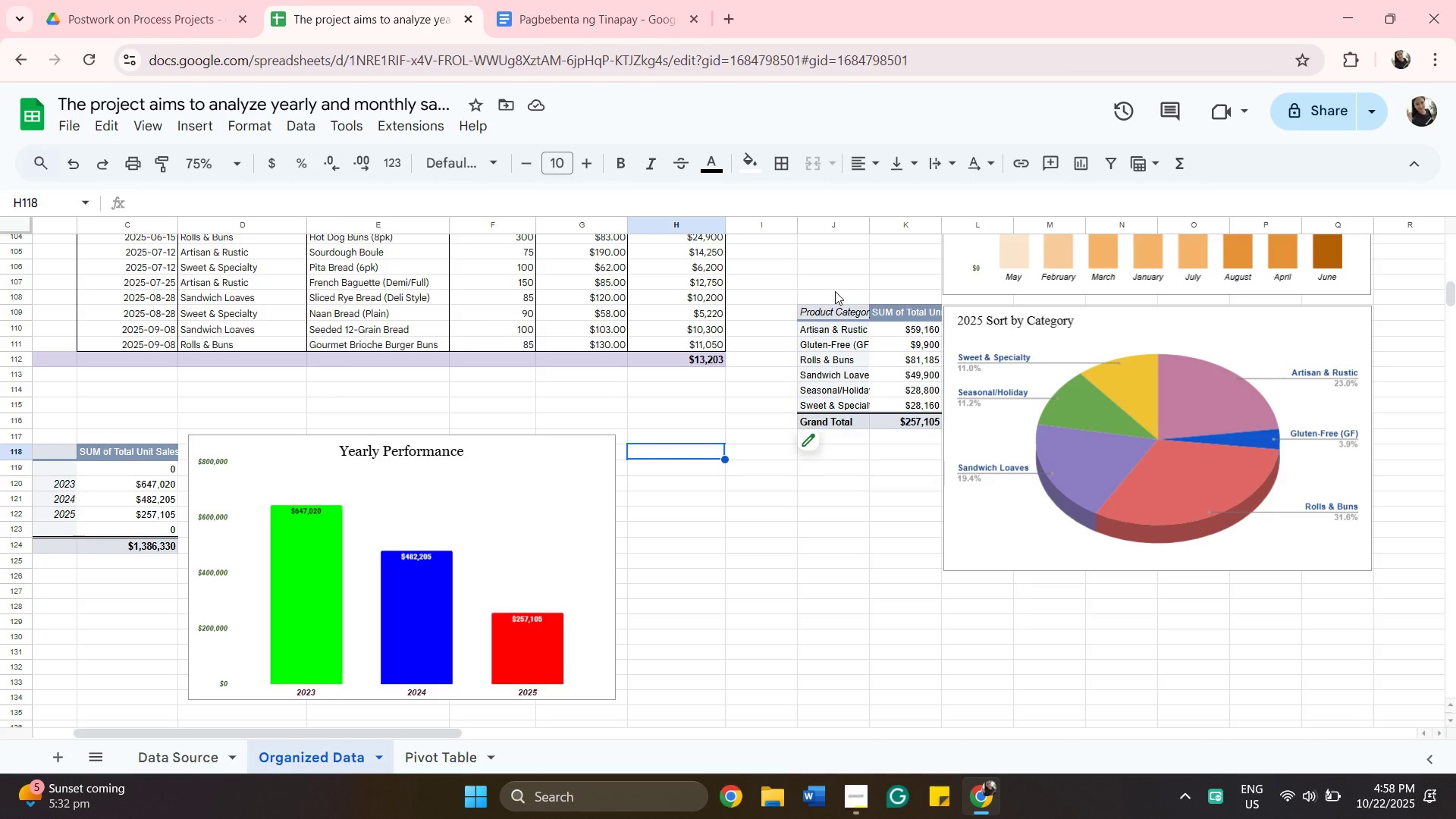 
left_click_drag(start_coordinate=[1449, 286], to_coordinate=[1445, 240])
 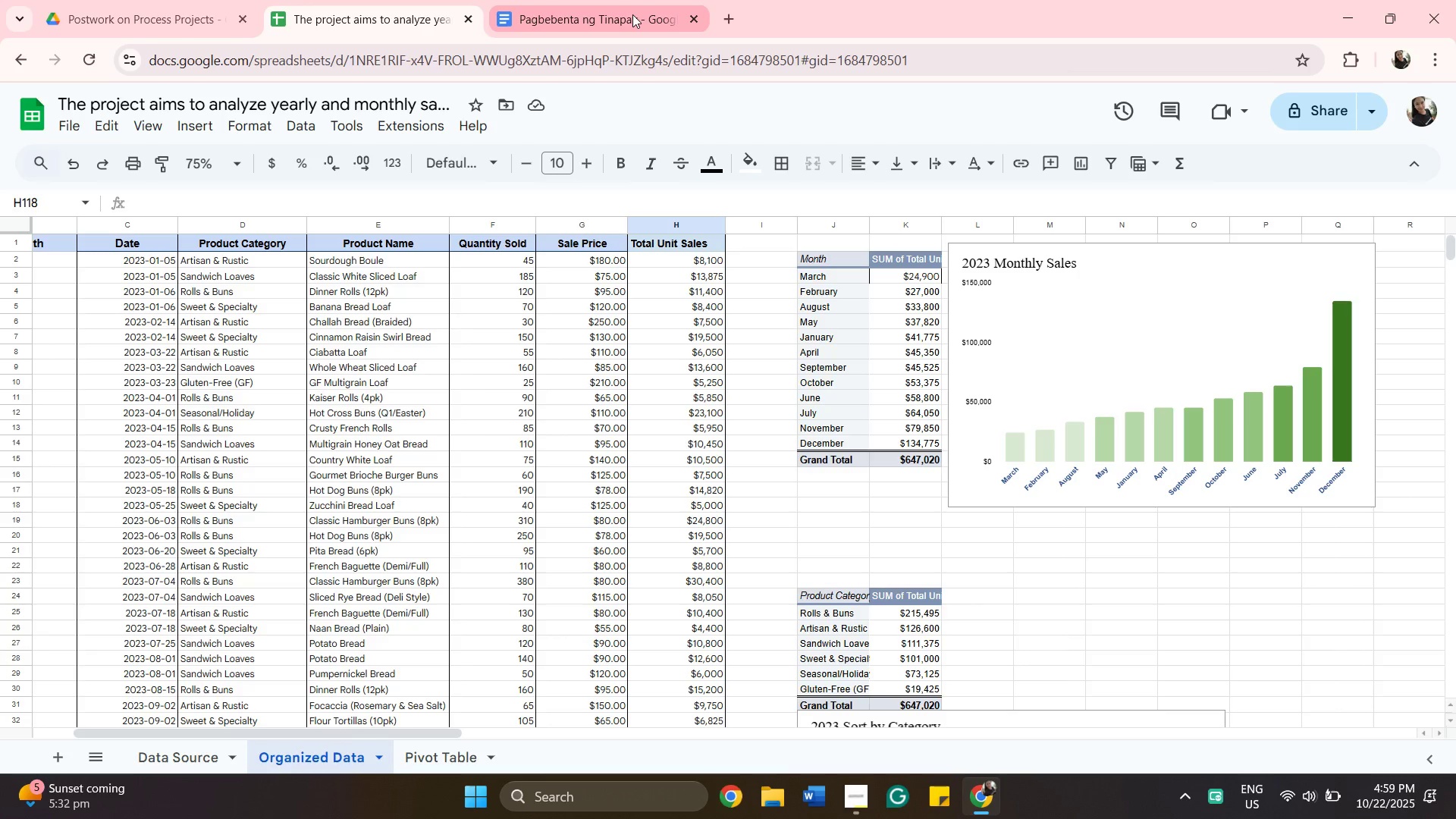 
left_click([632, 14])
 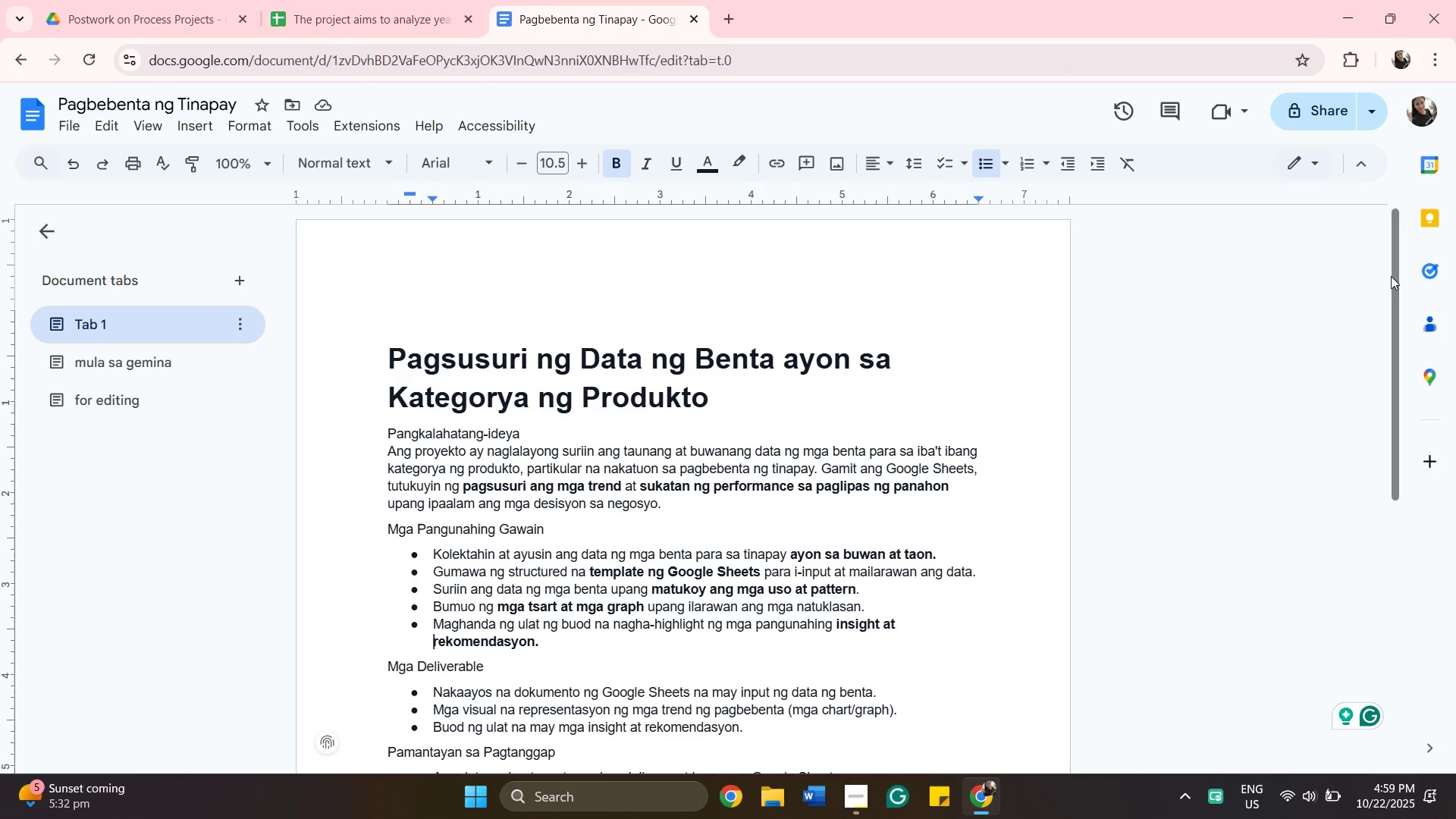 
wait(5.11)
 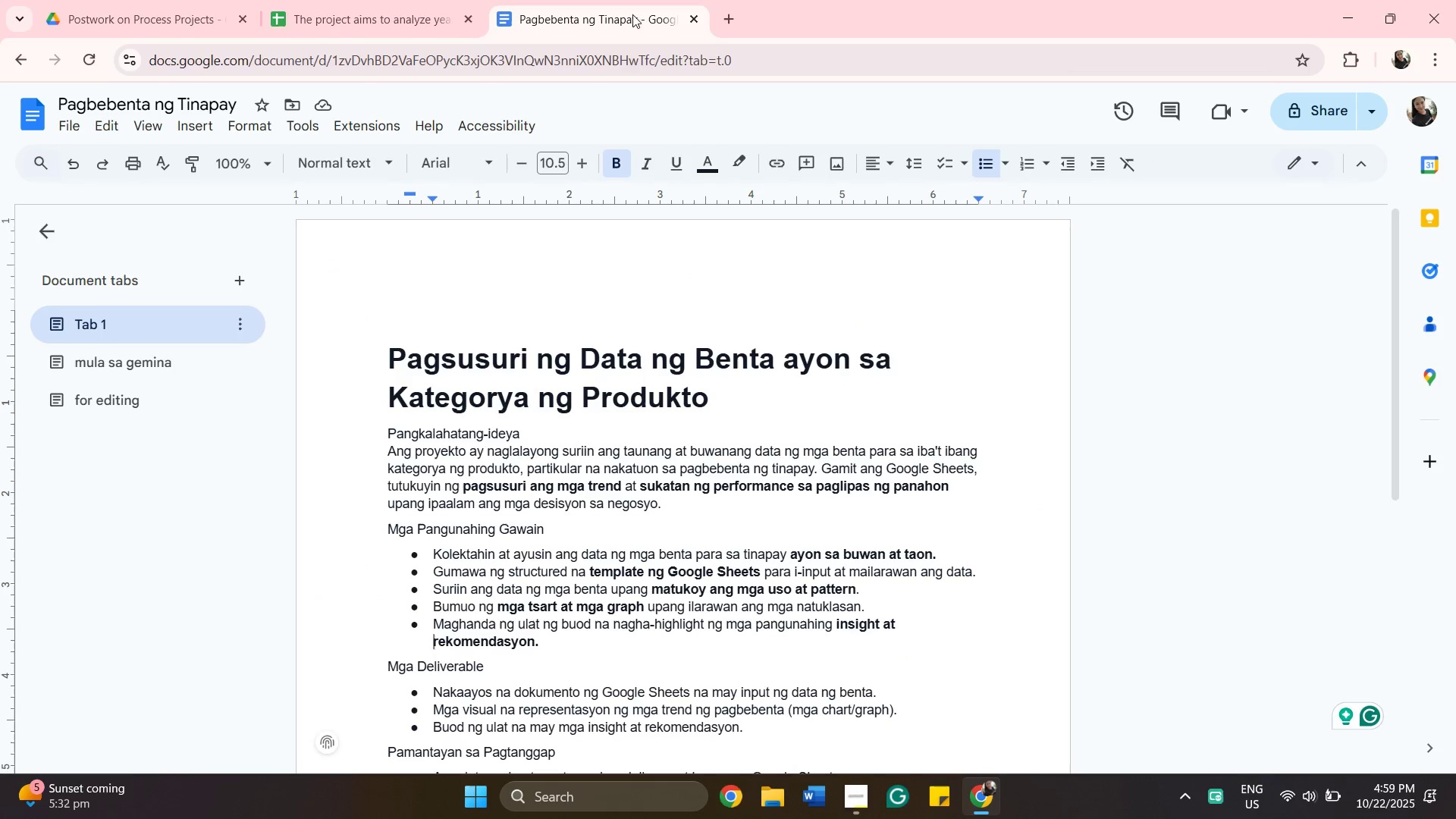 
left_click_drag(start_coordinate=[1394, 271], to_coordinate=[1391, 349])
 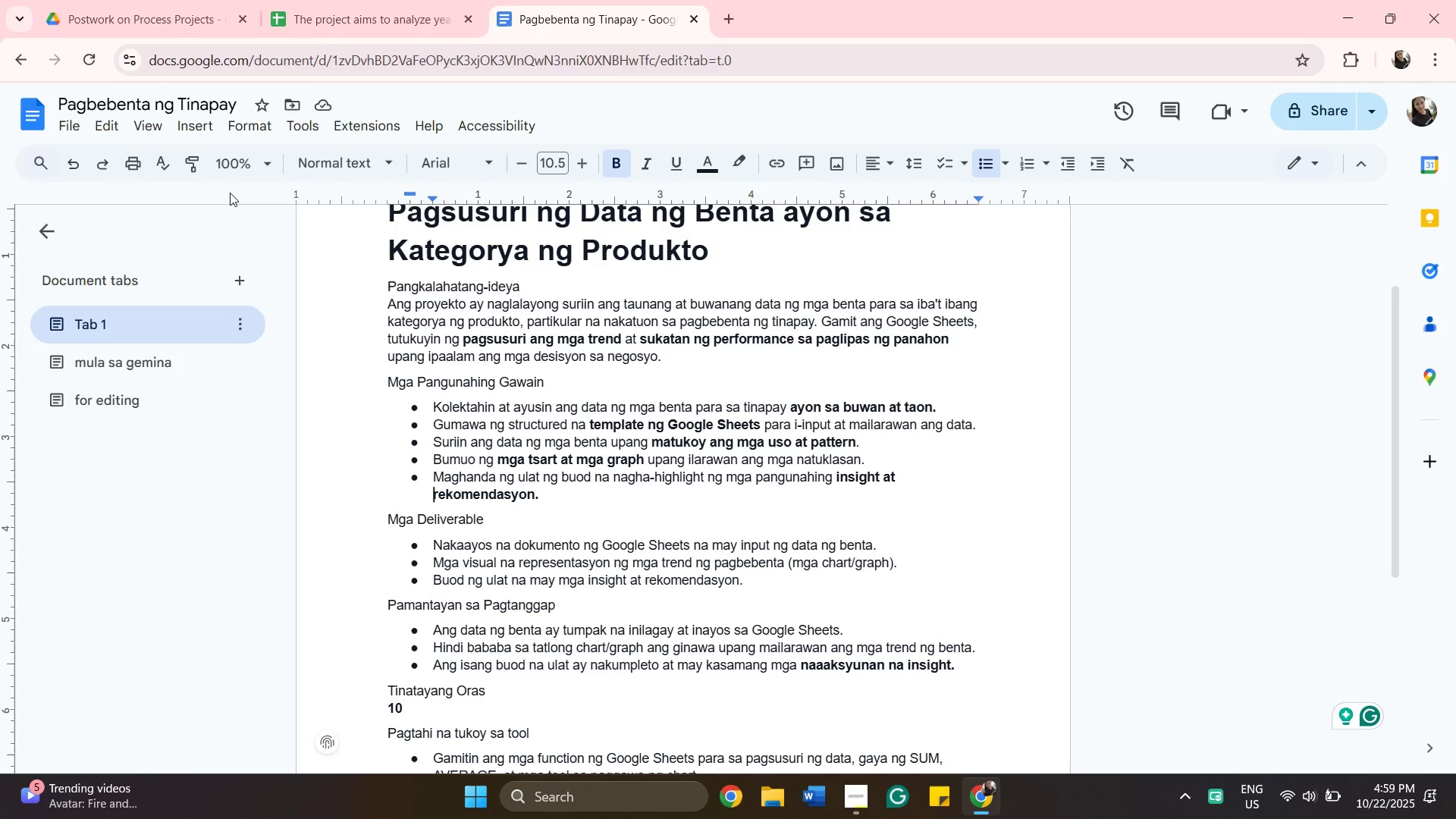 
left_click([351, 11])
 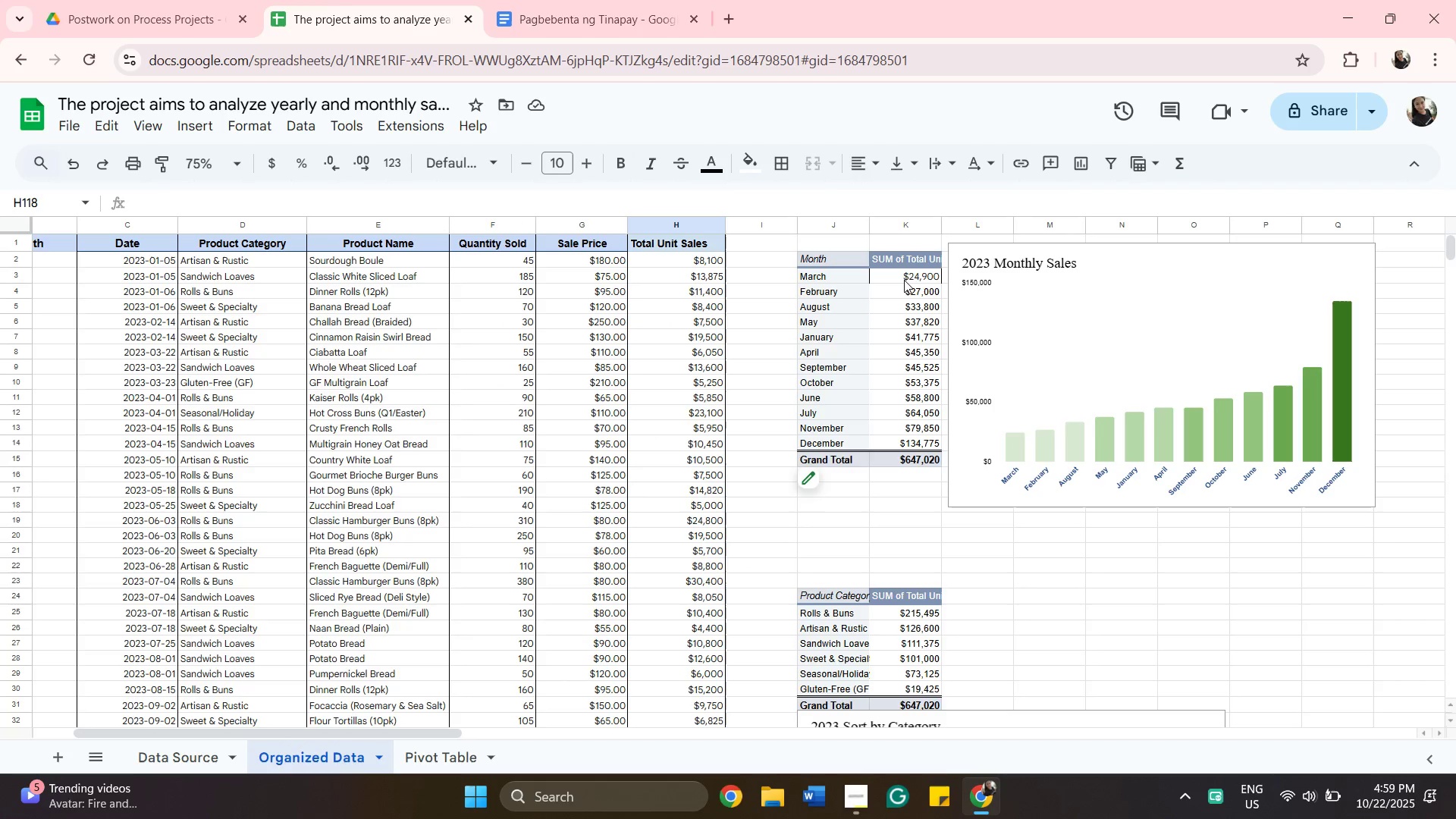 
wait(8.37)
 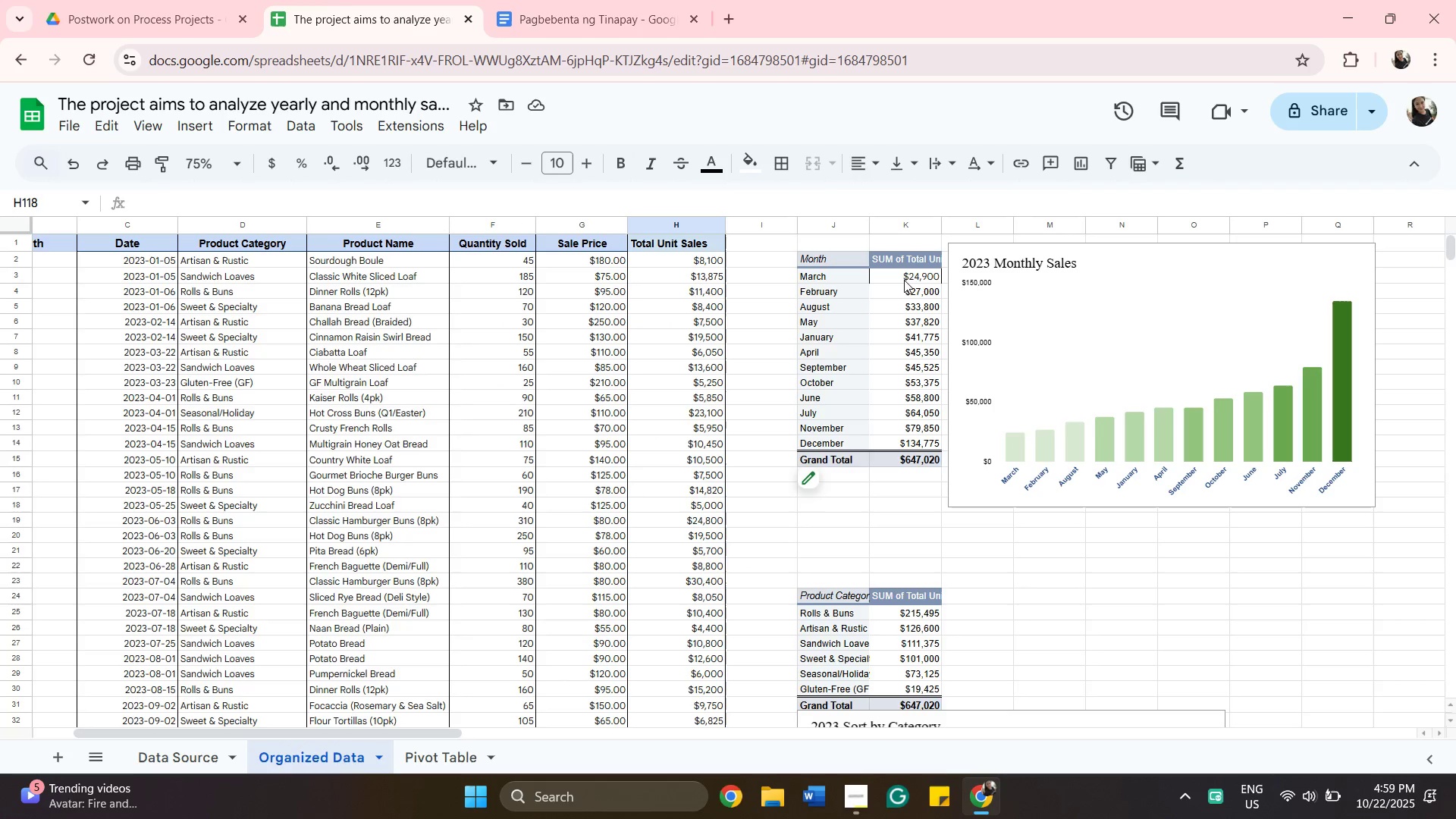 
left_click_drag(start_coordinate=[1450, 260], to_coordinate=[1454, 278])
 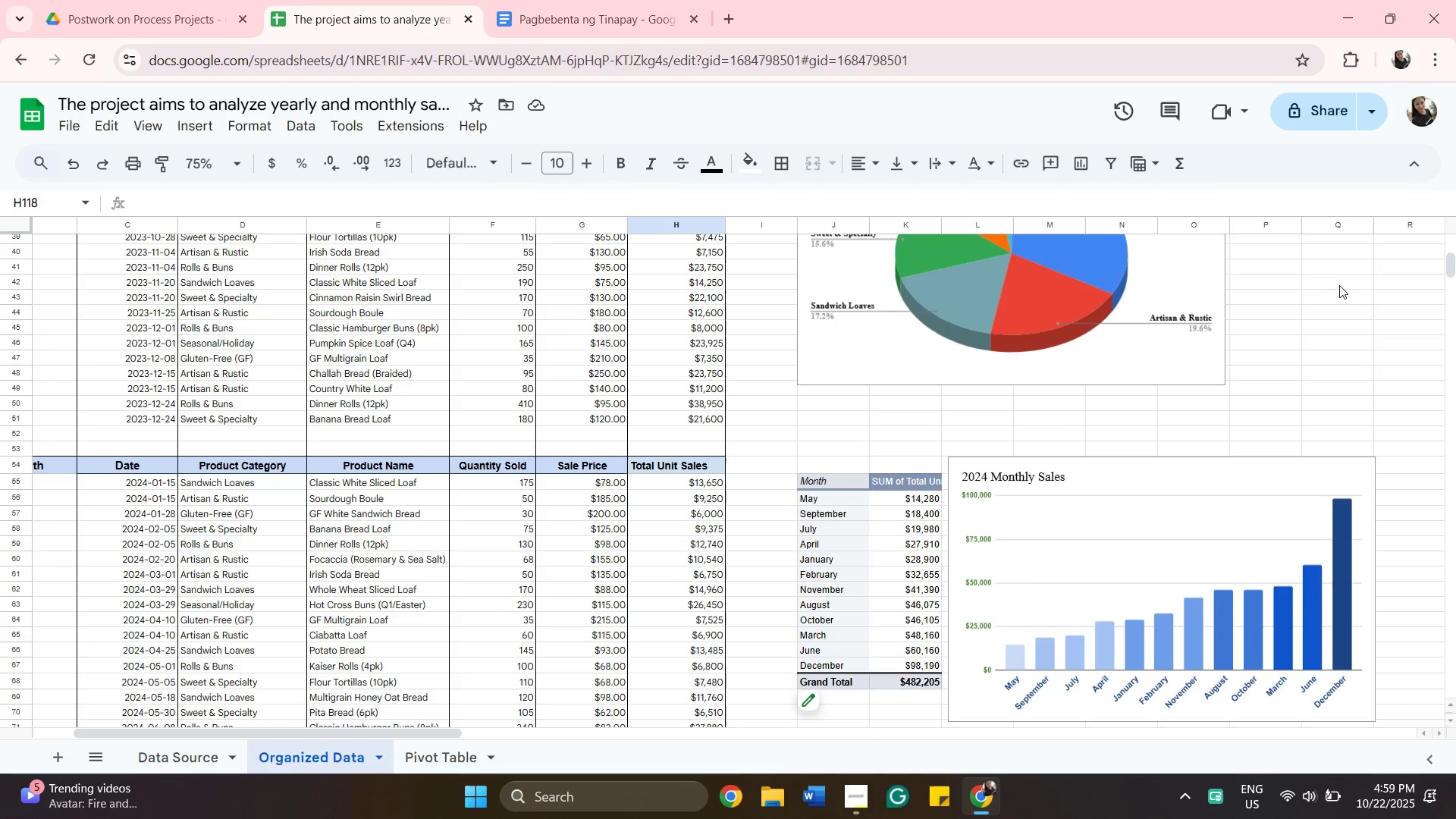 
wait(7.74)
 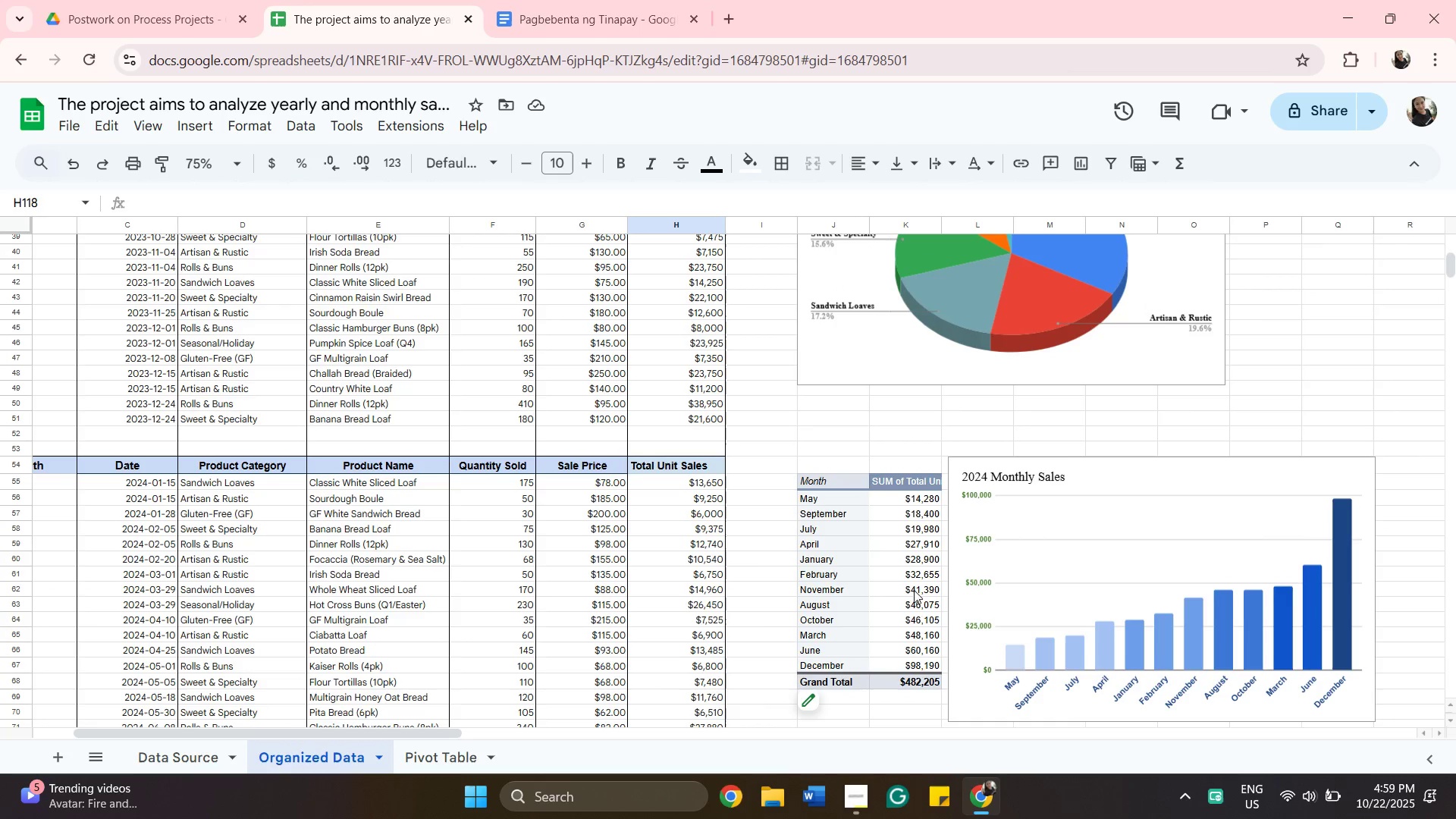 
left_click_drag(start_coordinate=[1449, 268], to_coordinate=[1452, 283])
 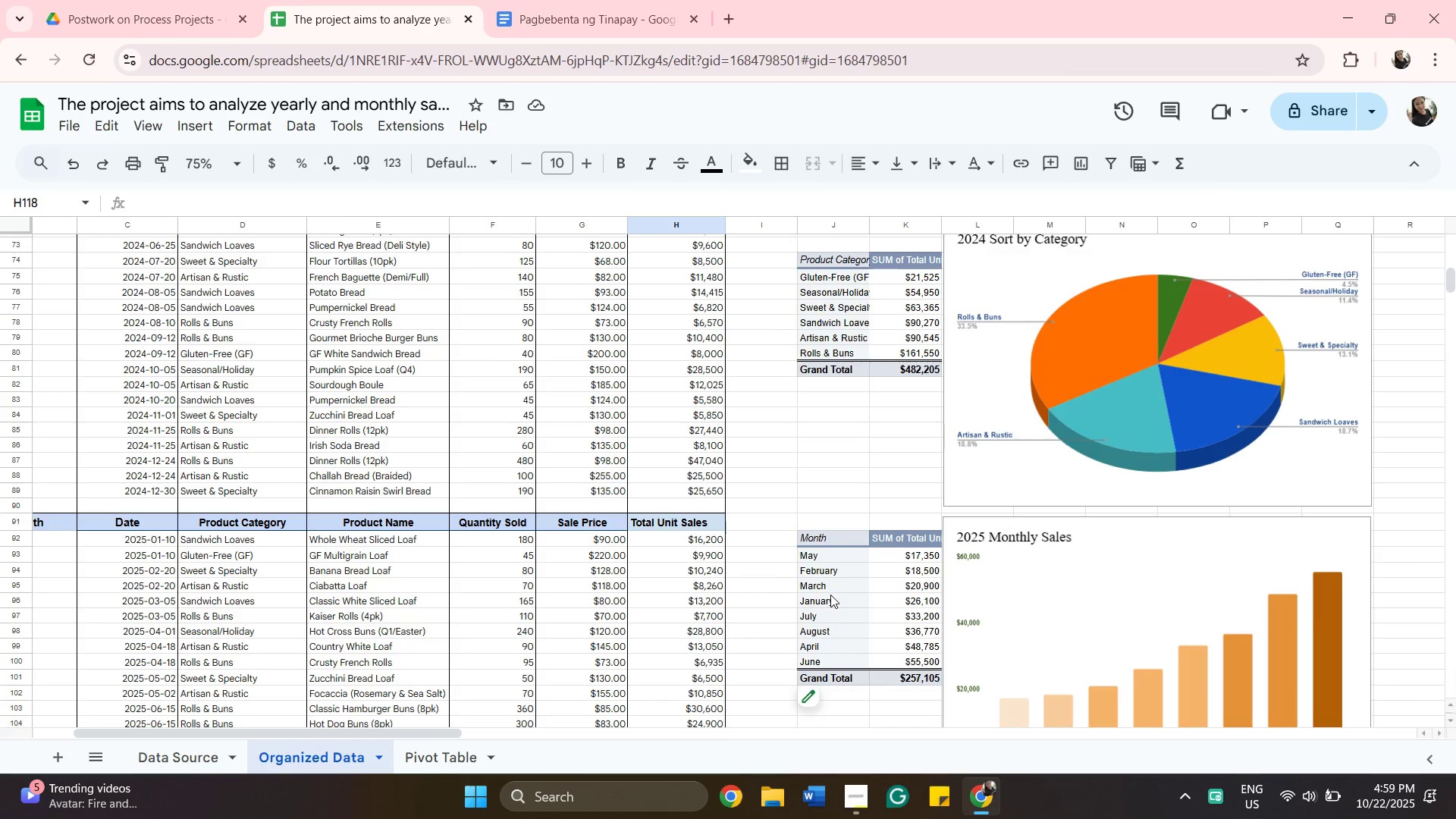 
wait(8.79)
 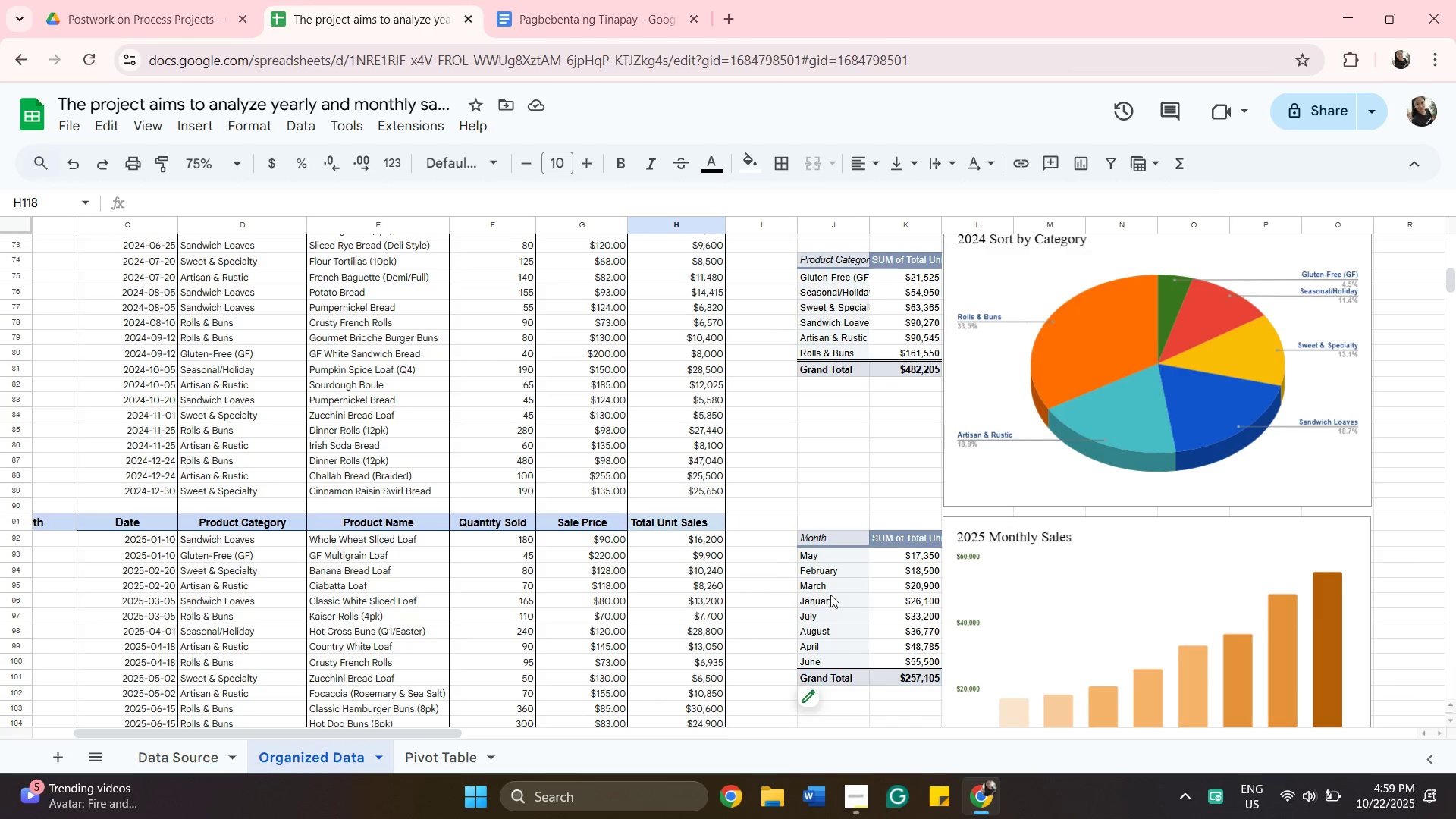 
left_click([613, 24])
 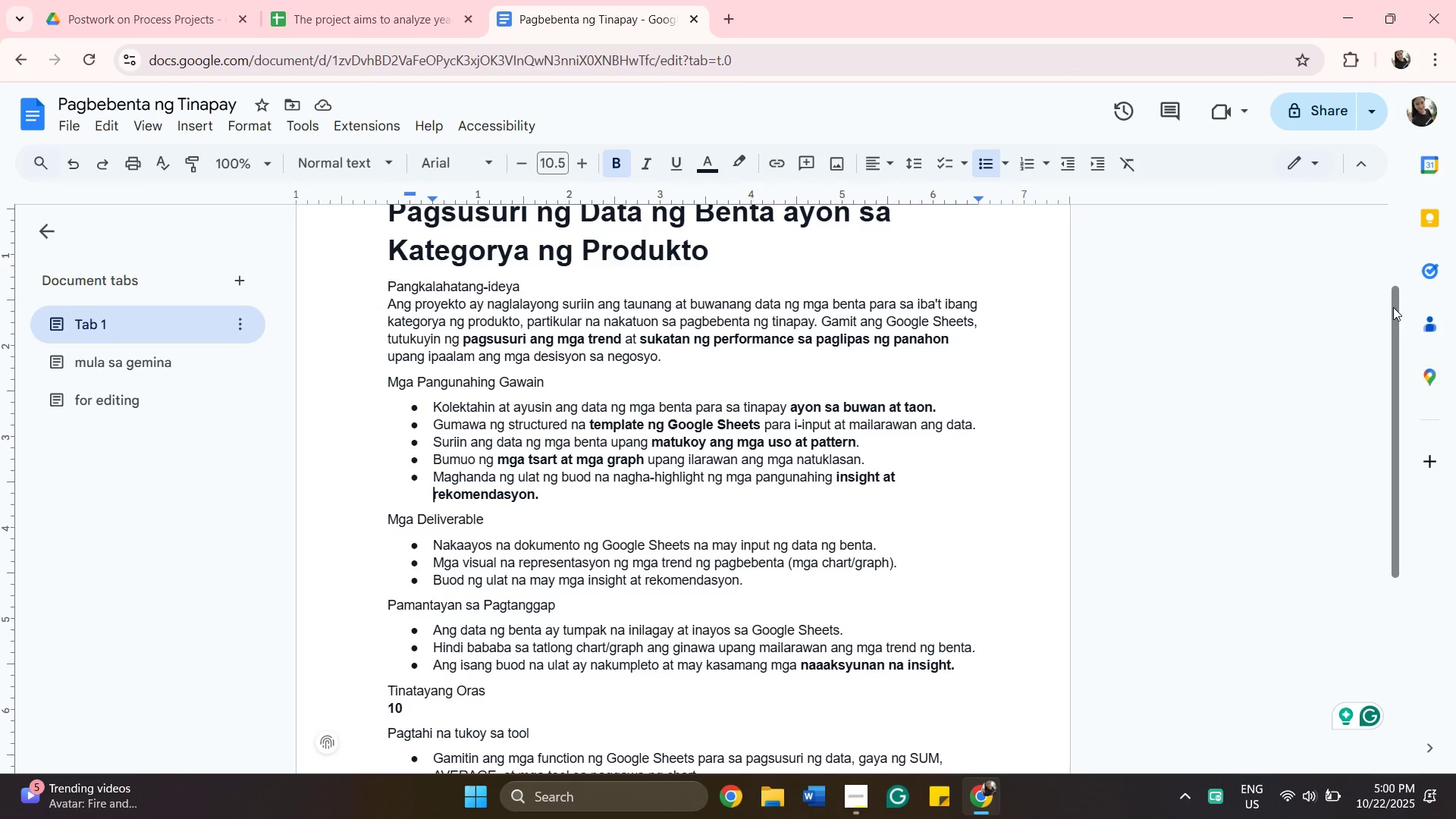 
left_click_drag(start_coordinate=[1393, 307], to_coordinate=[1391, 381])
 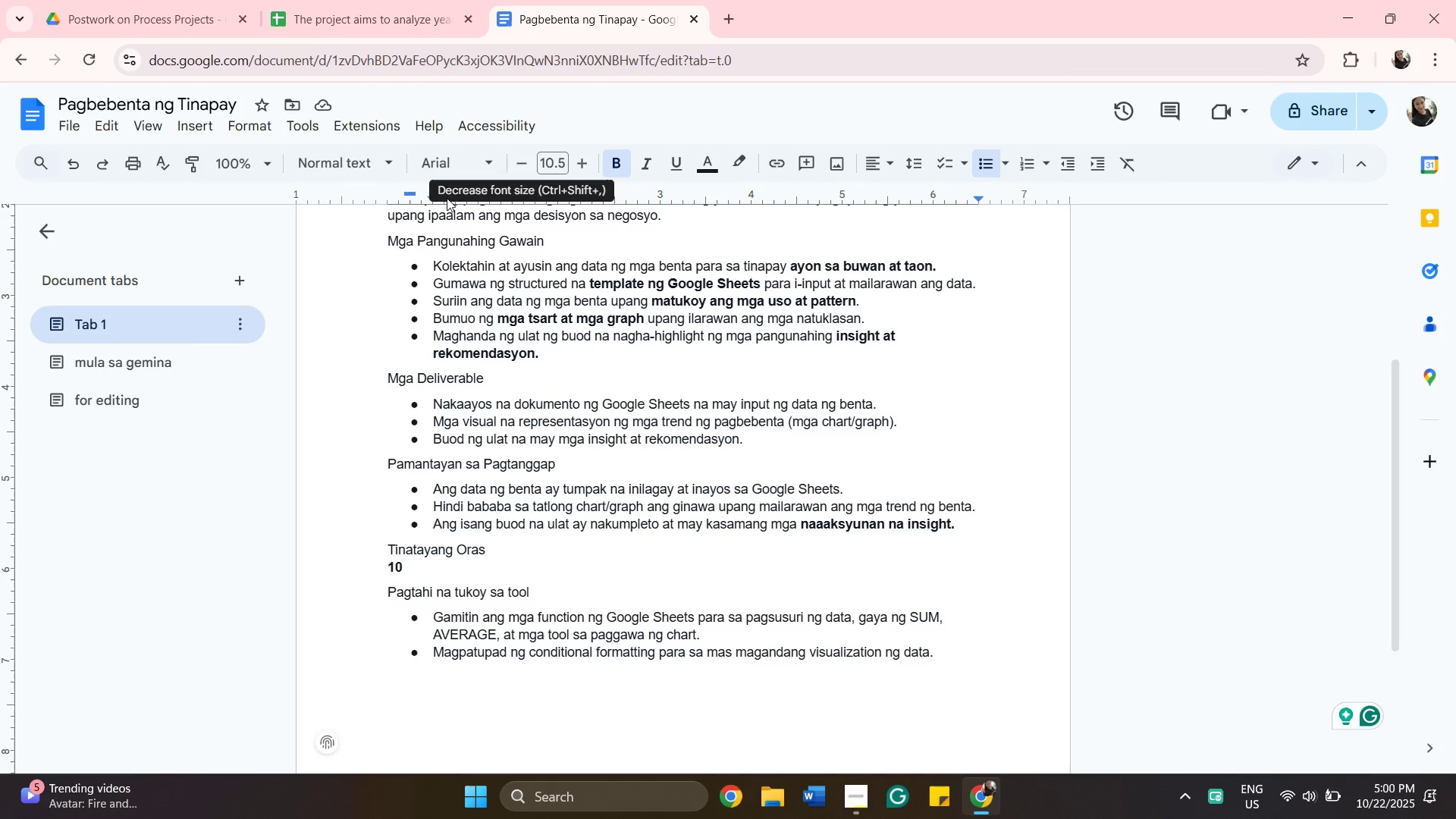 
wait(15.35)
 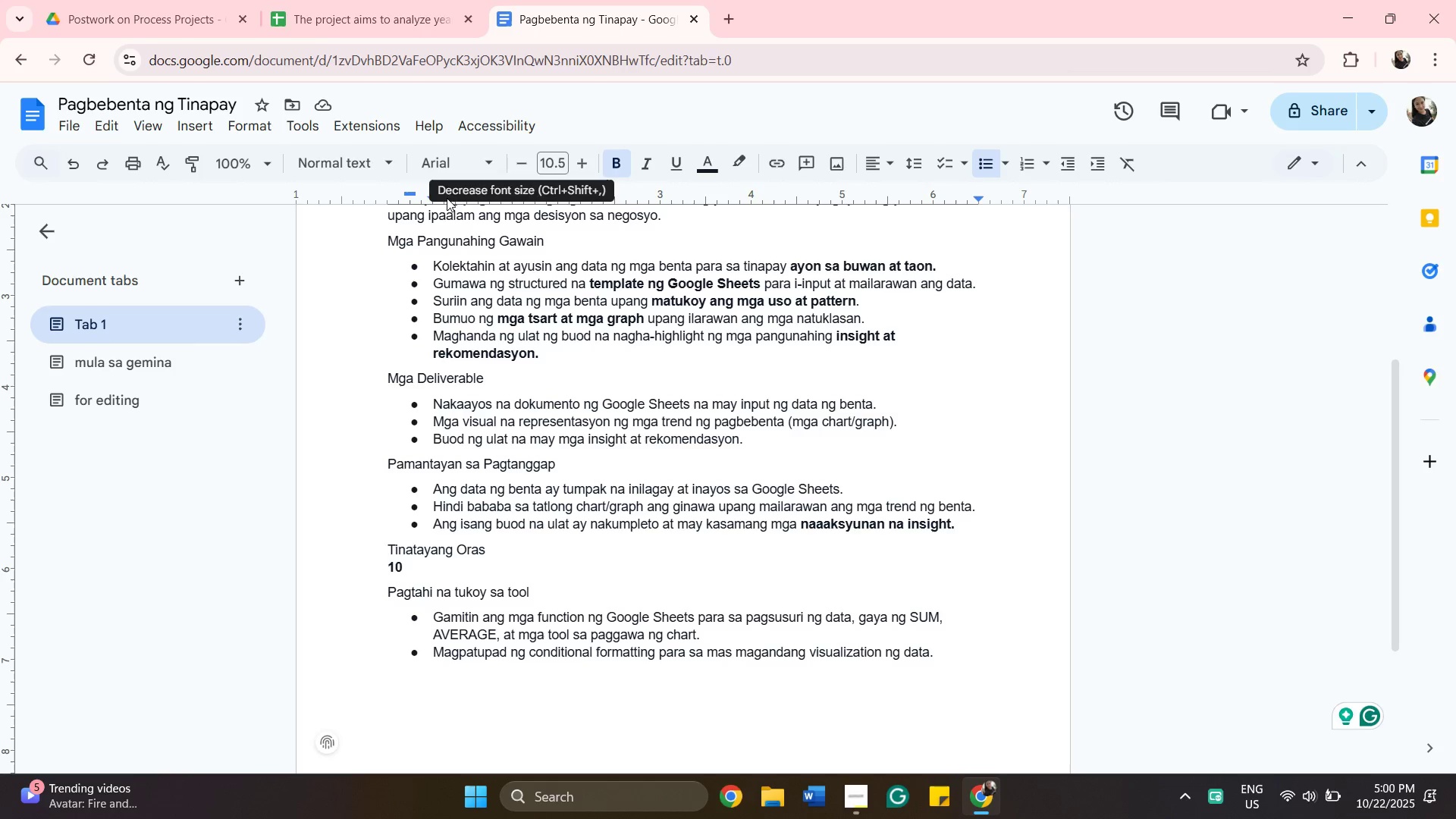 
left_click([407, 20])
 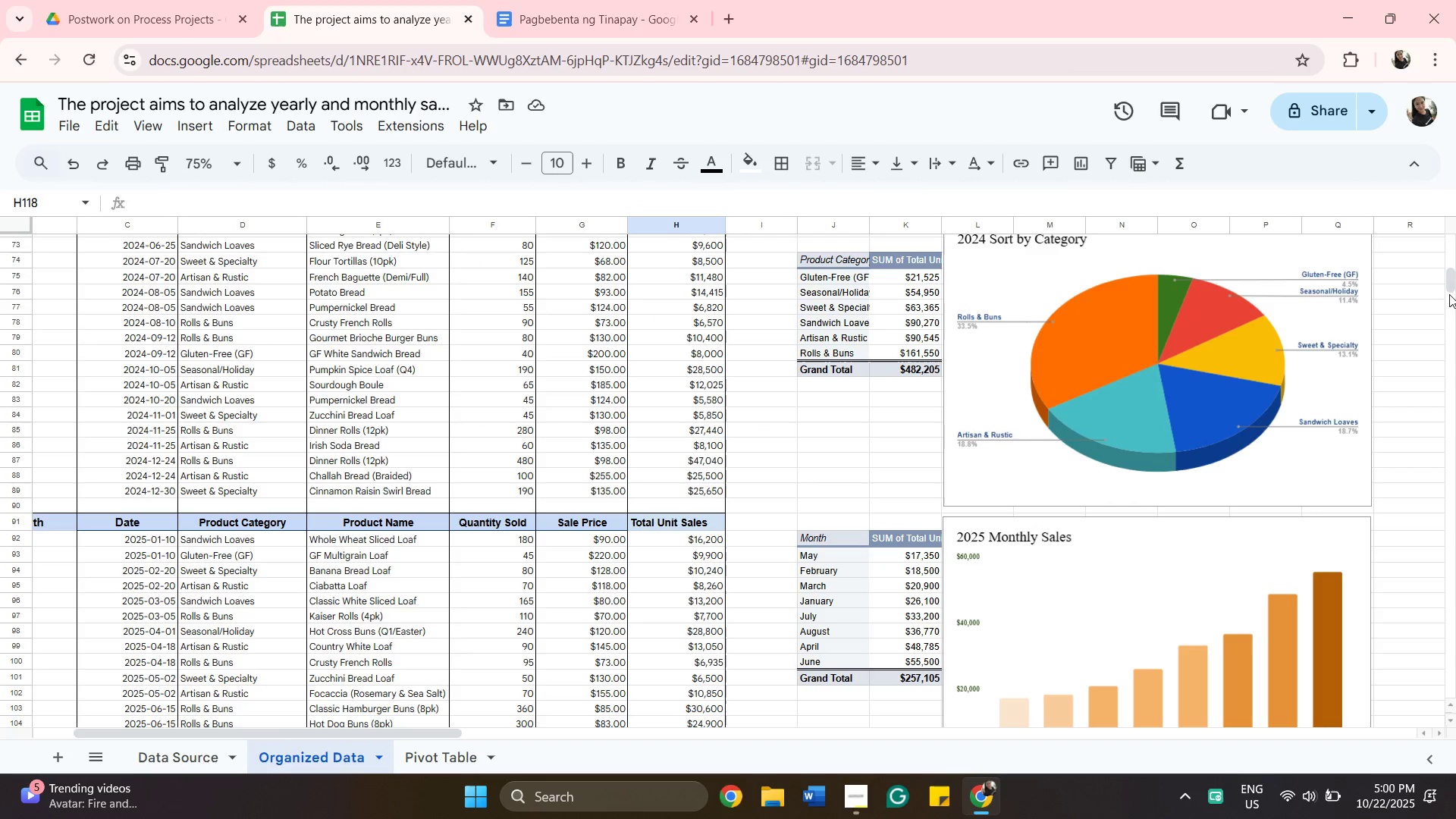 
wait(7.41)
 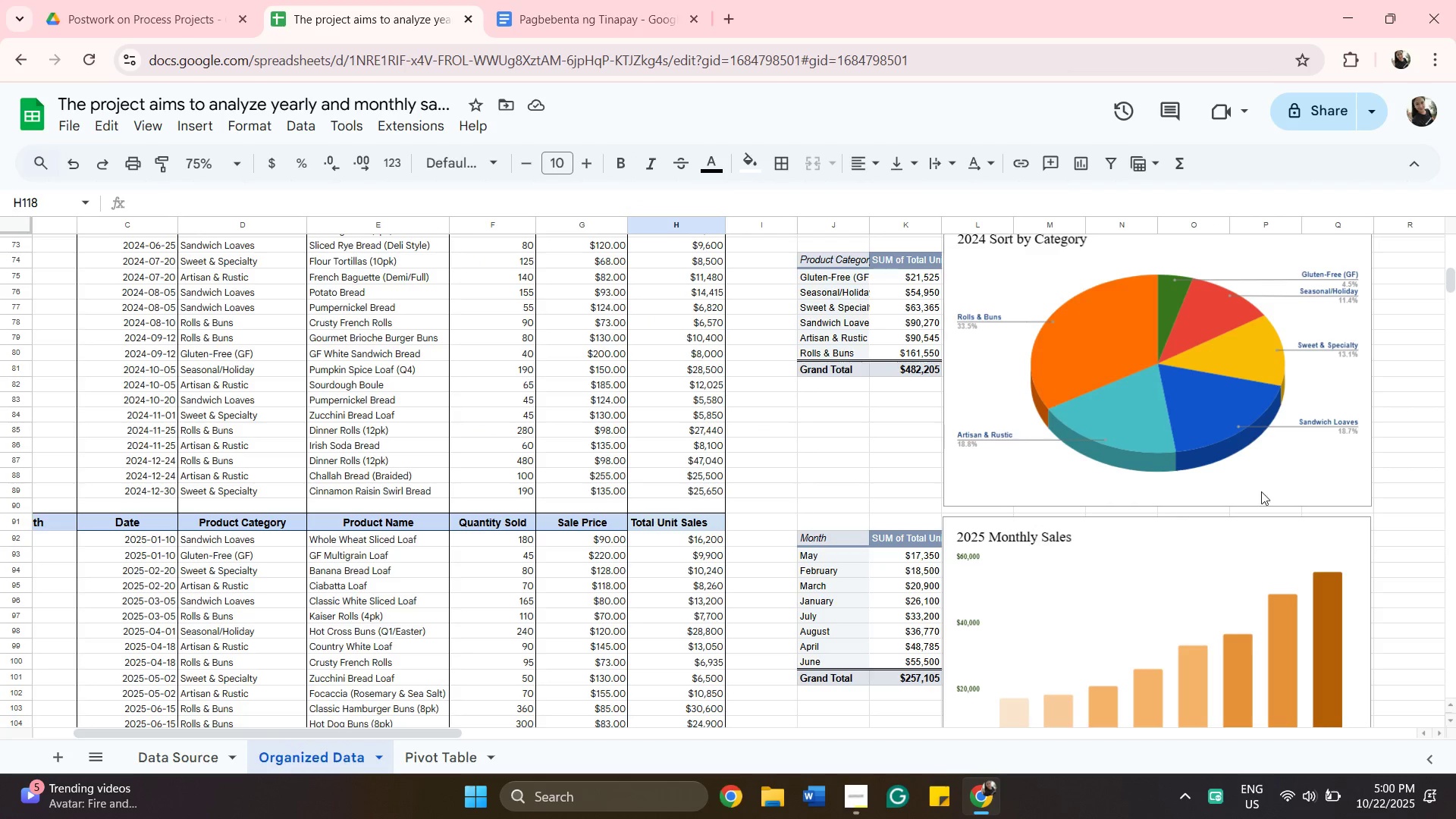 
left_click_drag(start_coordinate=[1449, 287], to_coordinate=[1450, 306])
 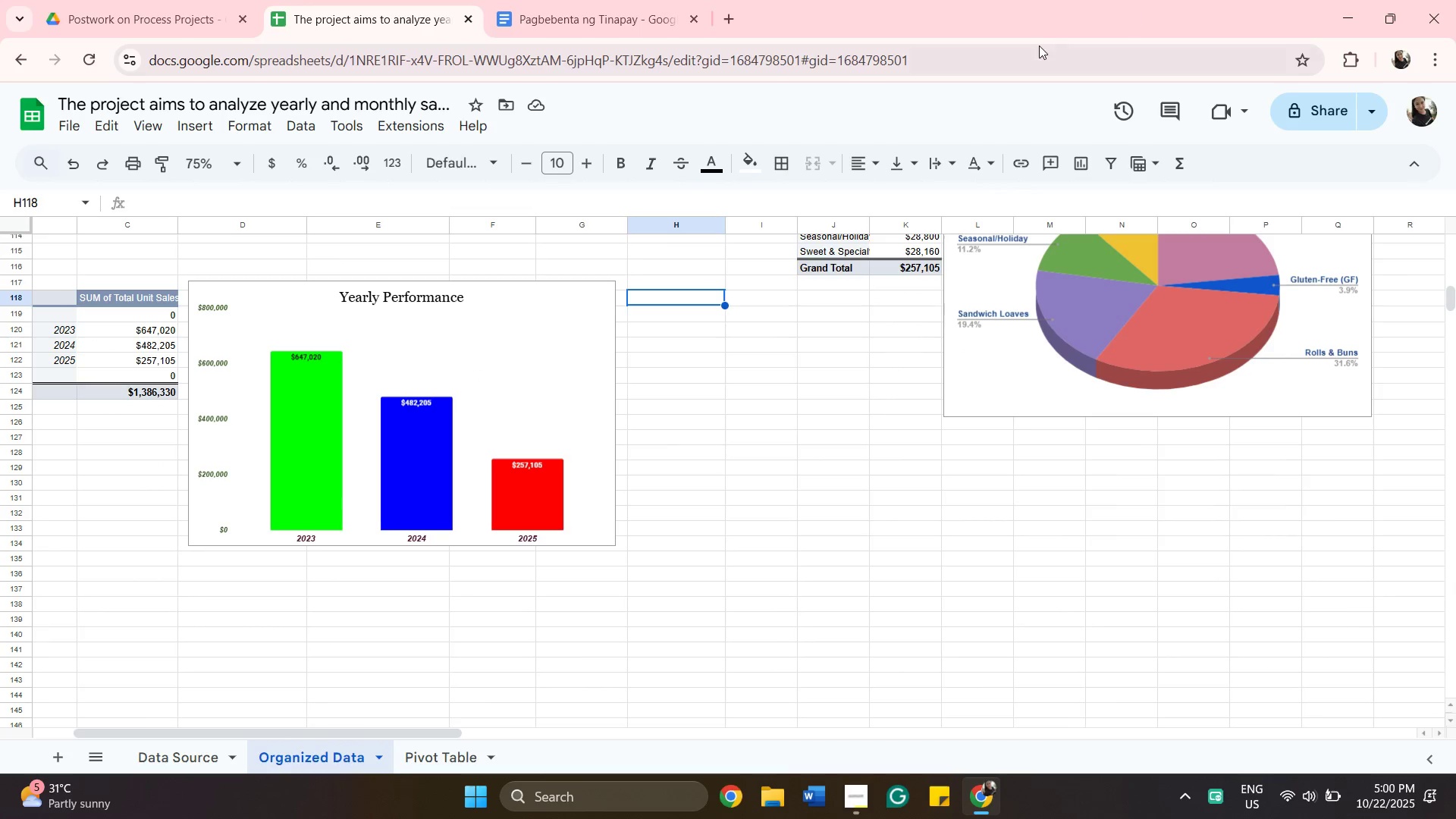 
mouse_move([939, 164])
 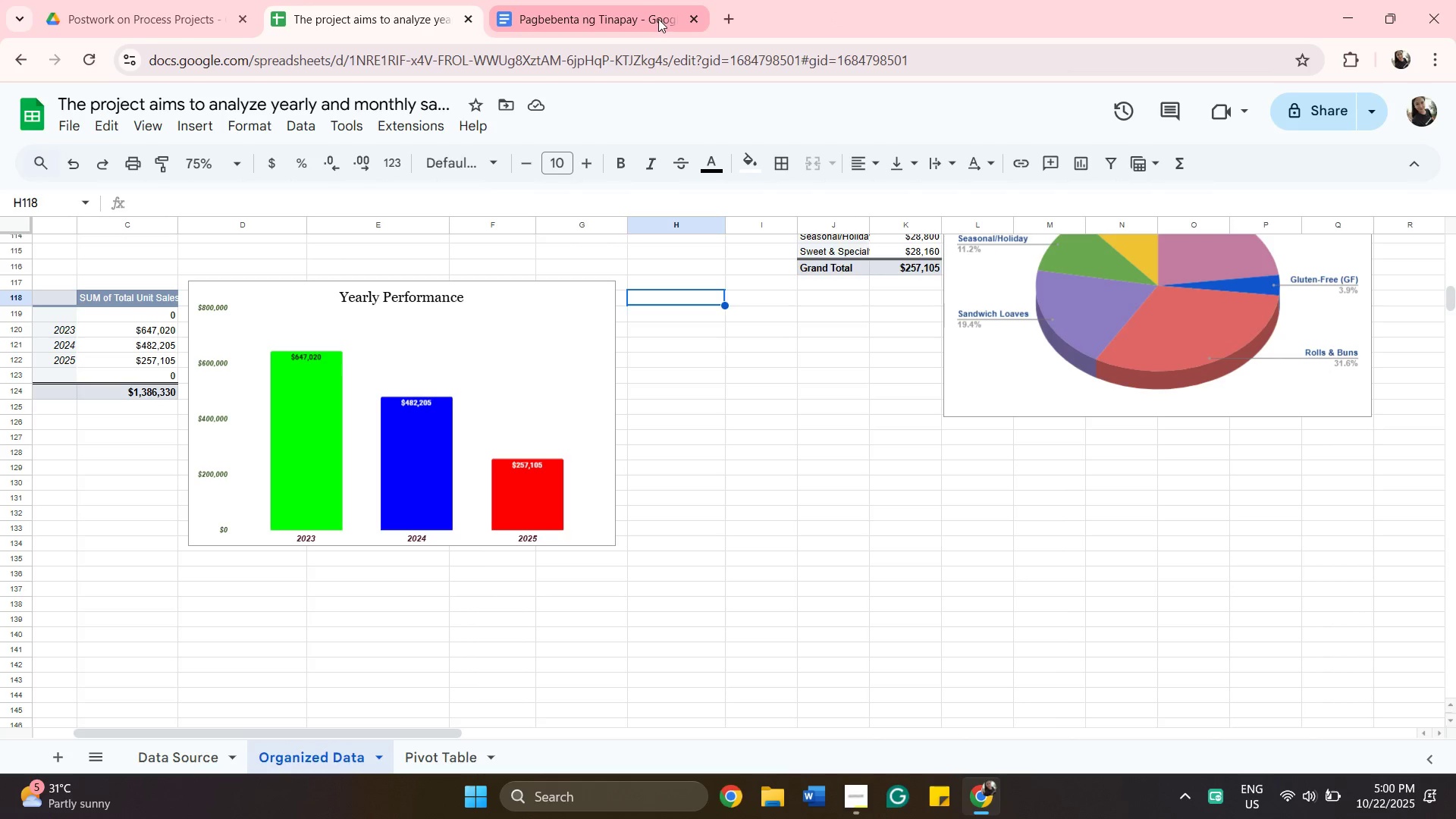 
left_click([658, 20])
 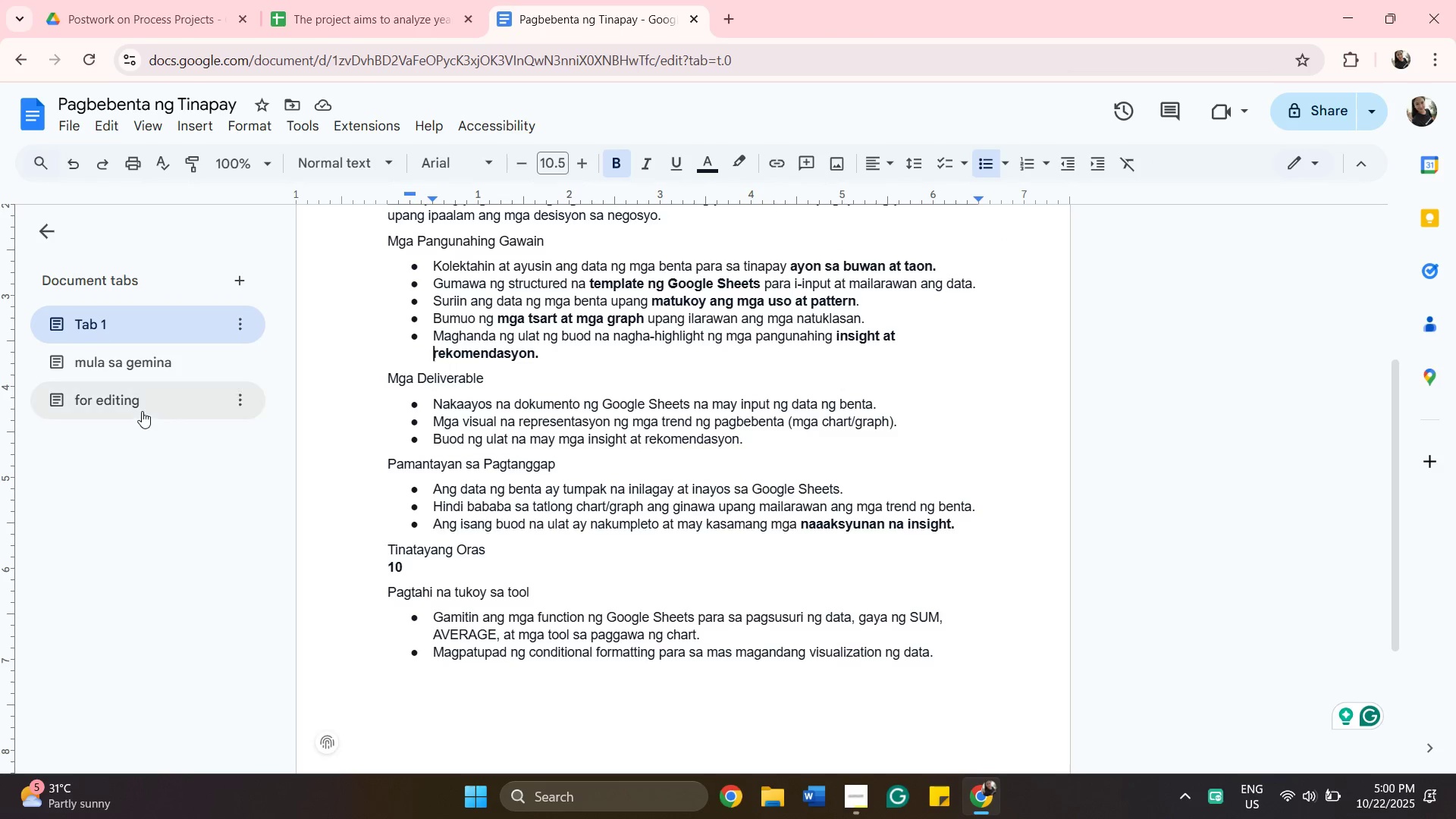 
left_click([142, 404])
 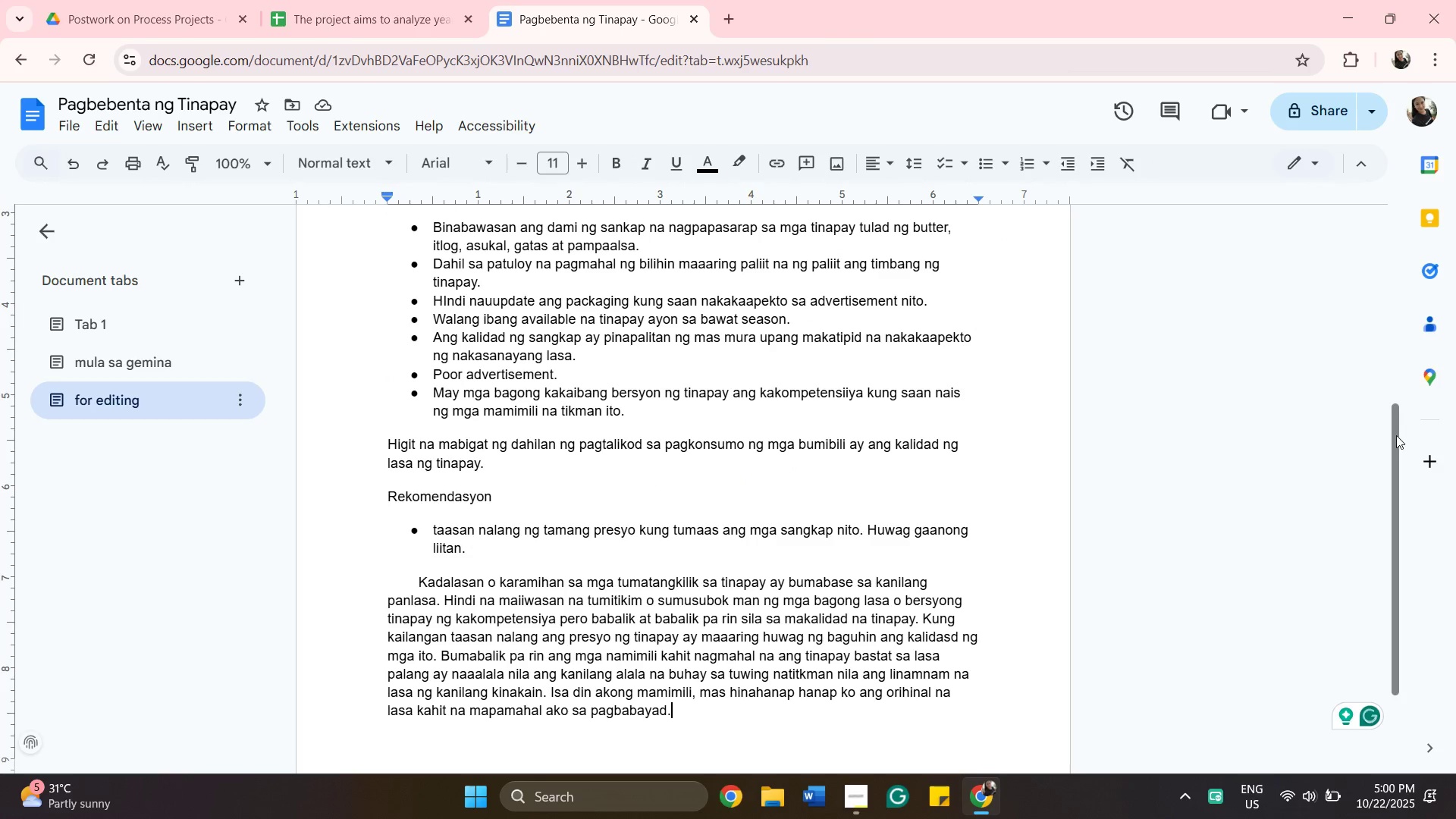 
left_click_drag(start_coordinate=[1393, 438], to_coordinate=[1384, 326])
 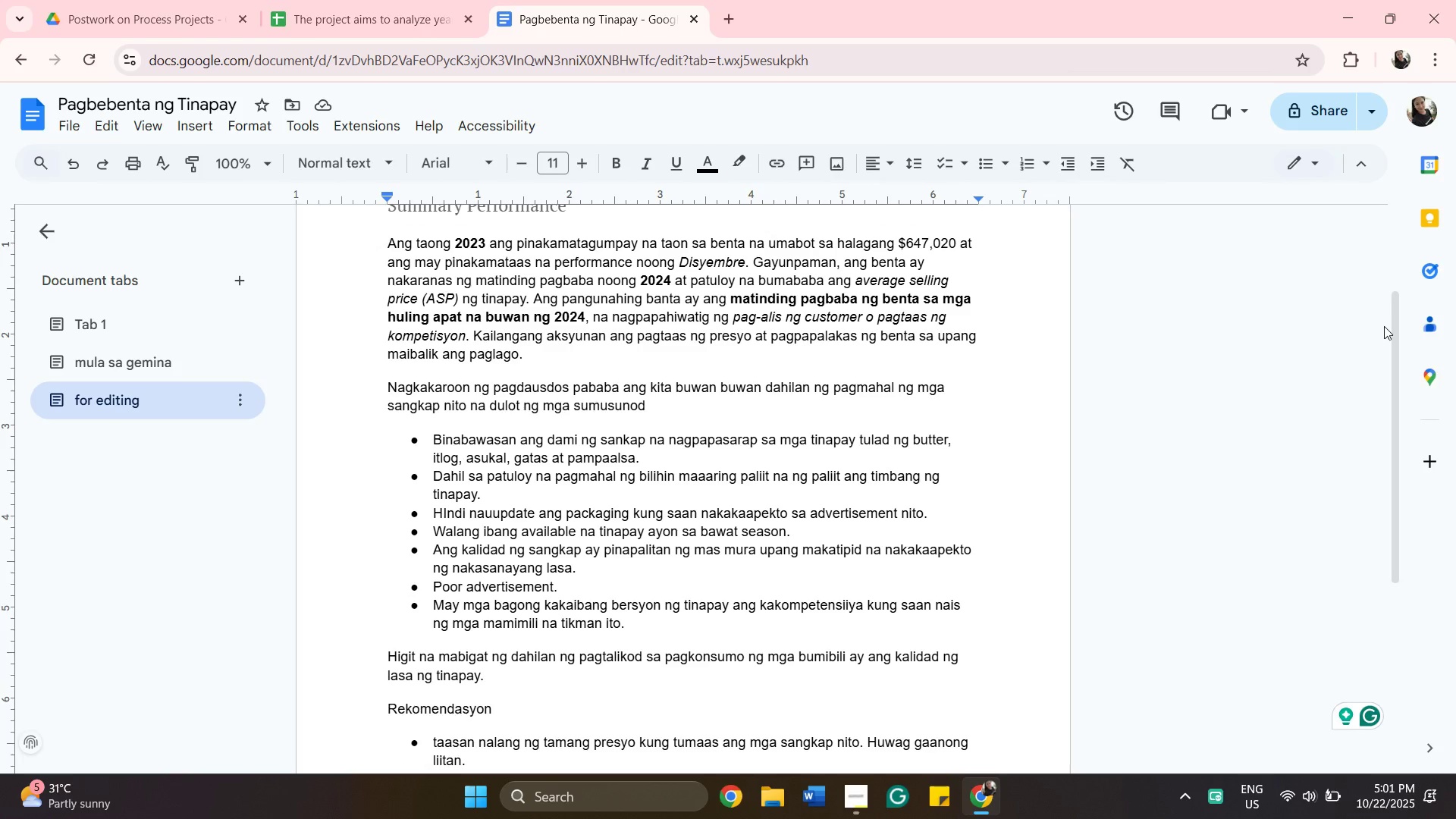 
wait(16.55)
 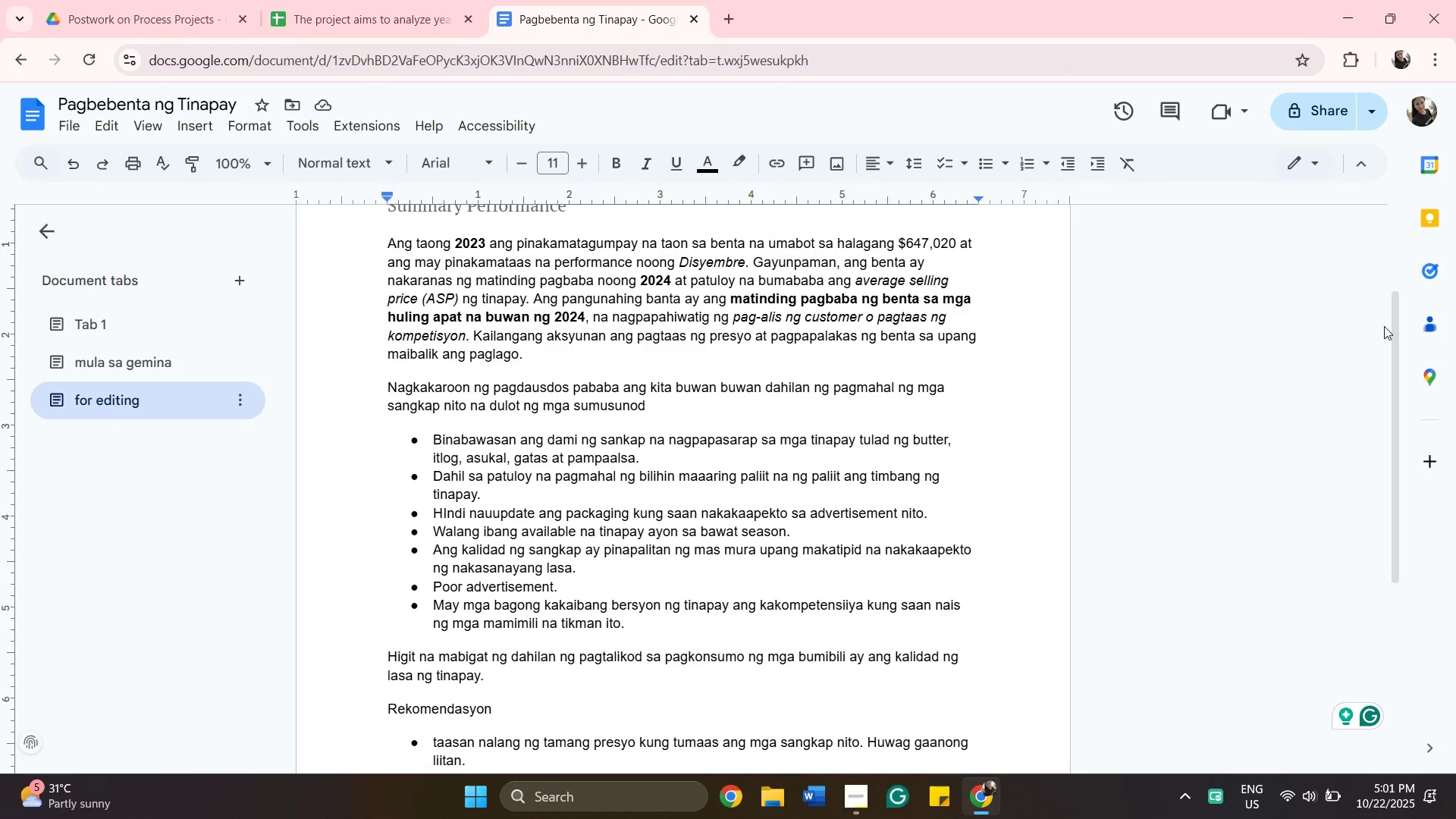 
mouse_move([1006, 803])
 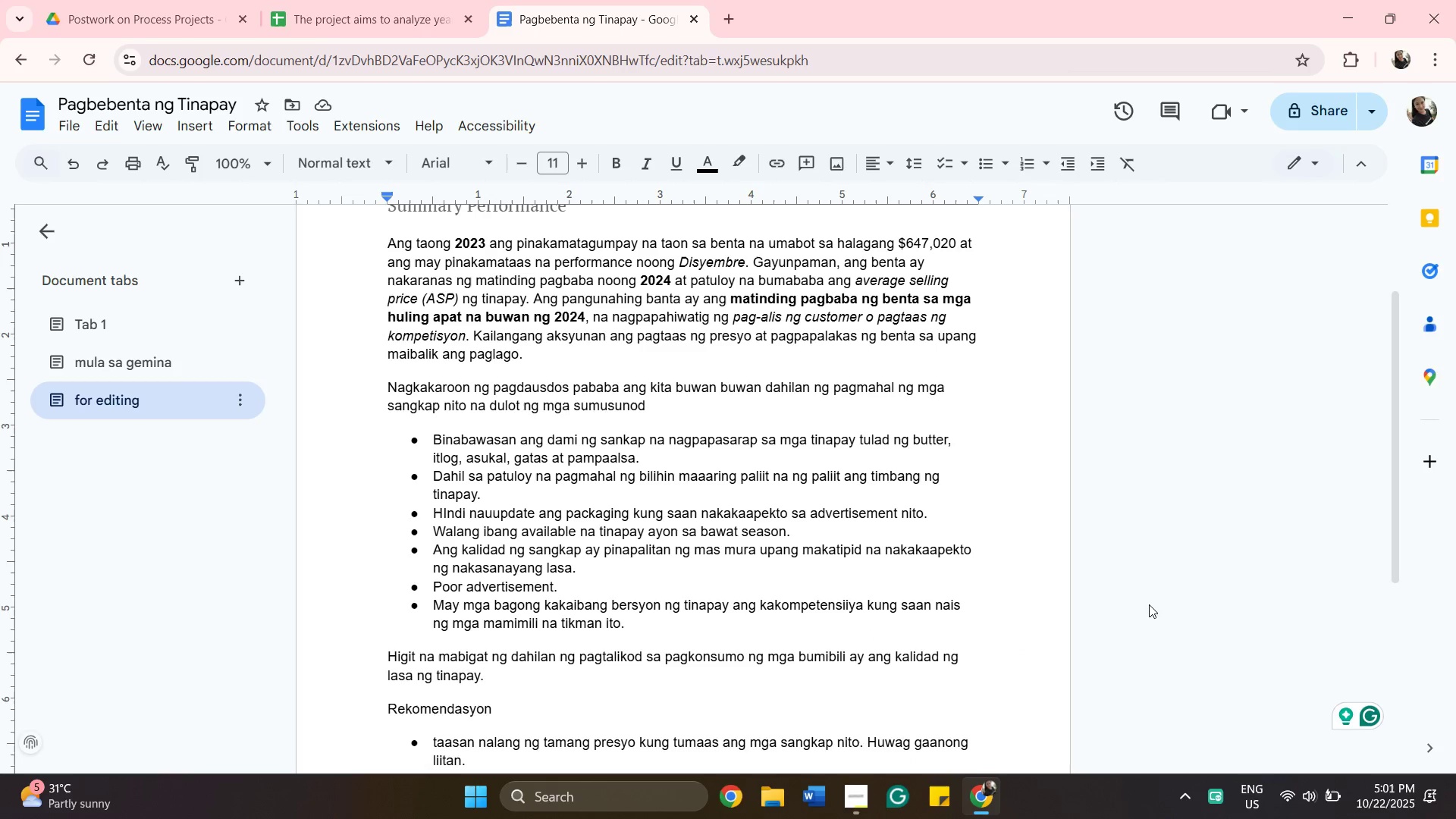 
scroll: coordinate [1147, 604], scroll_direction: up, amount: 1.0
 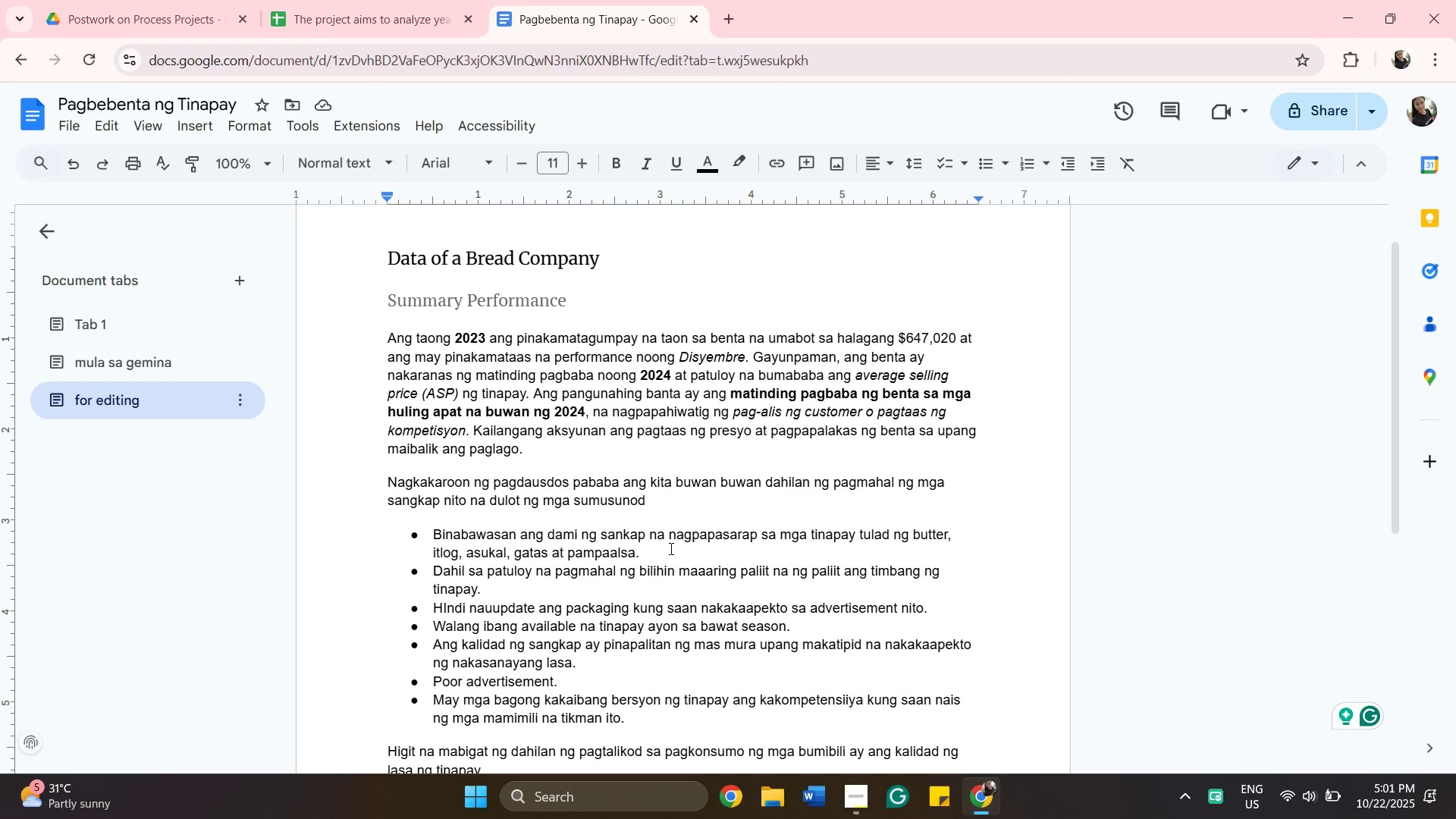 
wait(23.69)
 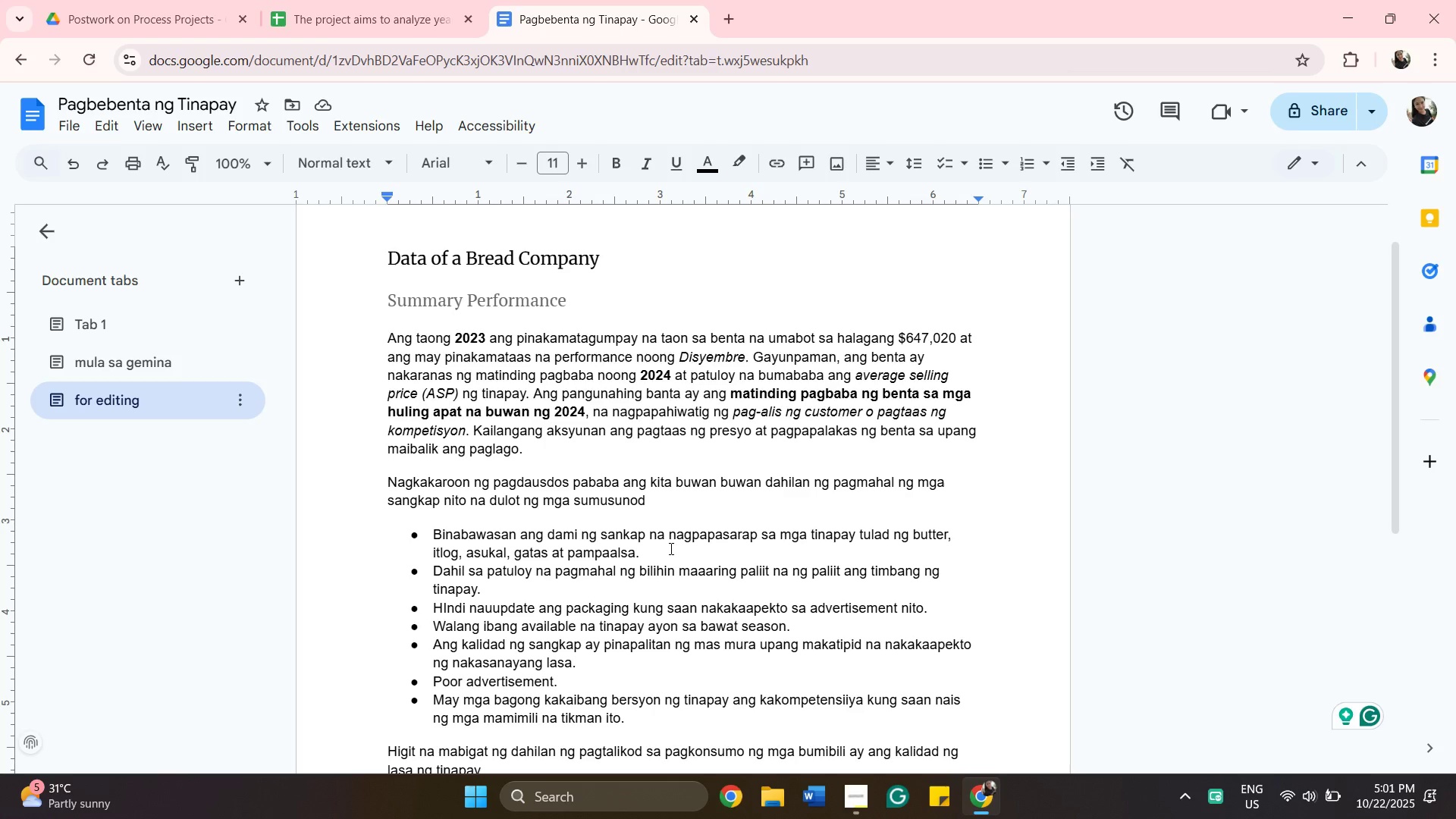 
scroll: coordinate [830, 324], scroll_direction: up, amount: 2.0
 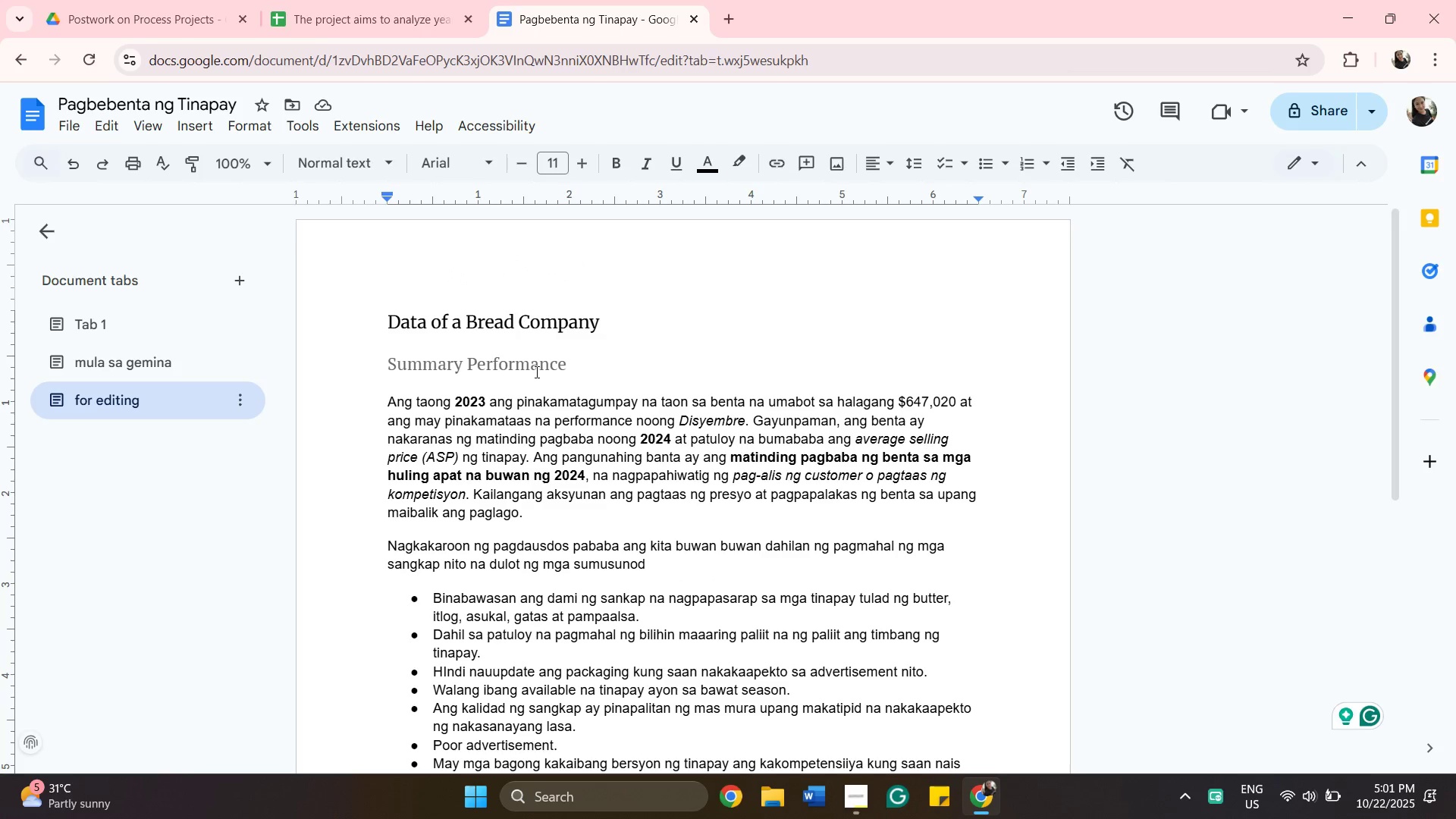 
wait(6.62)
 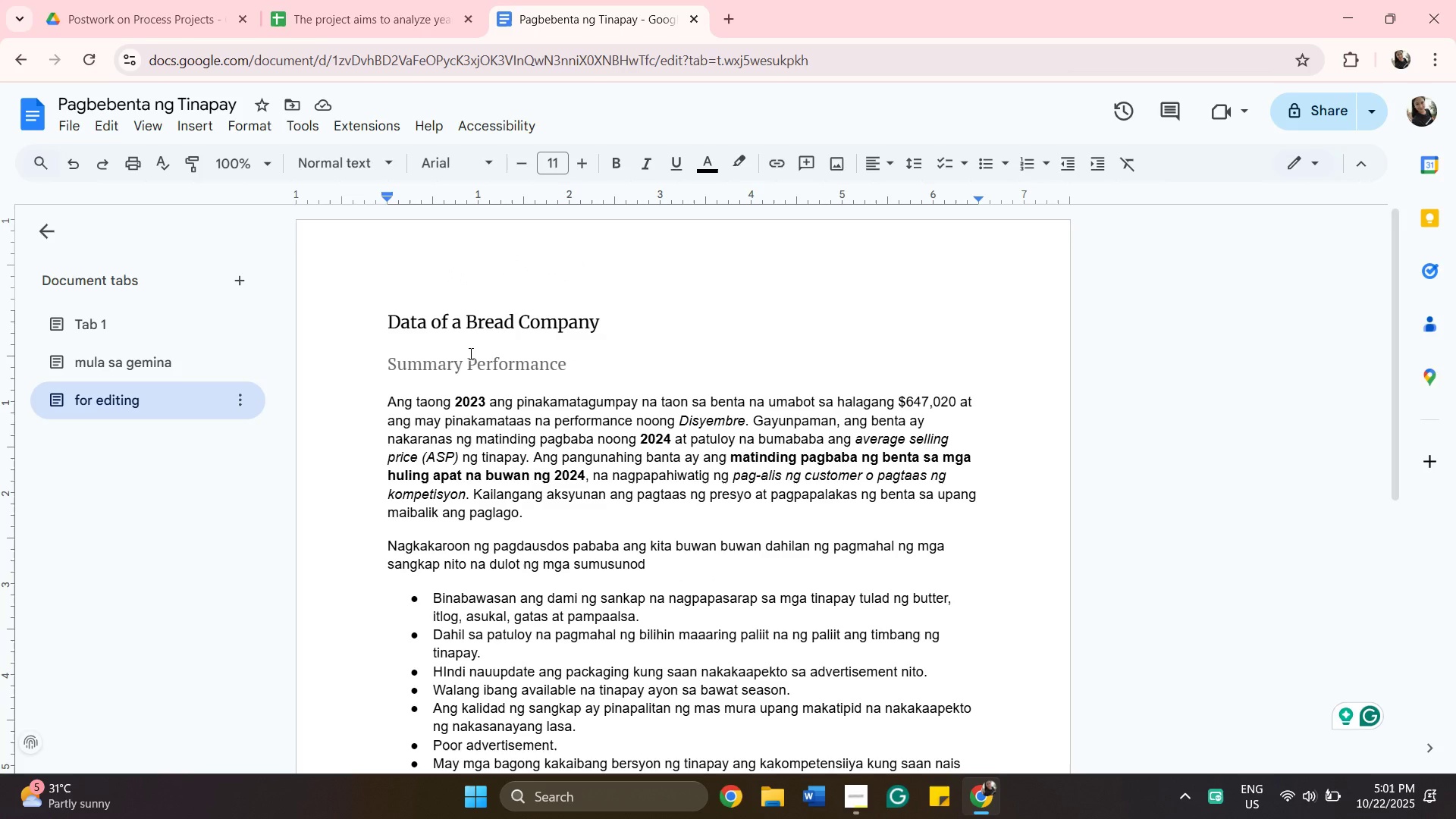 
left_click([545, 331])
 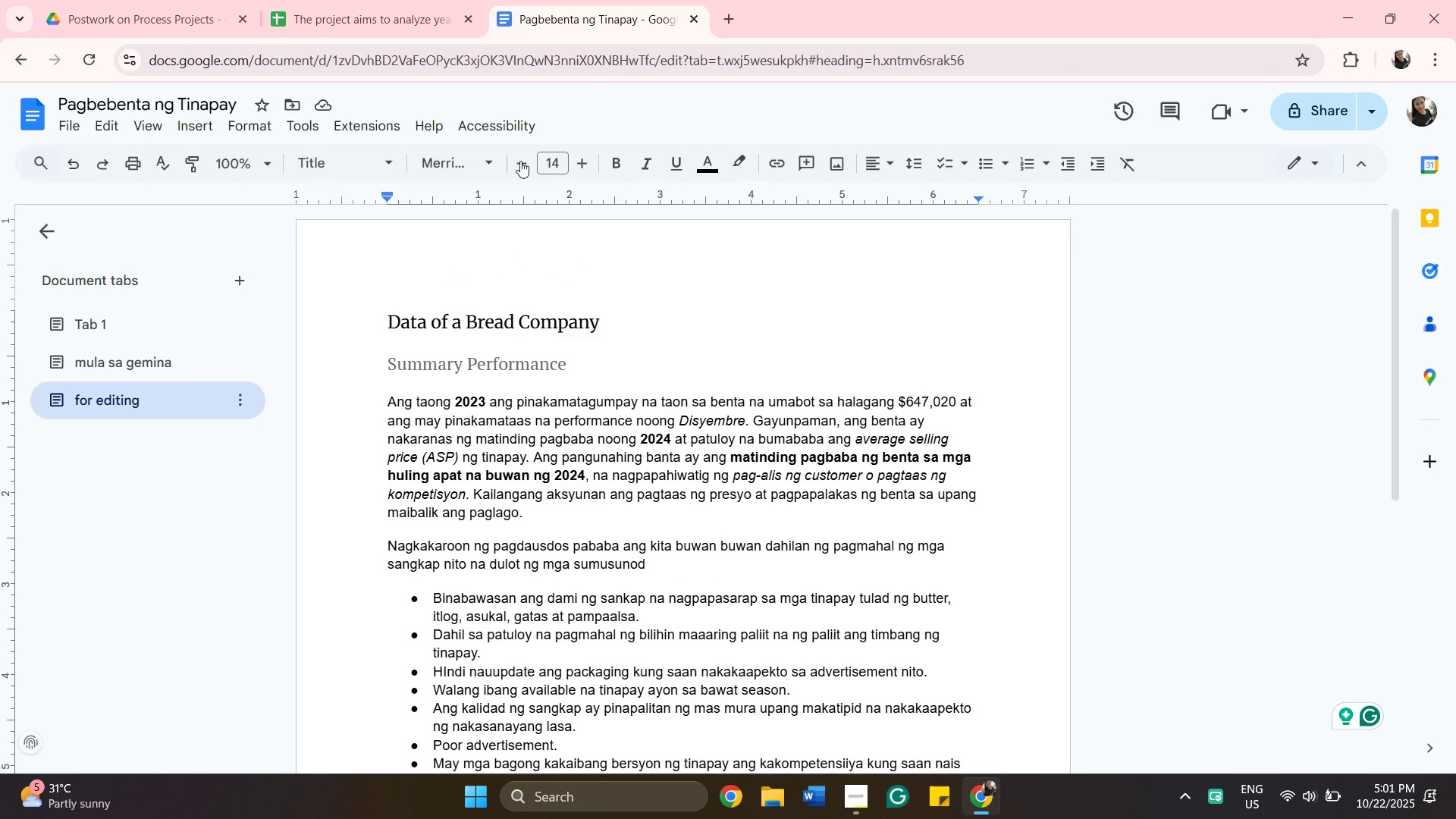 
left_click([520, 161])
 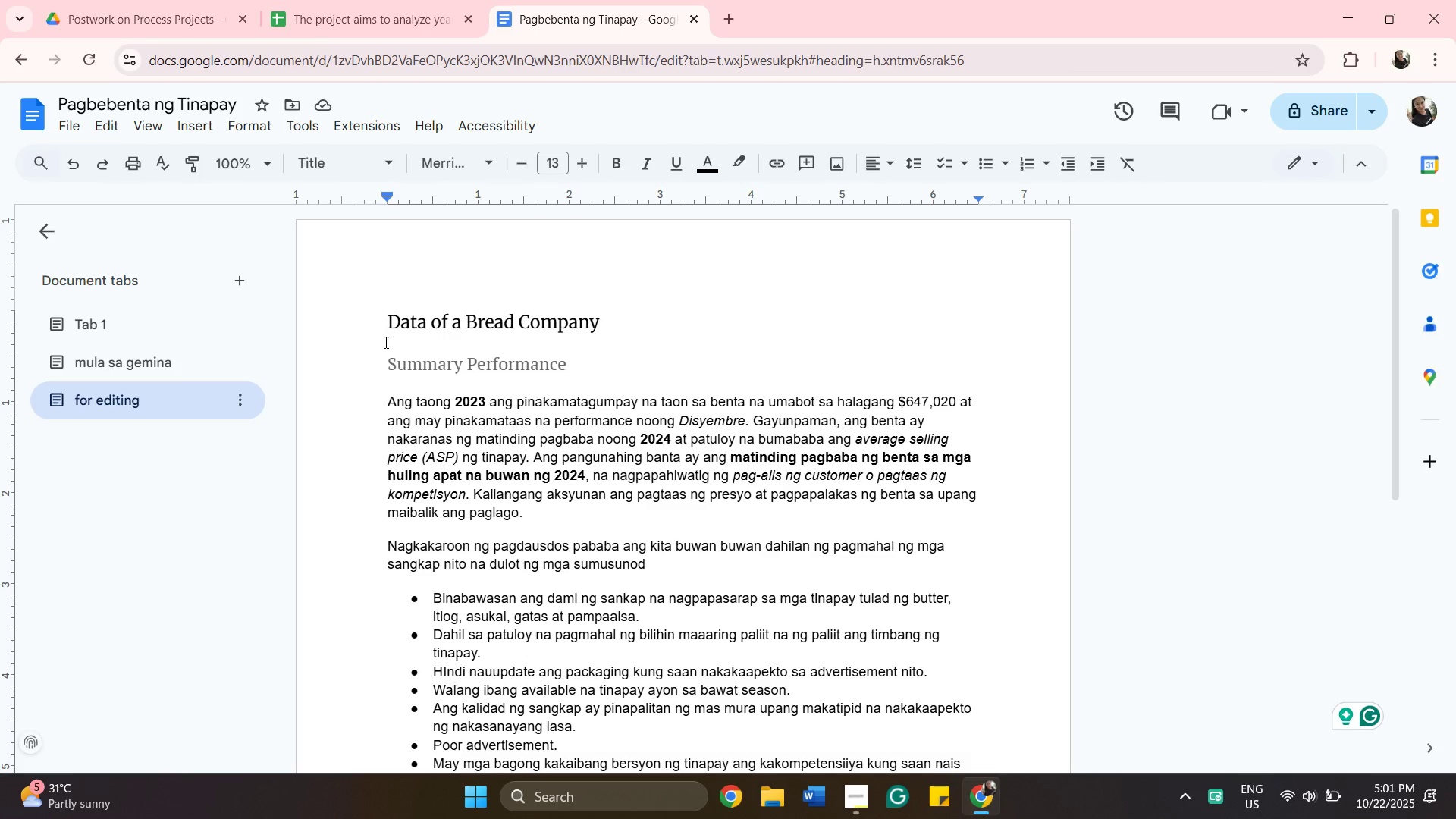 
left_click_drag(start_coordinate=[387, 323], to_coordinate=[666, 290])
 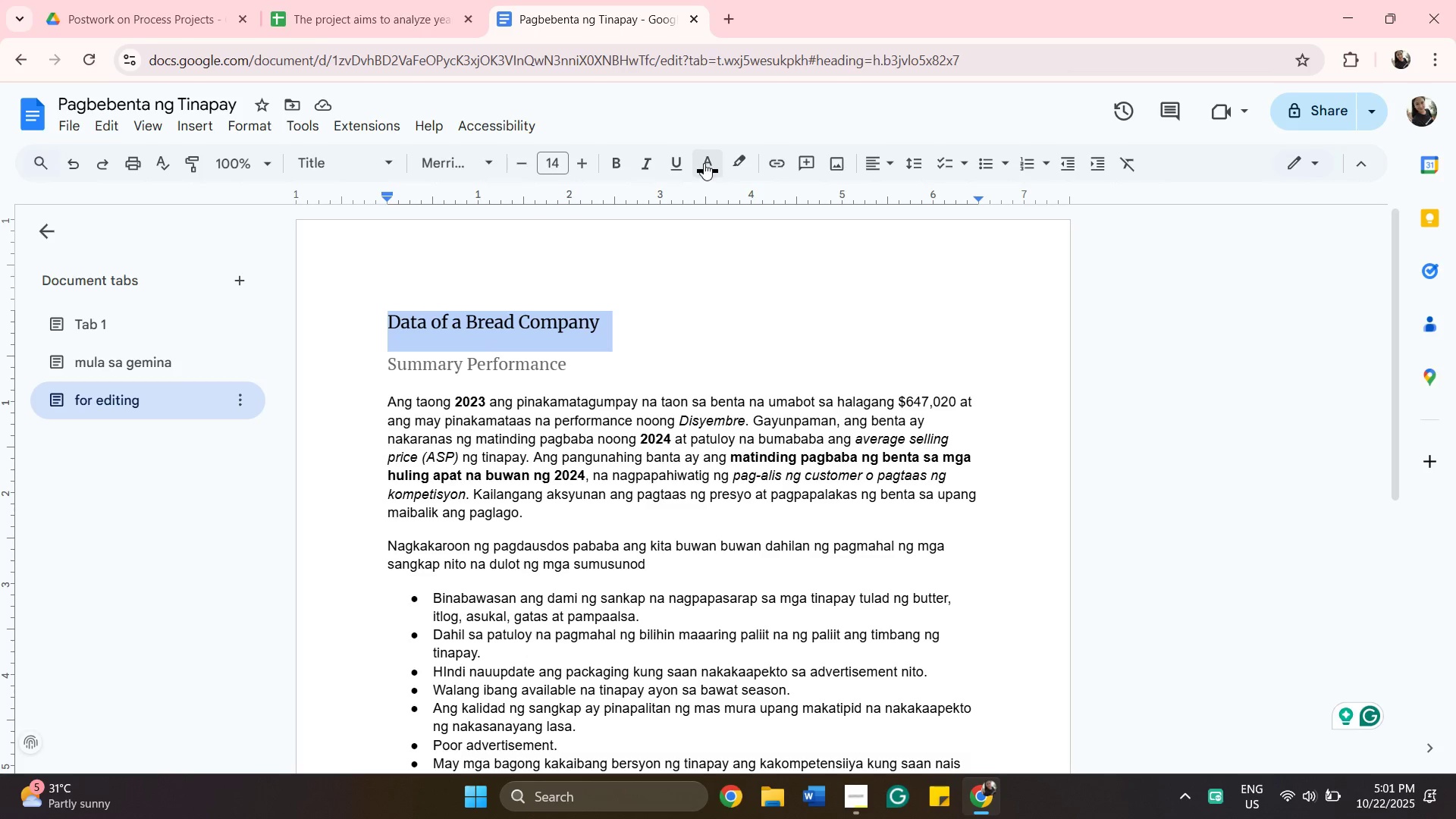 
left_click([704, 163])
 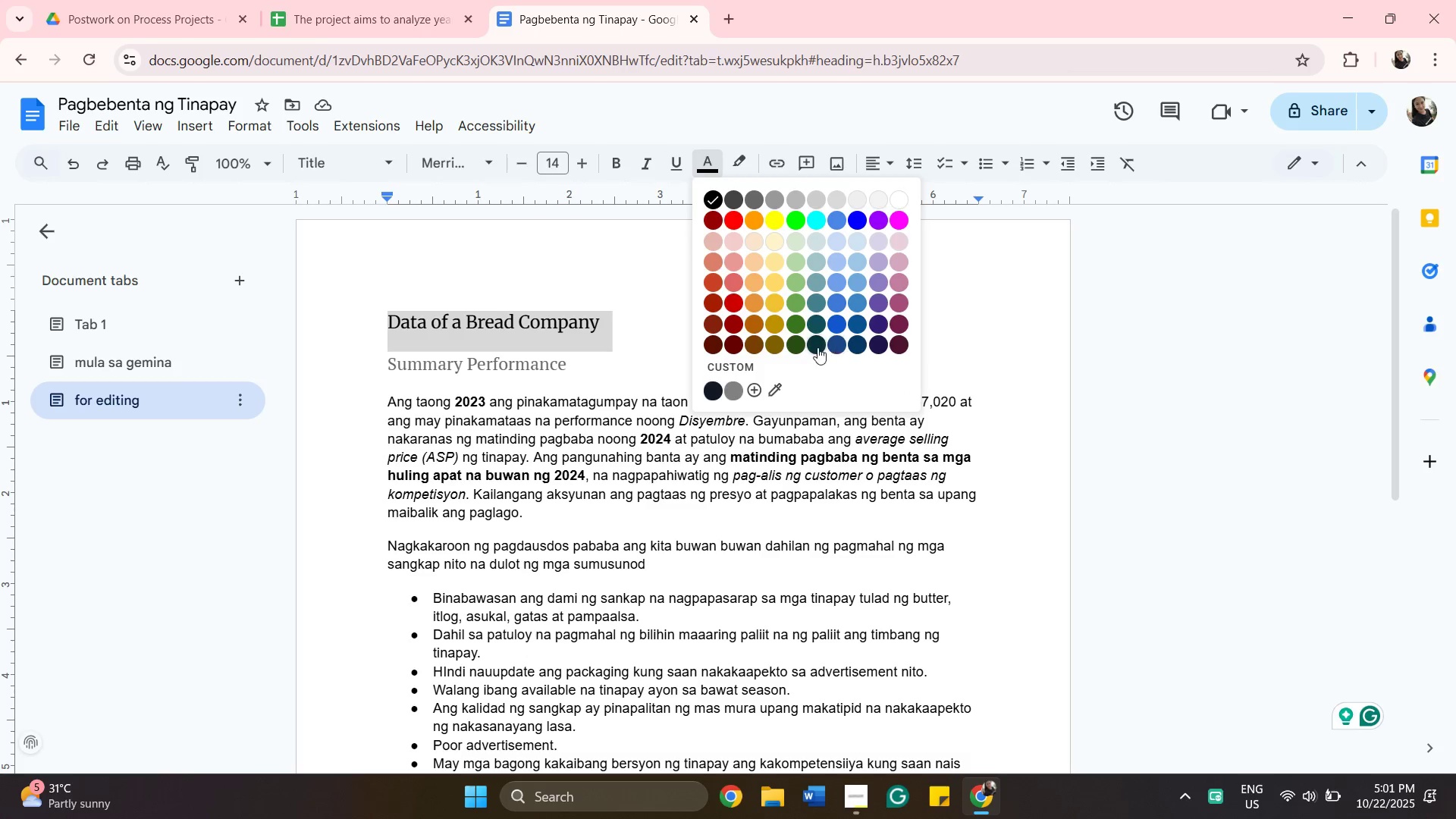 
left_click([802, 347])
 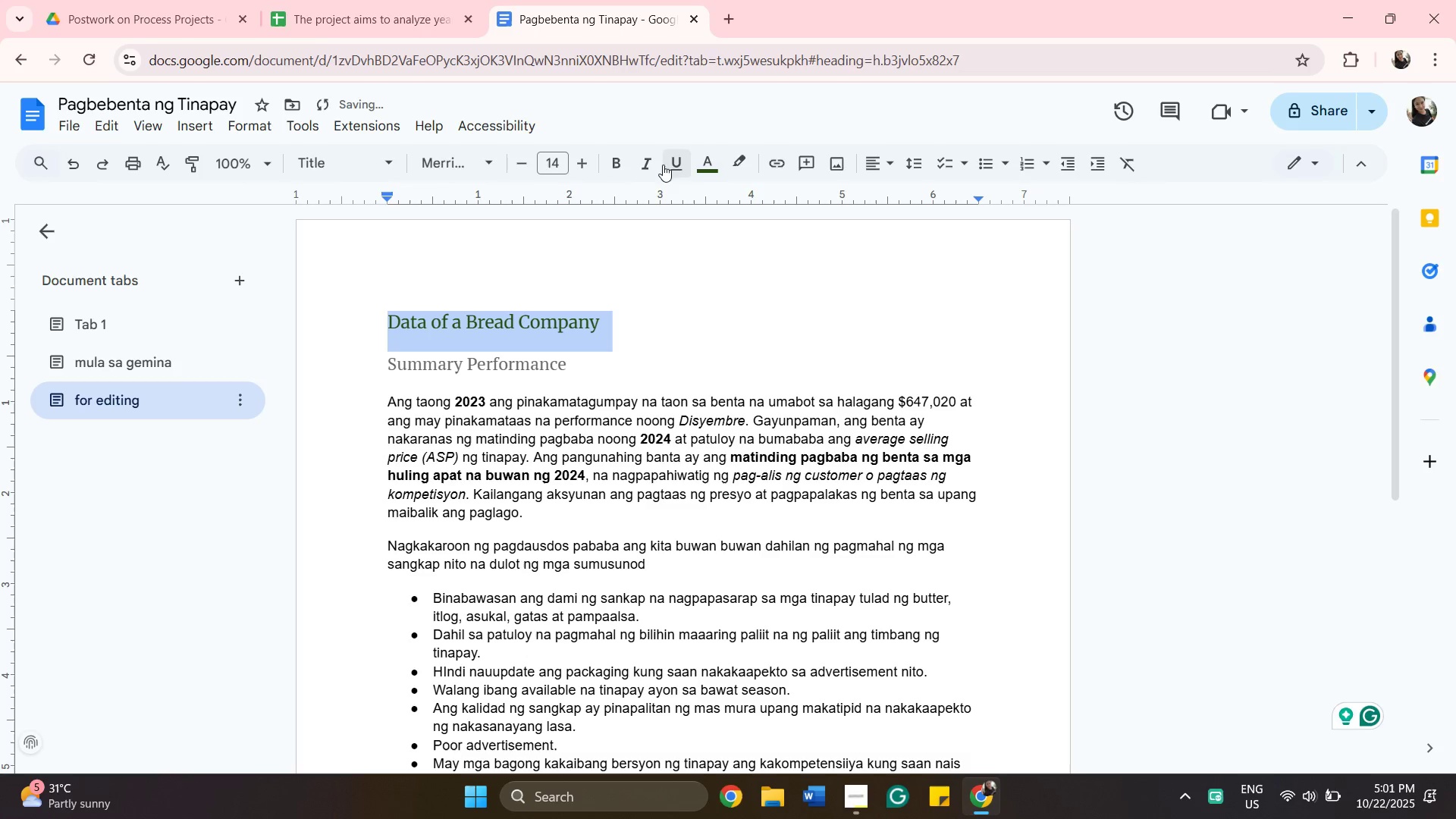 
left_click([694, 159])
 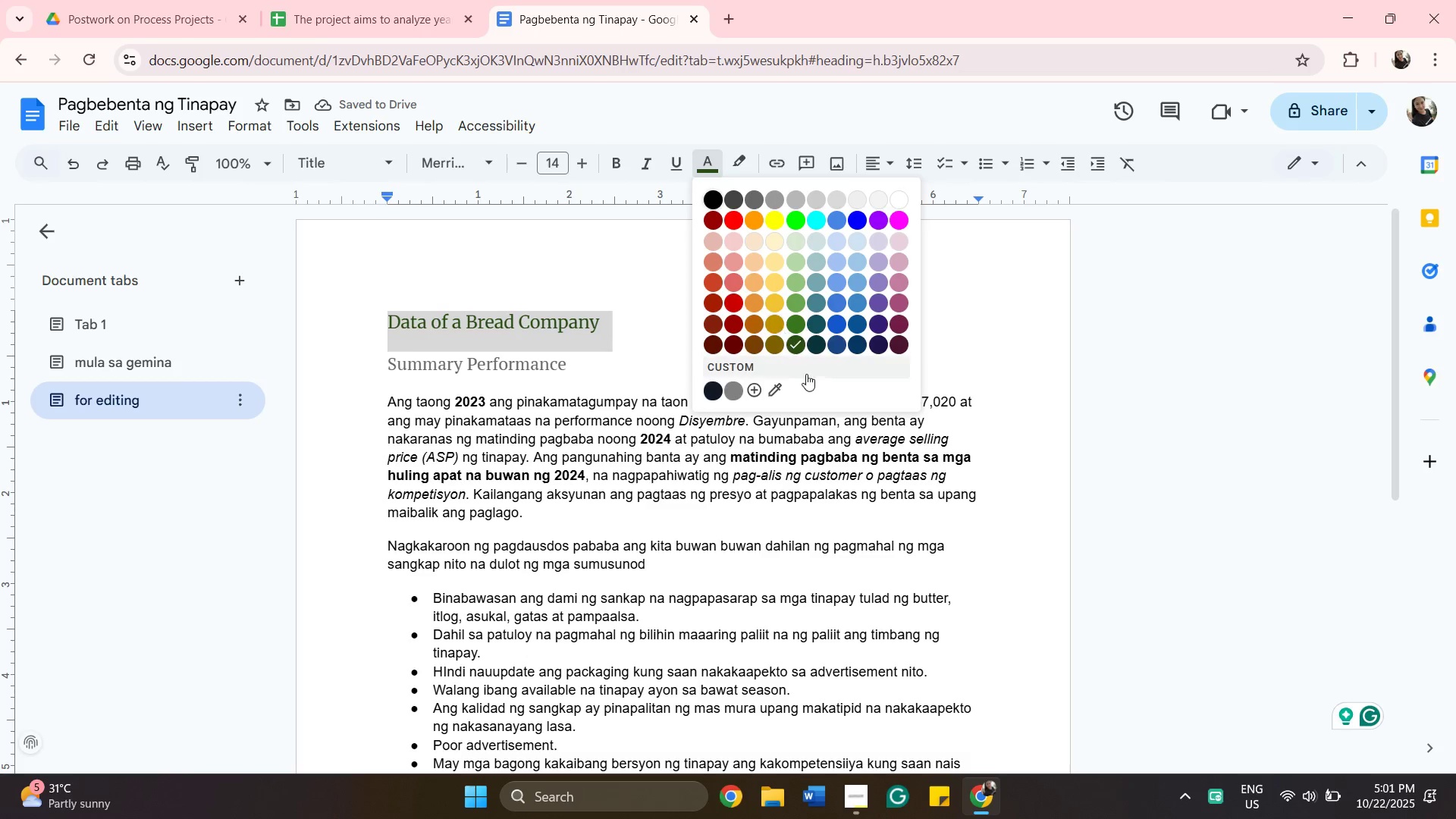 
mouse_move([817, 337])
 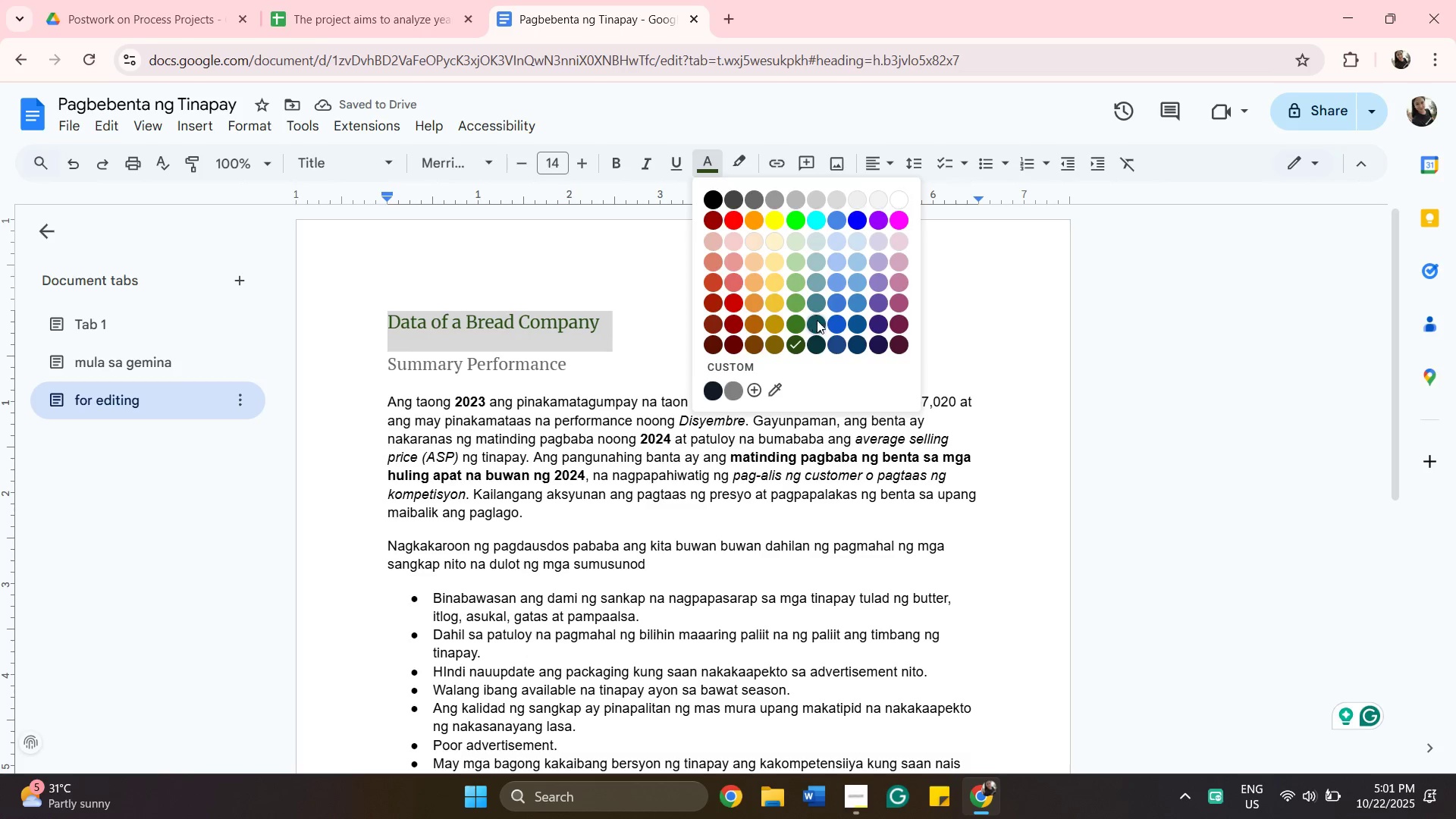 
left_click([817, 320])
 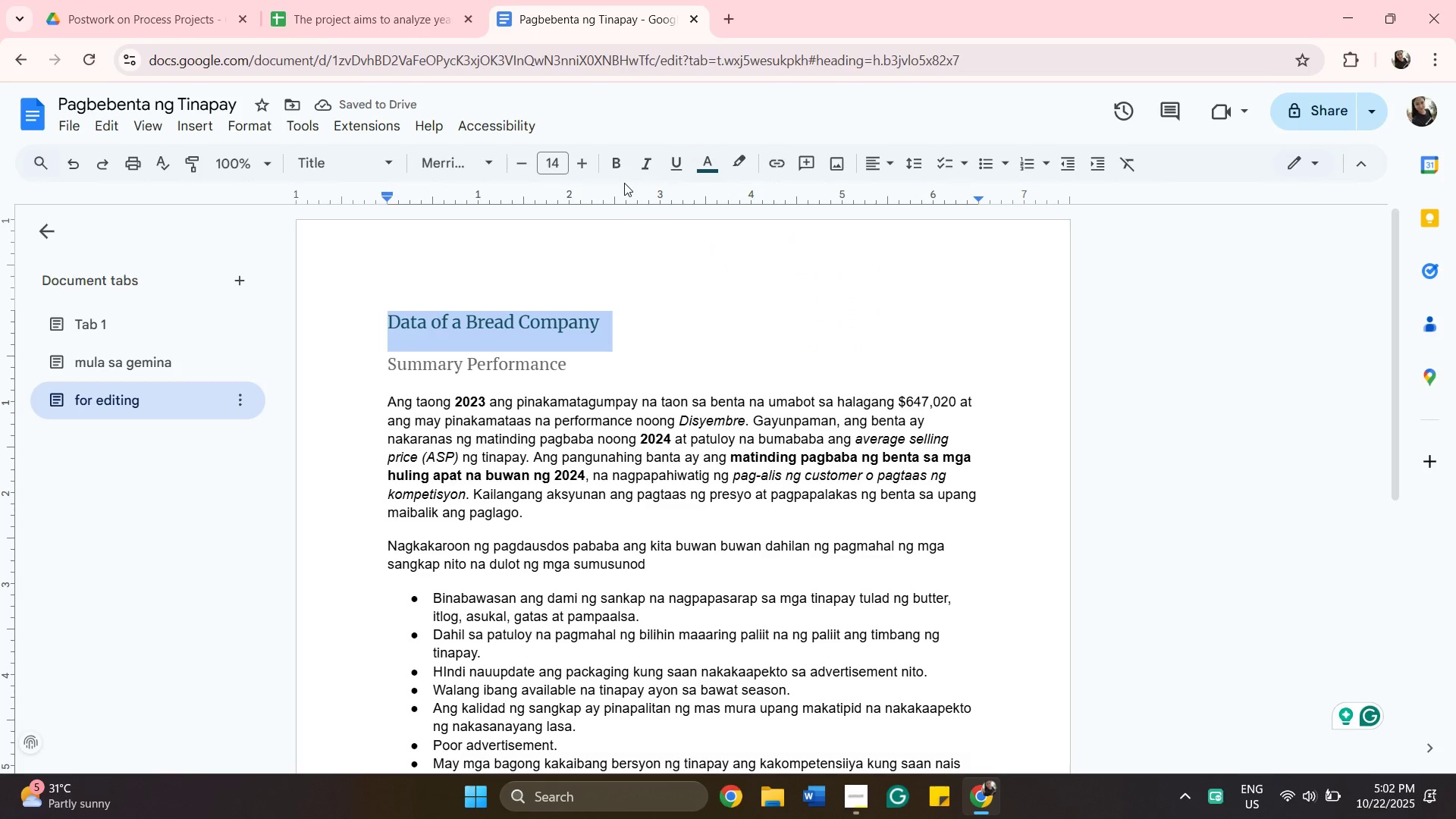 
left_click([644, 313])
 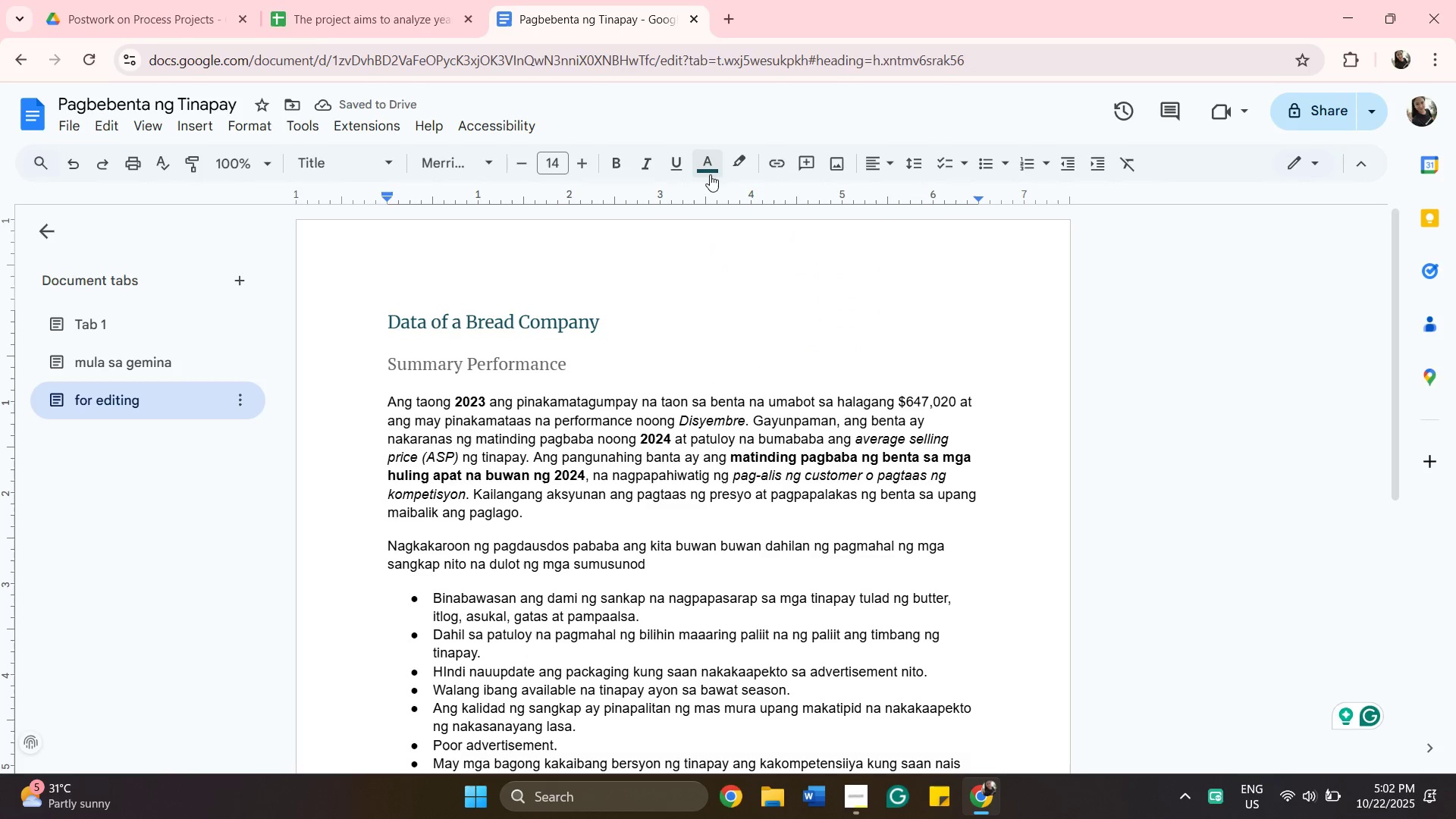 
left_click([710, 171])
 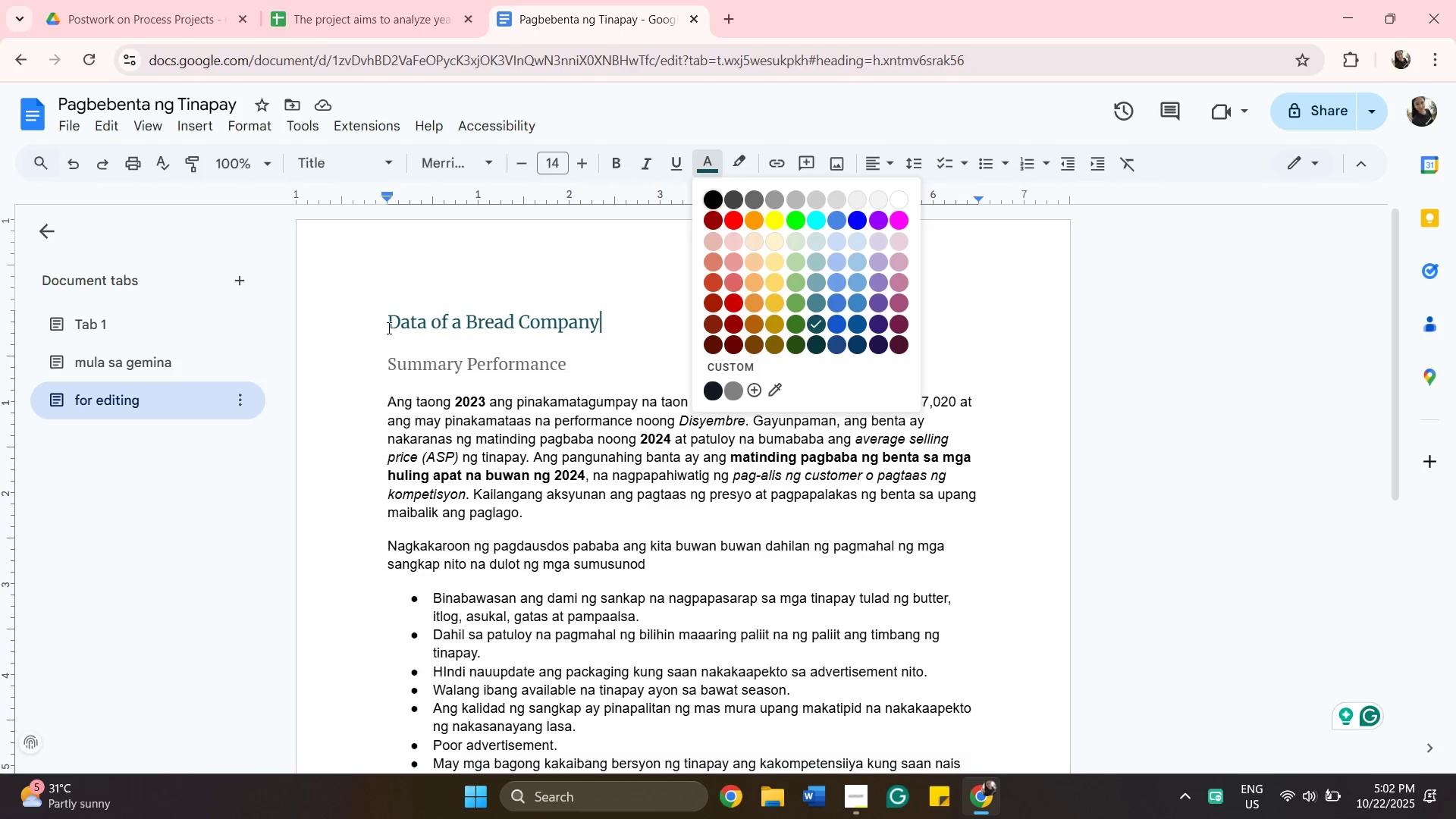 
left_click_drag(start_coordinate=[383, 319], to_coordinate=[600, 311])
 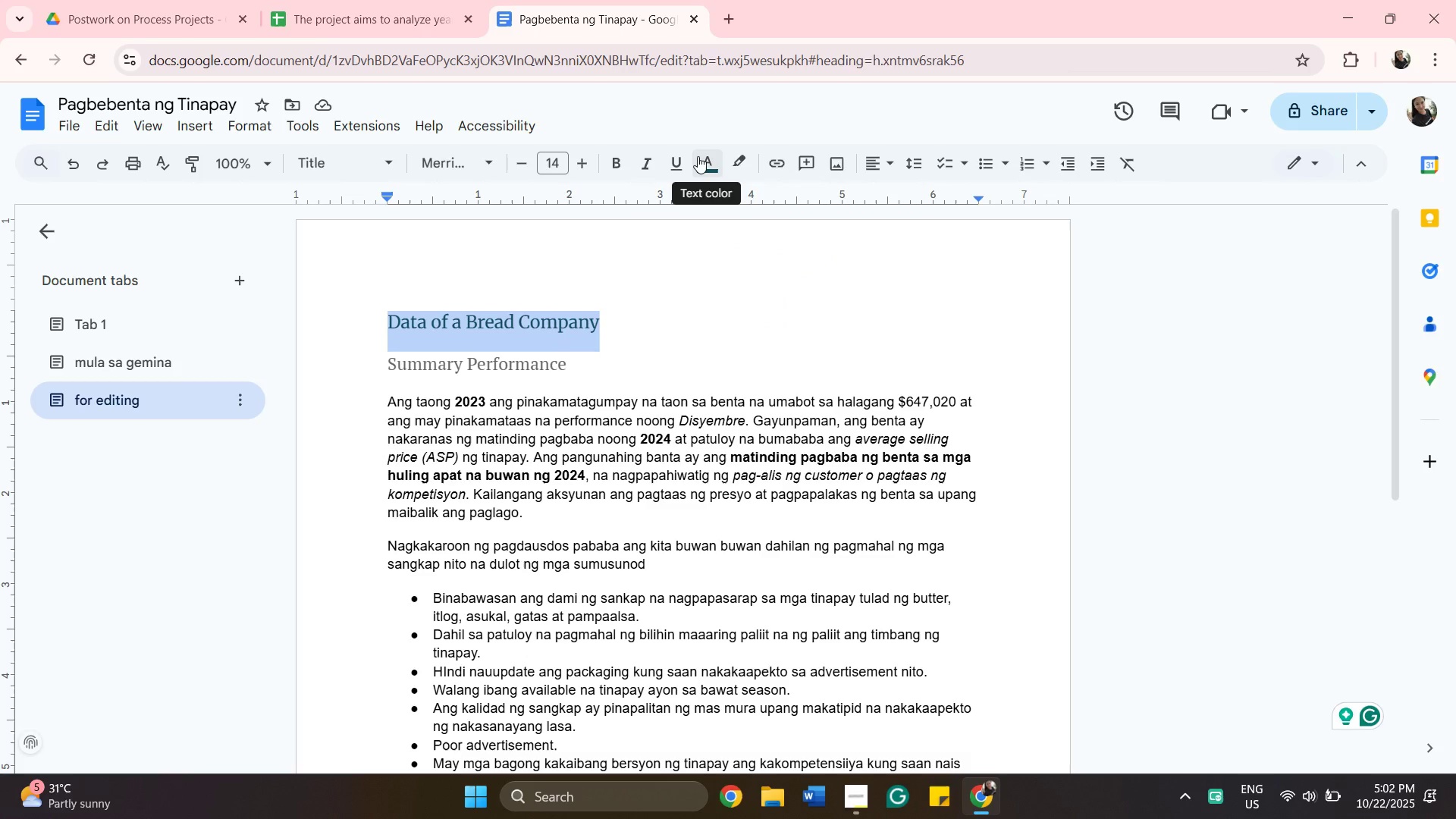 
left_click([698, 156])
 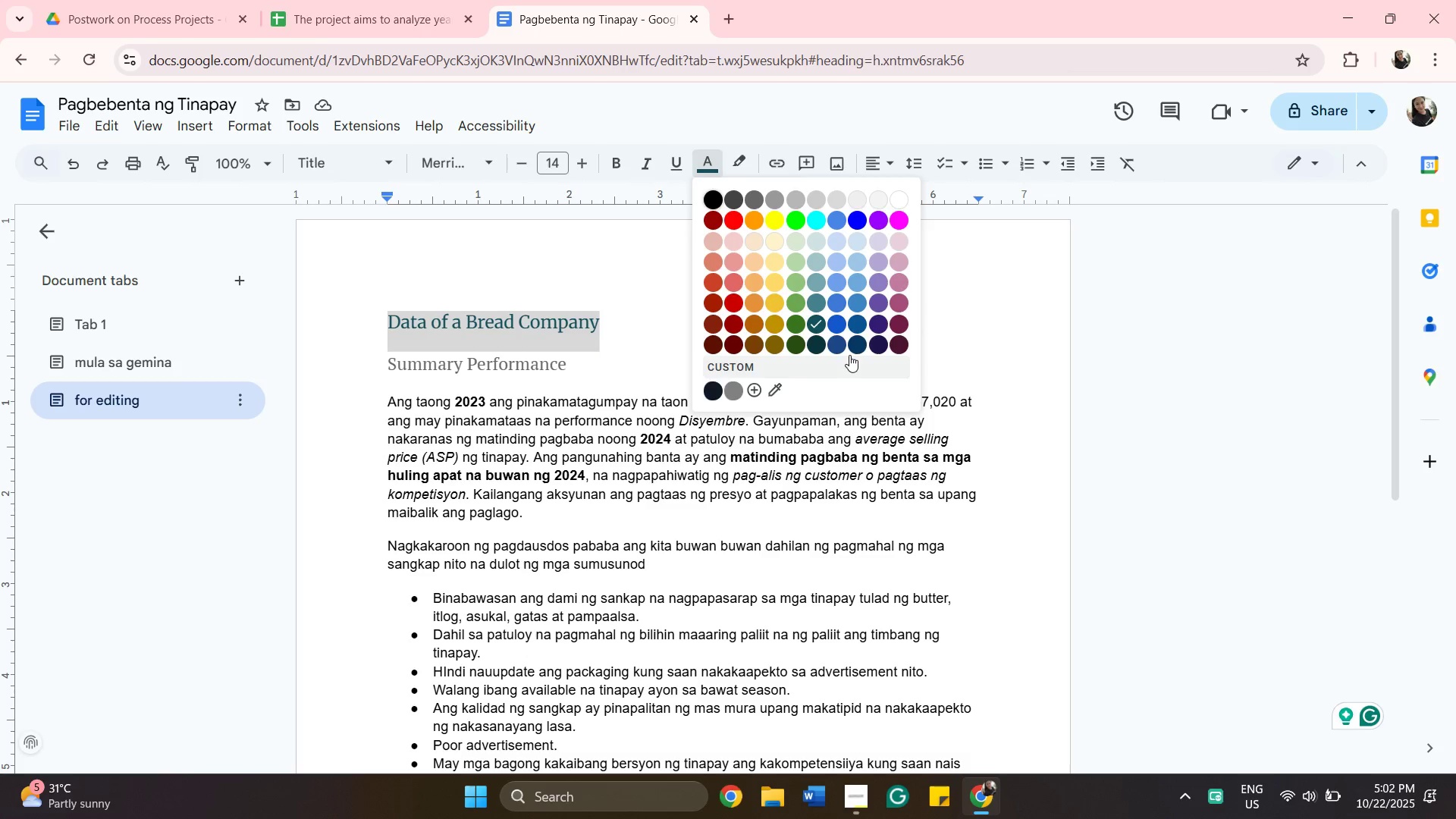 
left_click([853, 347])
 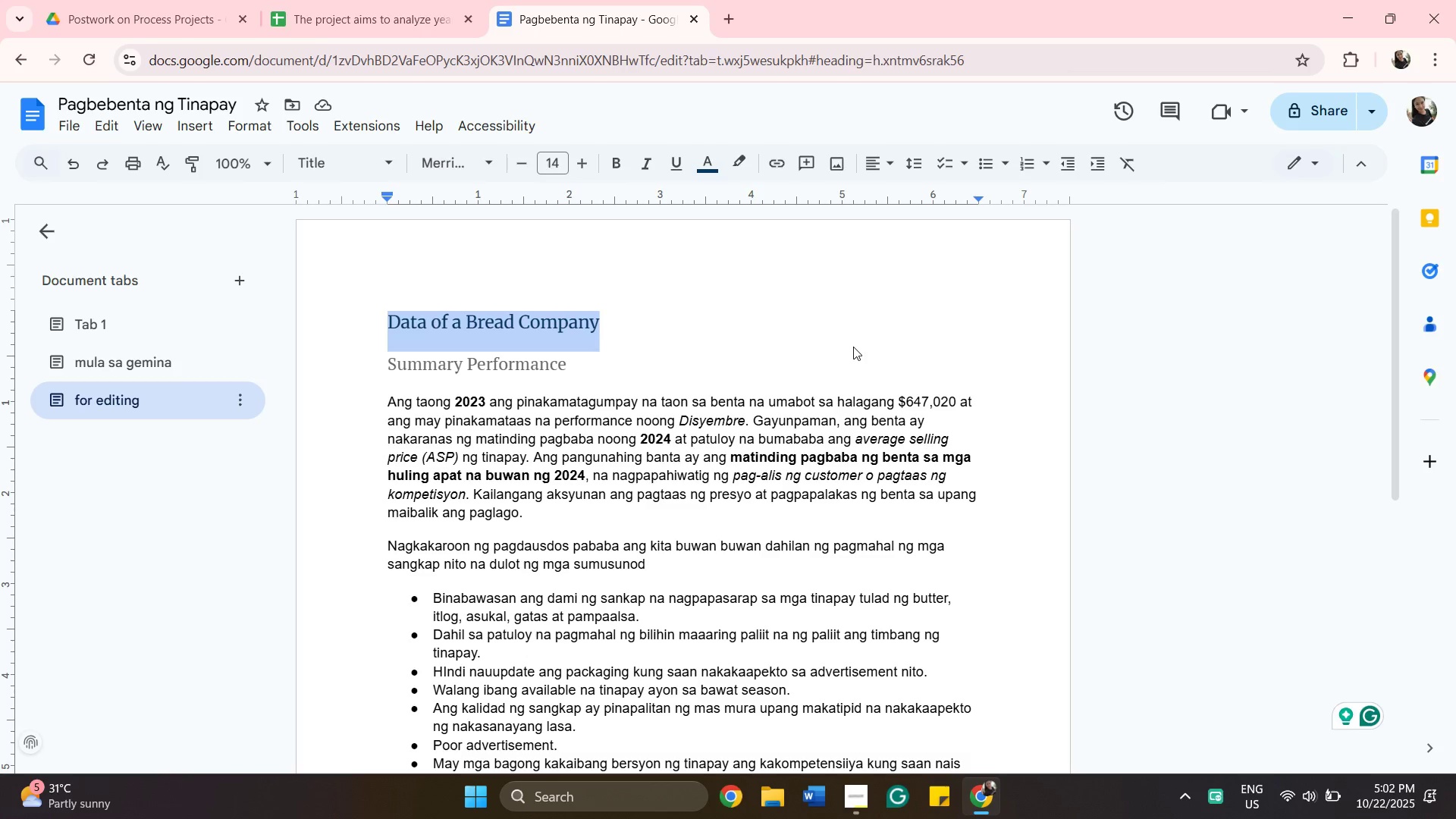 
wait(11.06)
 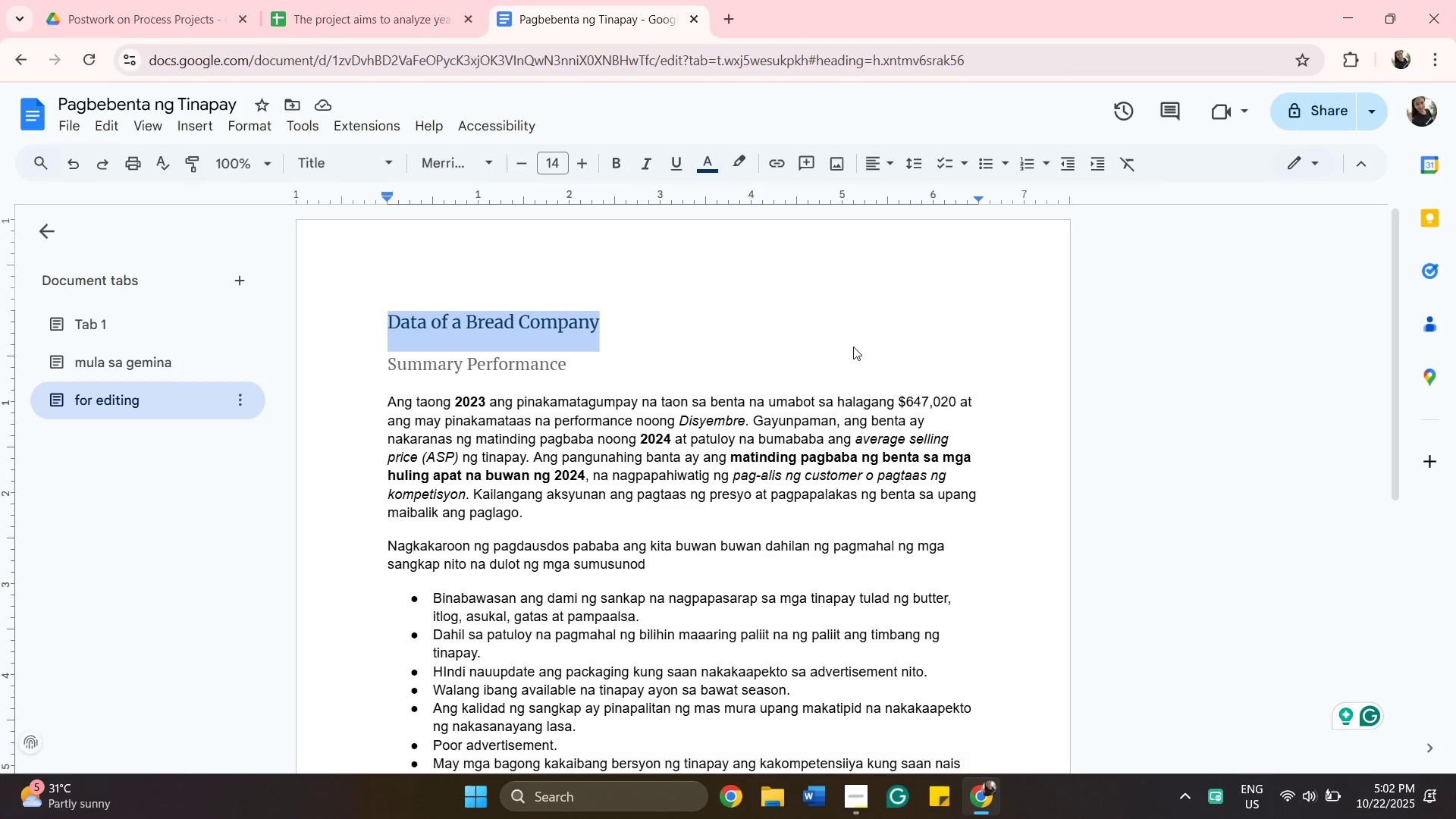 
left_click([580, 383])
 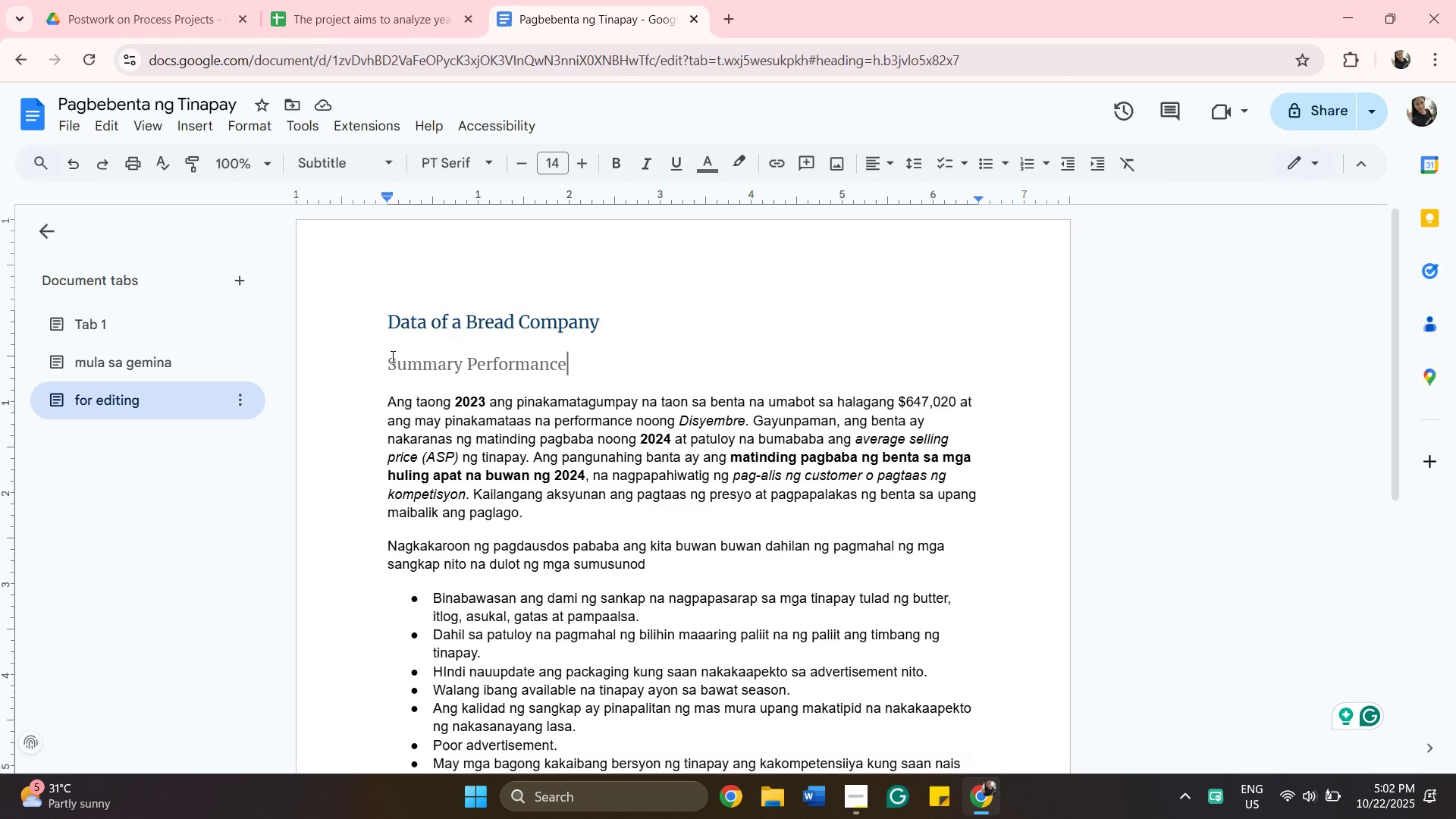 
left_click_drag(start_coordinate=[391, 356], to_coordinate=[623, 359])
 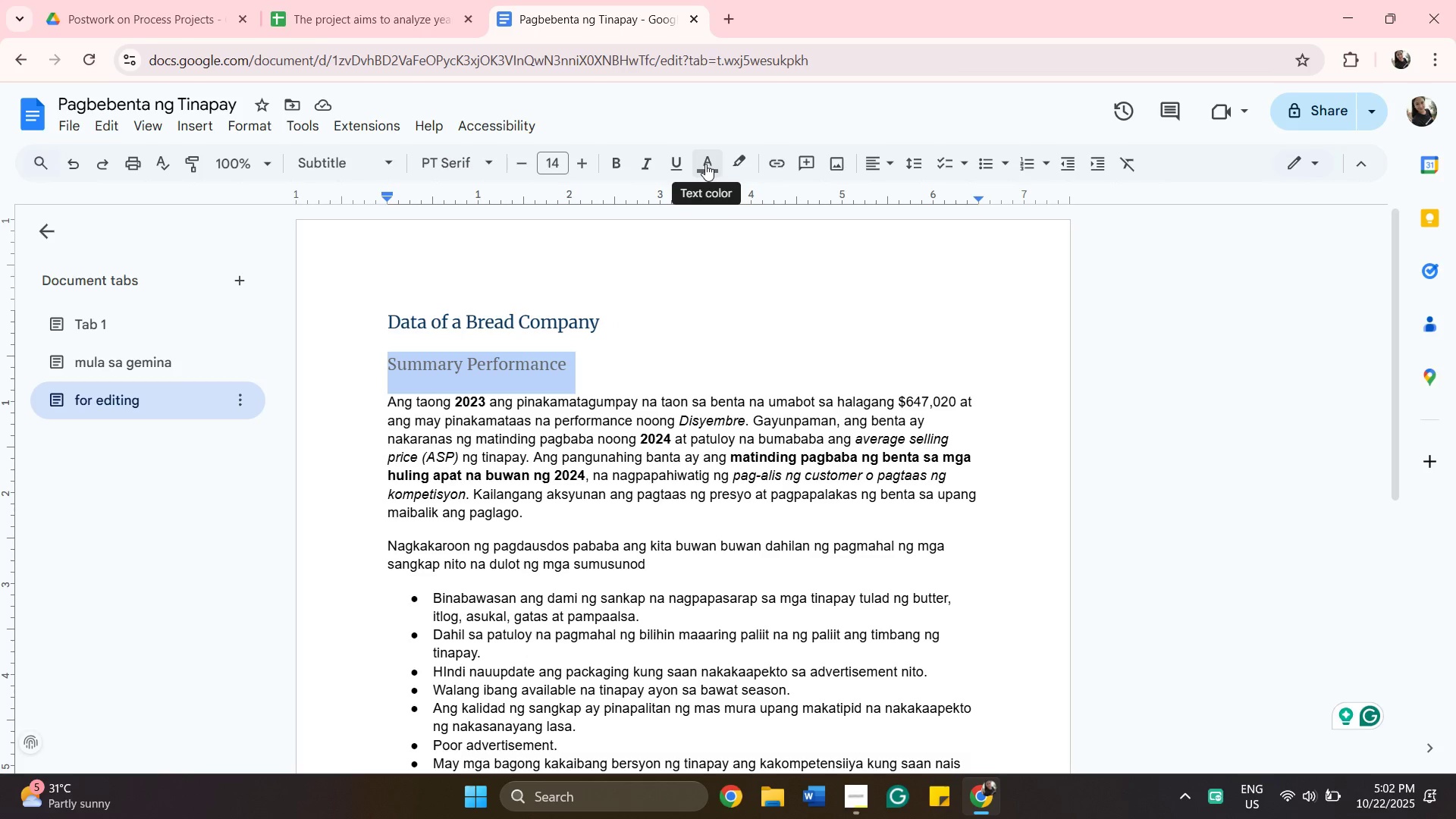 
left_click([705, 164])
 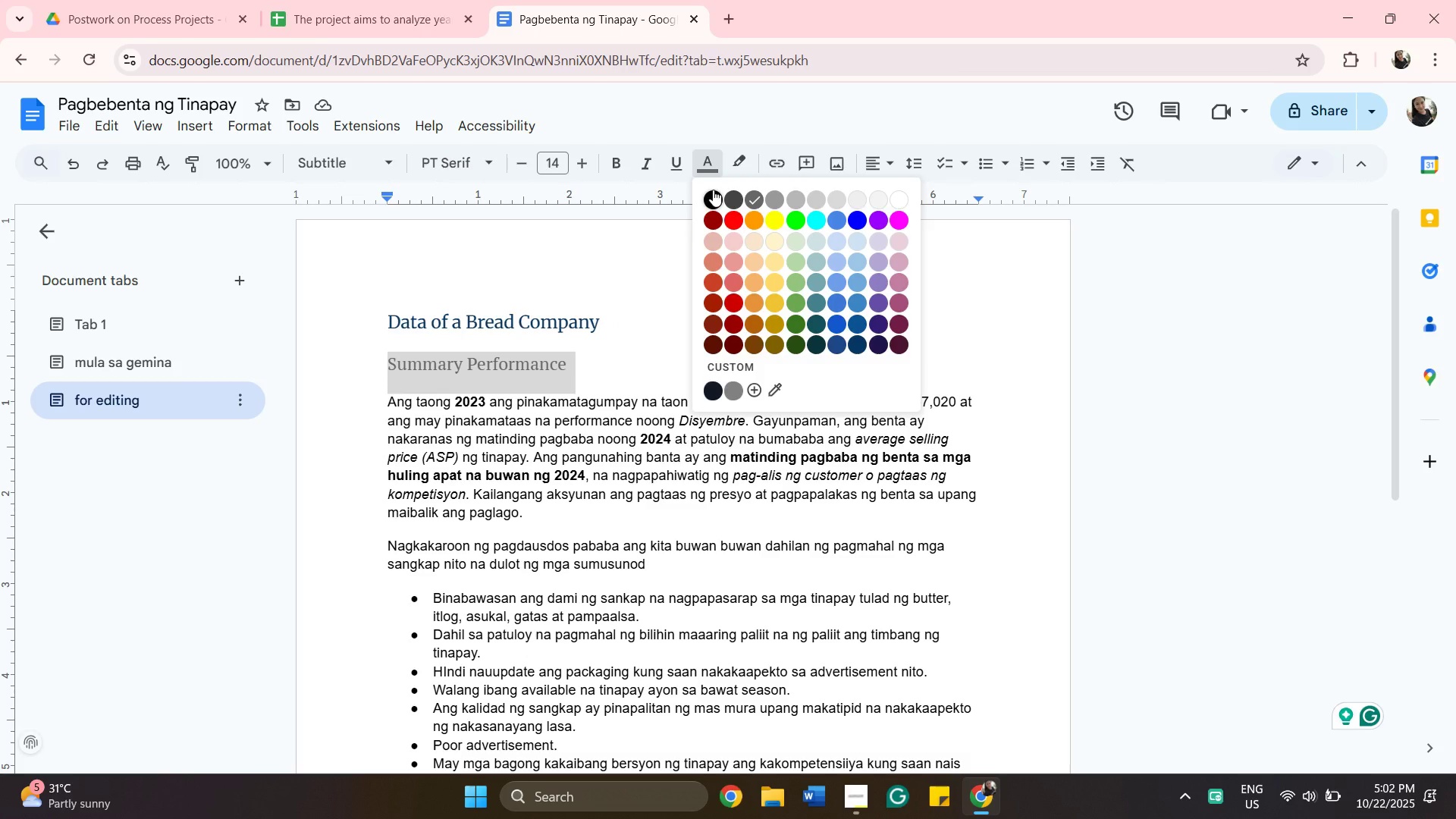 
left_click([713, 190])
 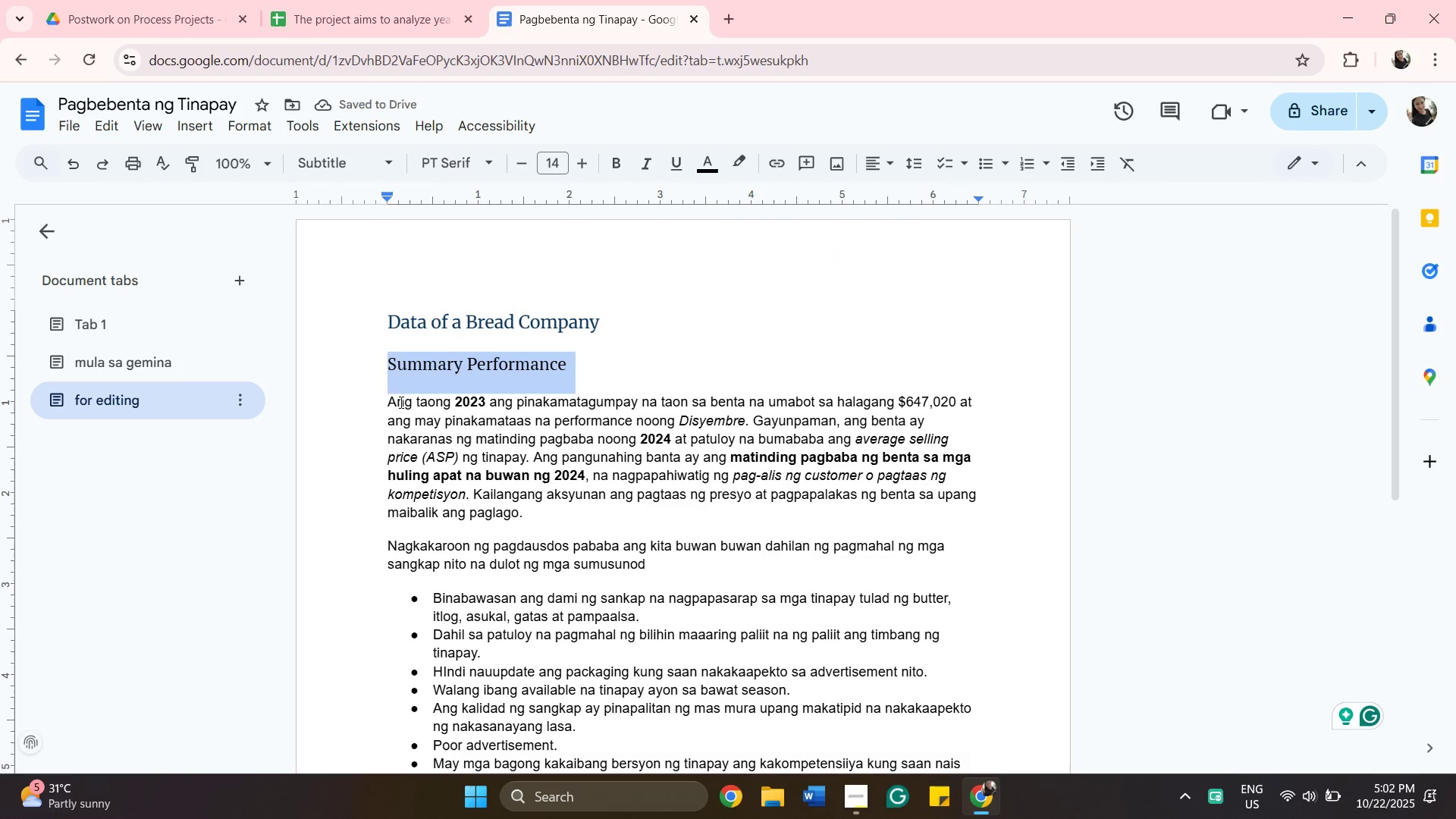 
left_click([388, 399])
 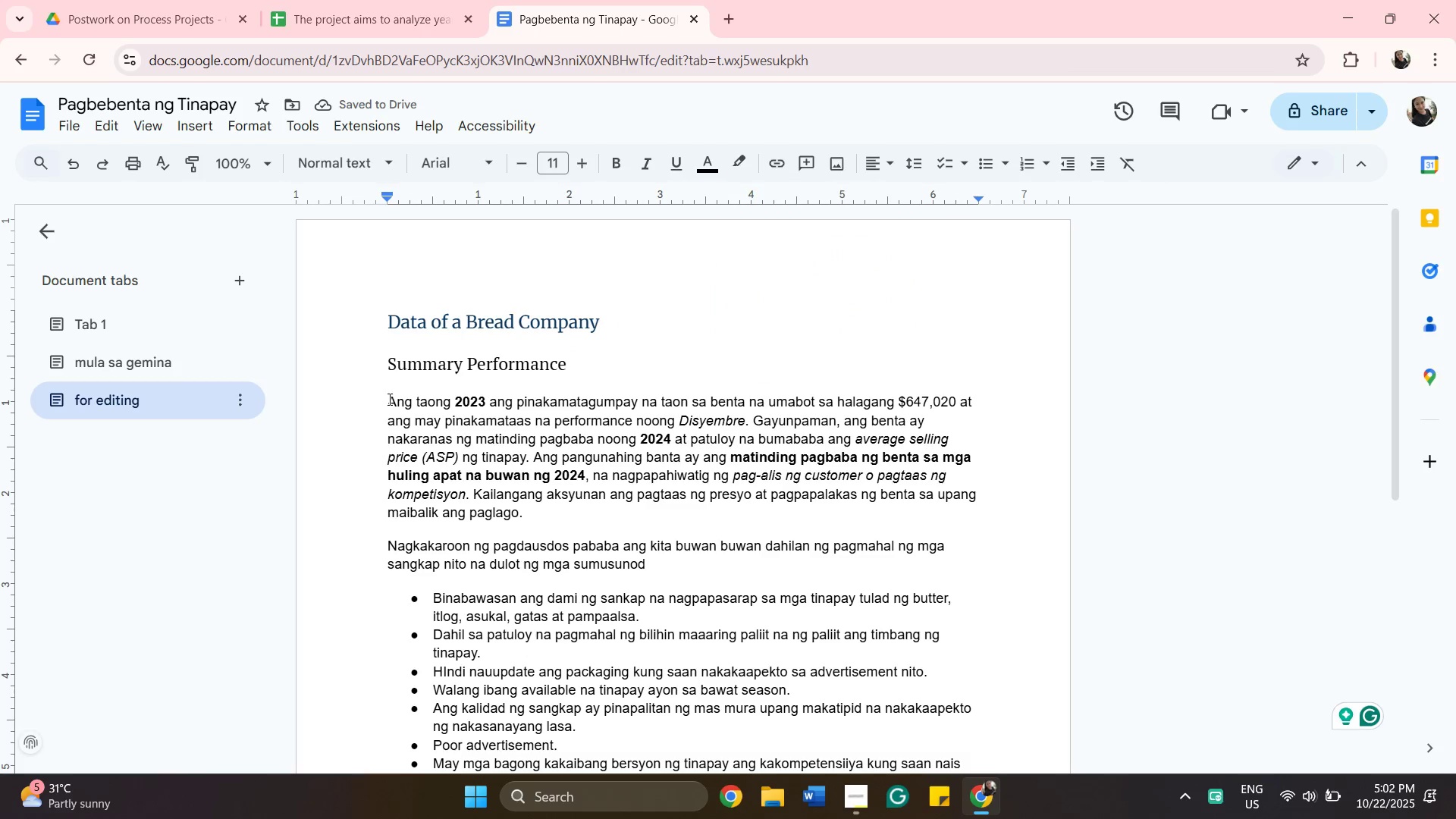 
key(Space)
 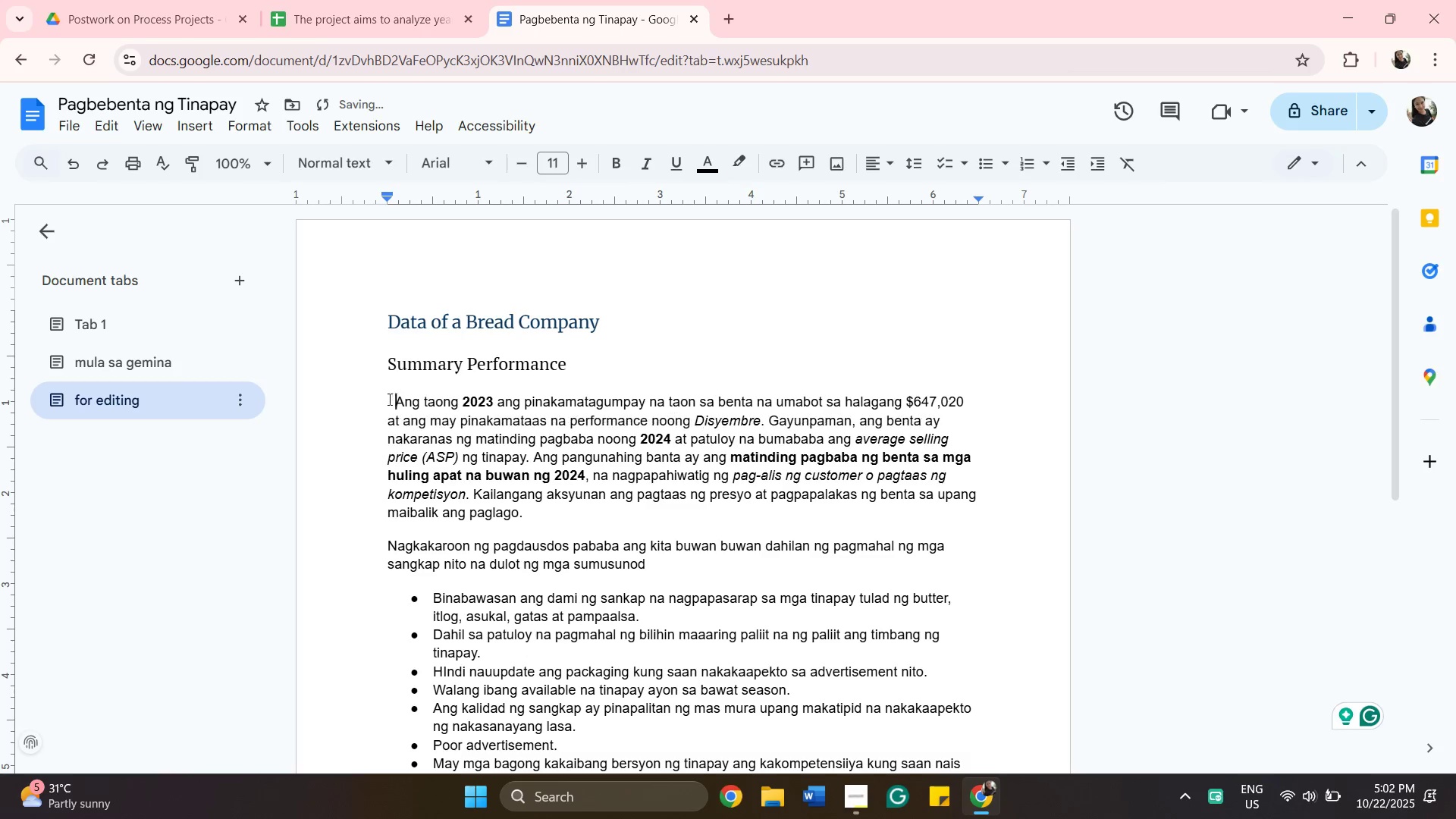 
key(Space)
 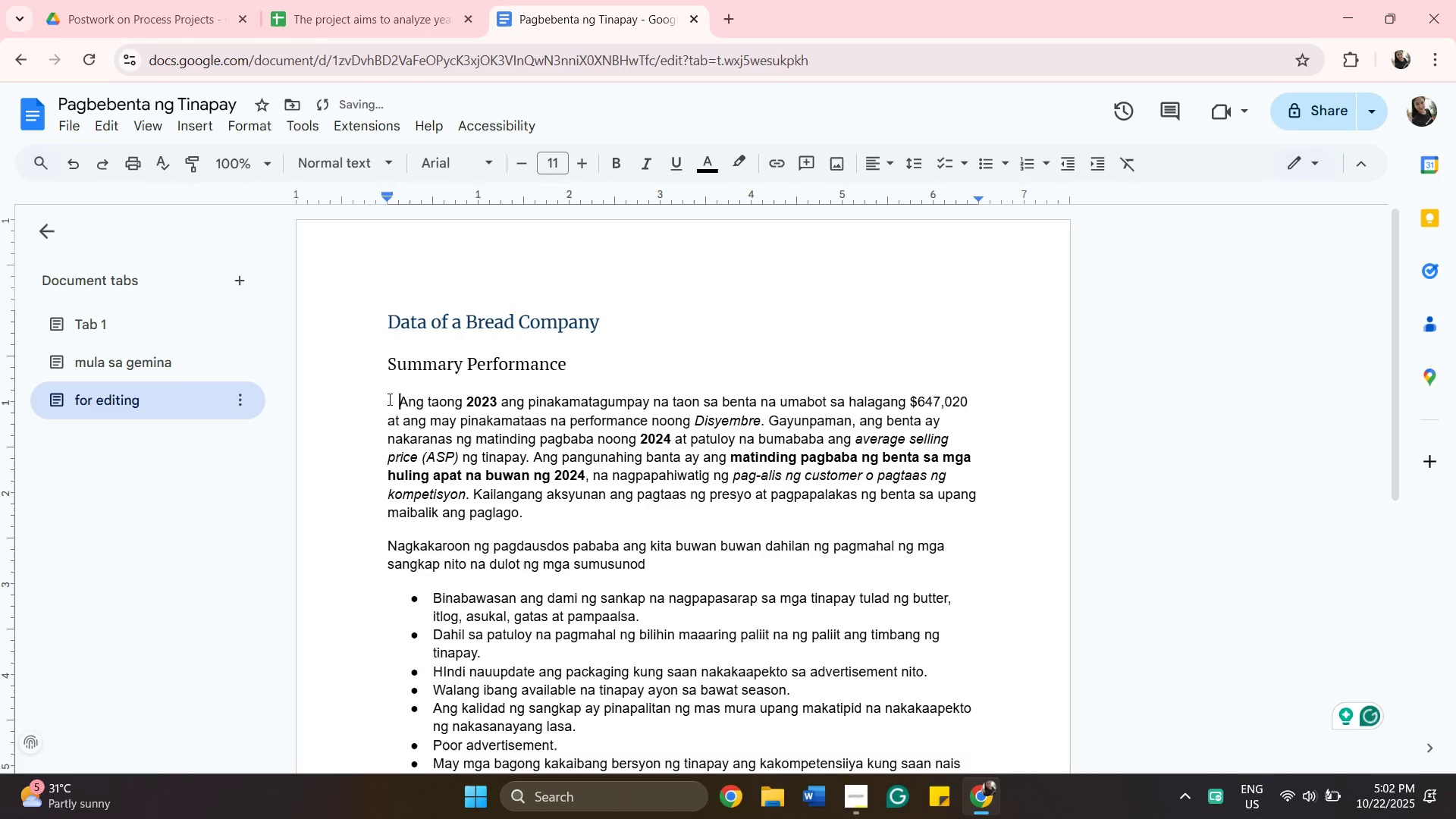 
key(Space)
 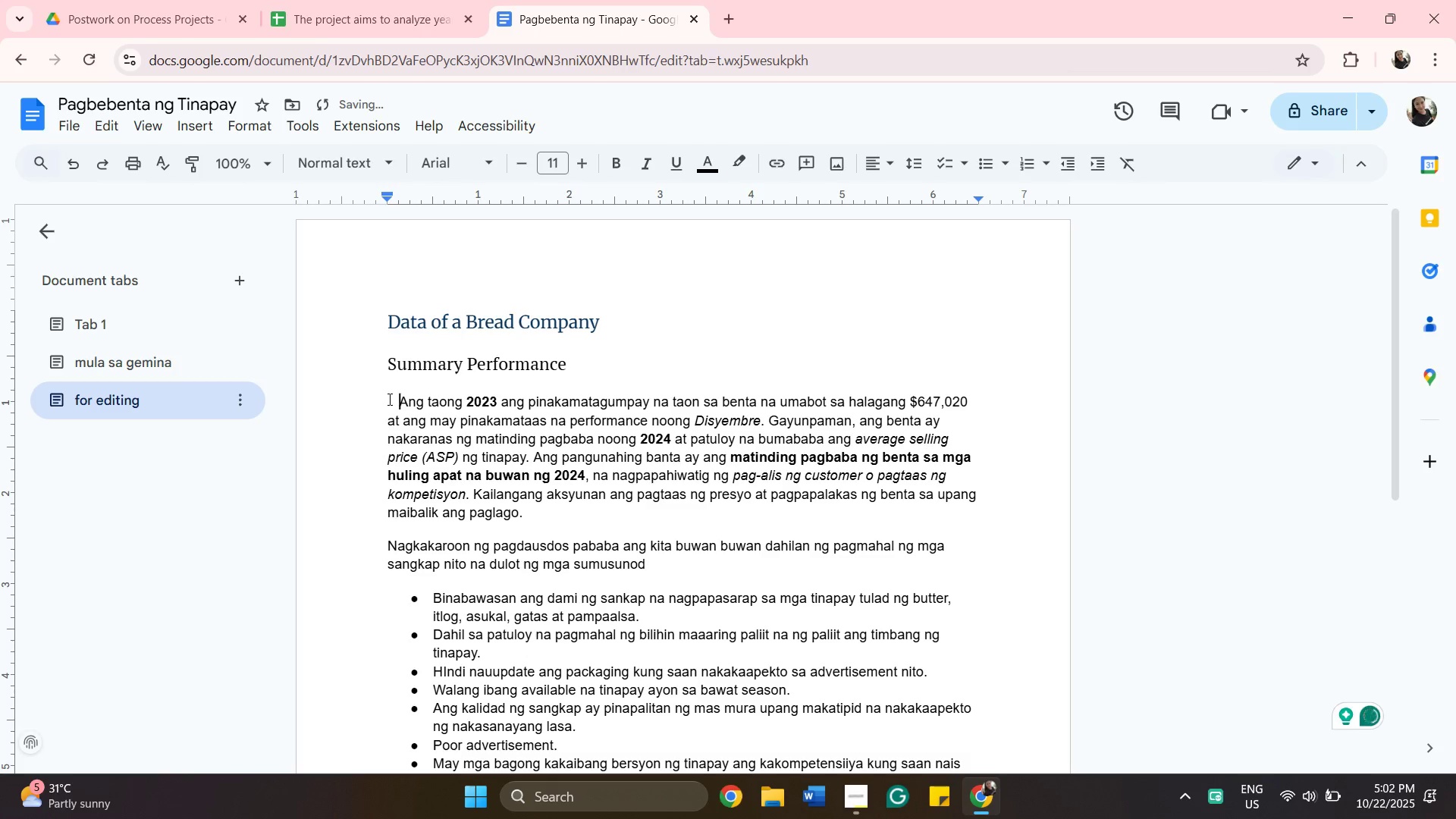 
key(Space)
 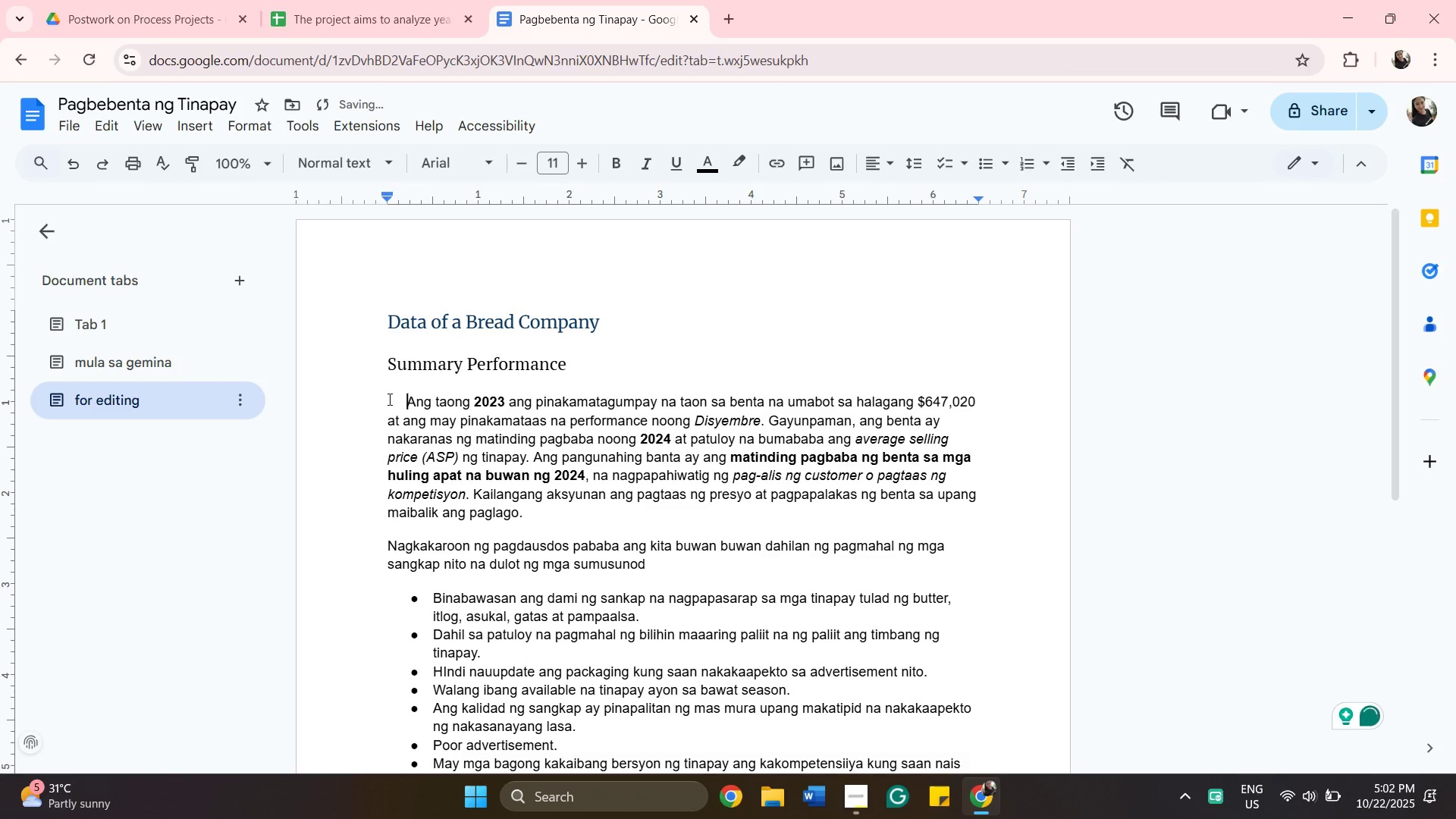 
key(Space)
 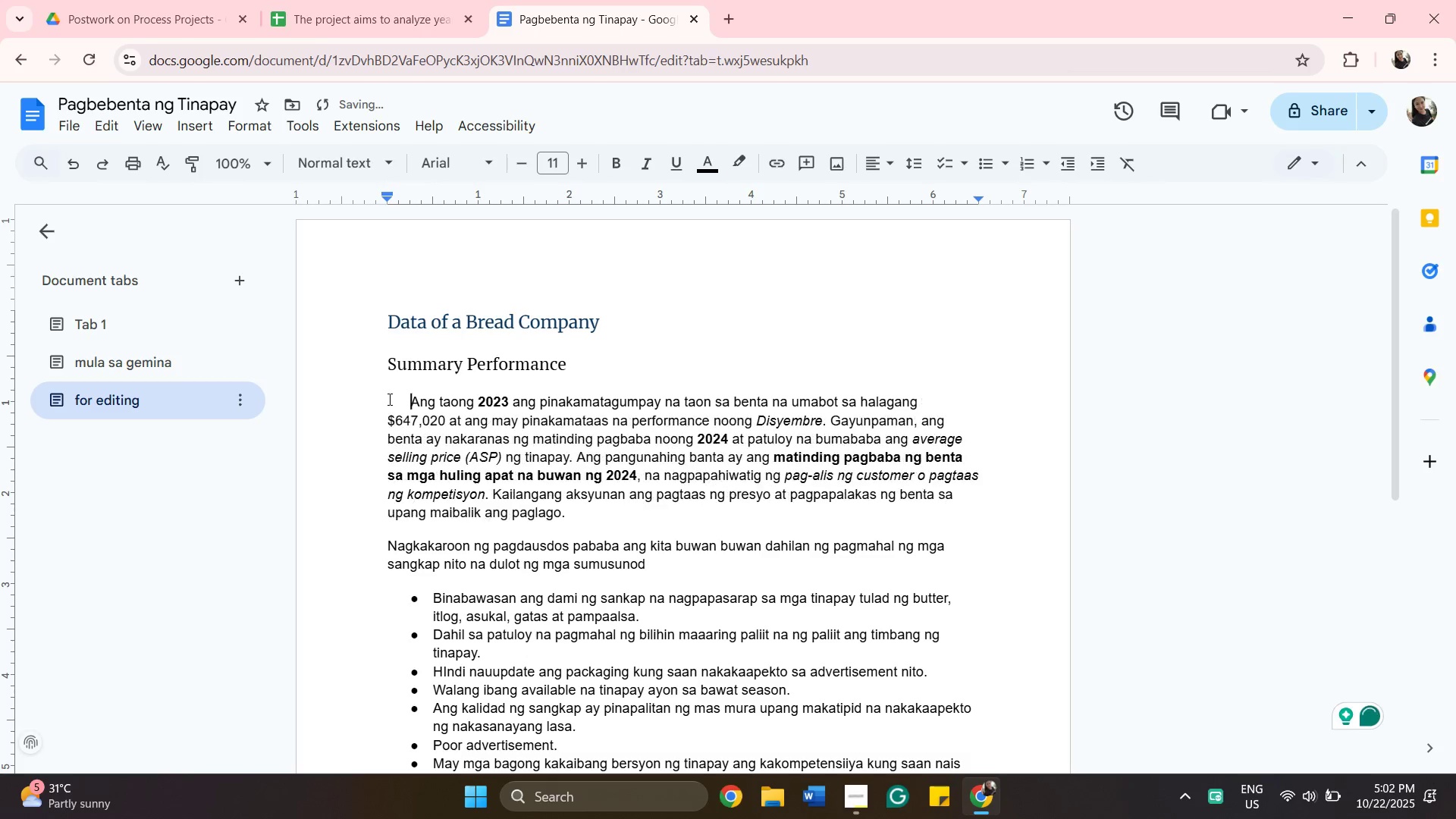 
key(Space)
 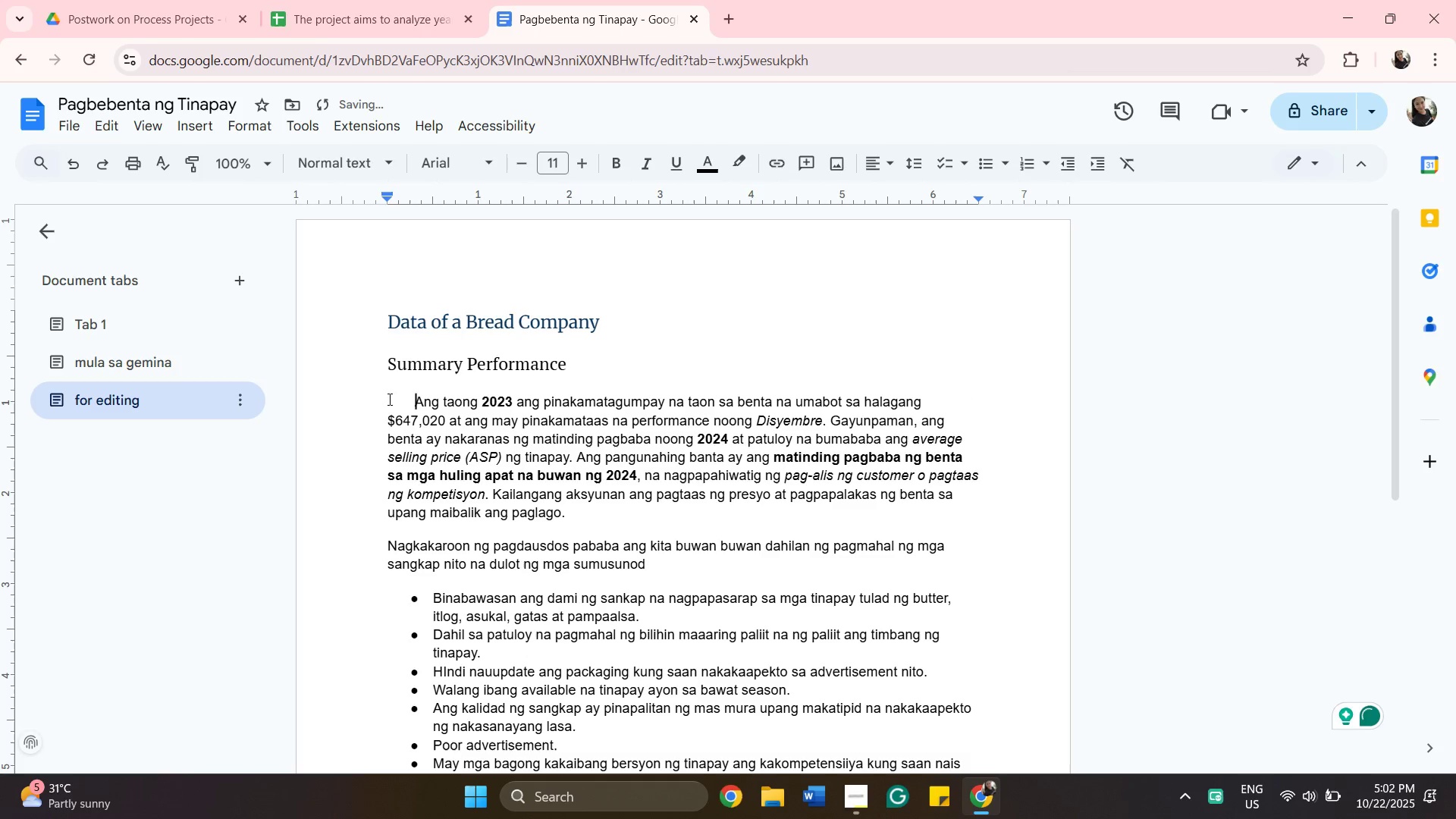 
key(Space)
 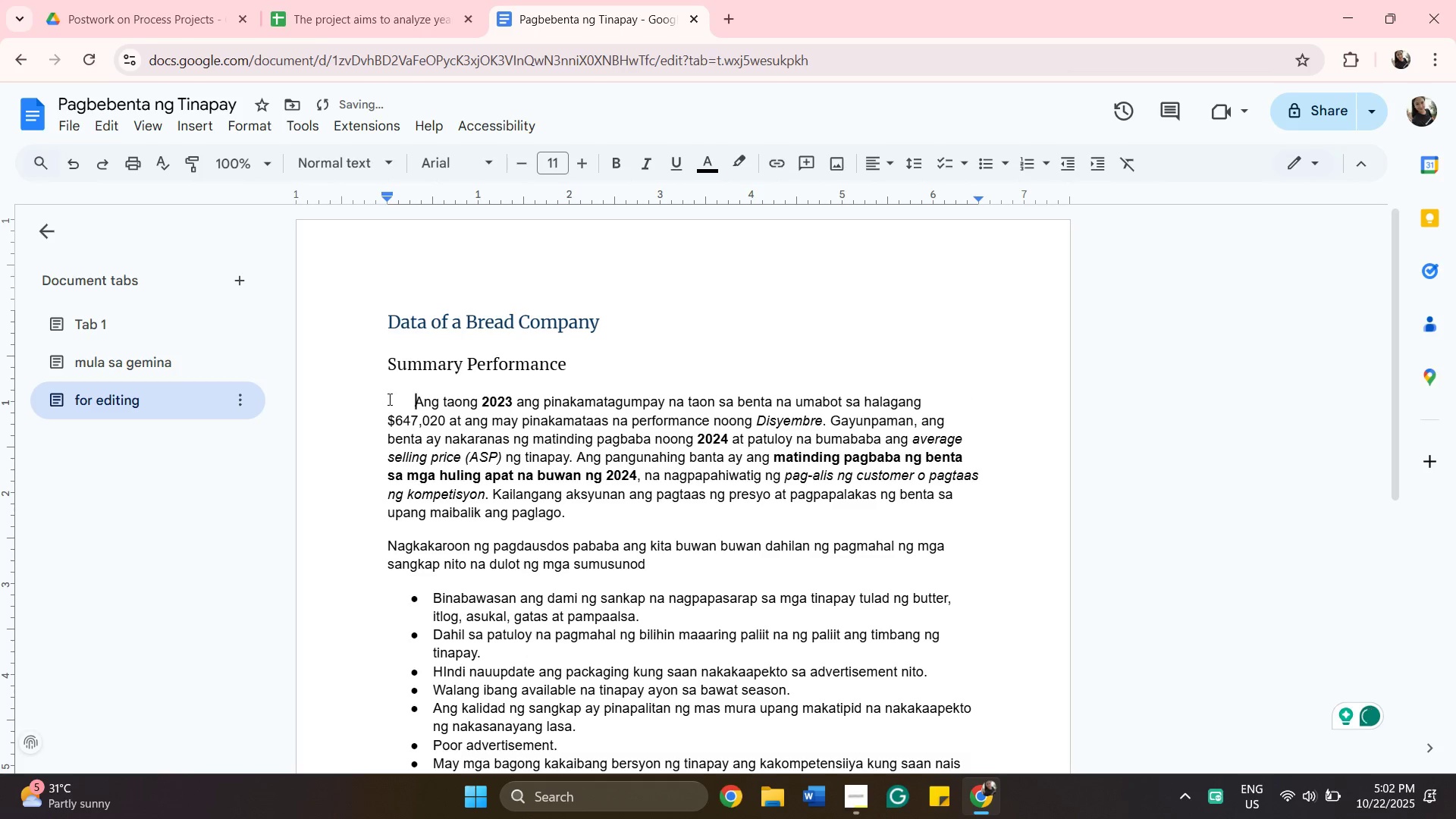 
key(Space)
 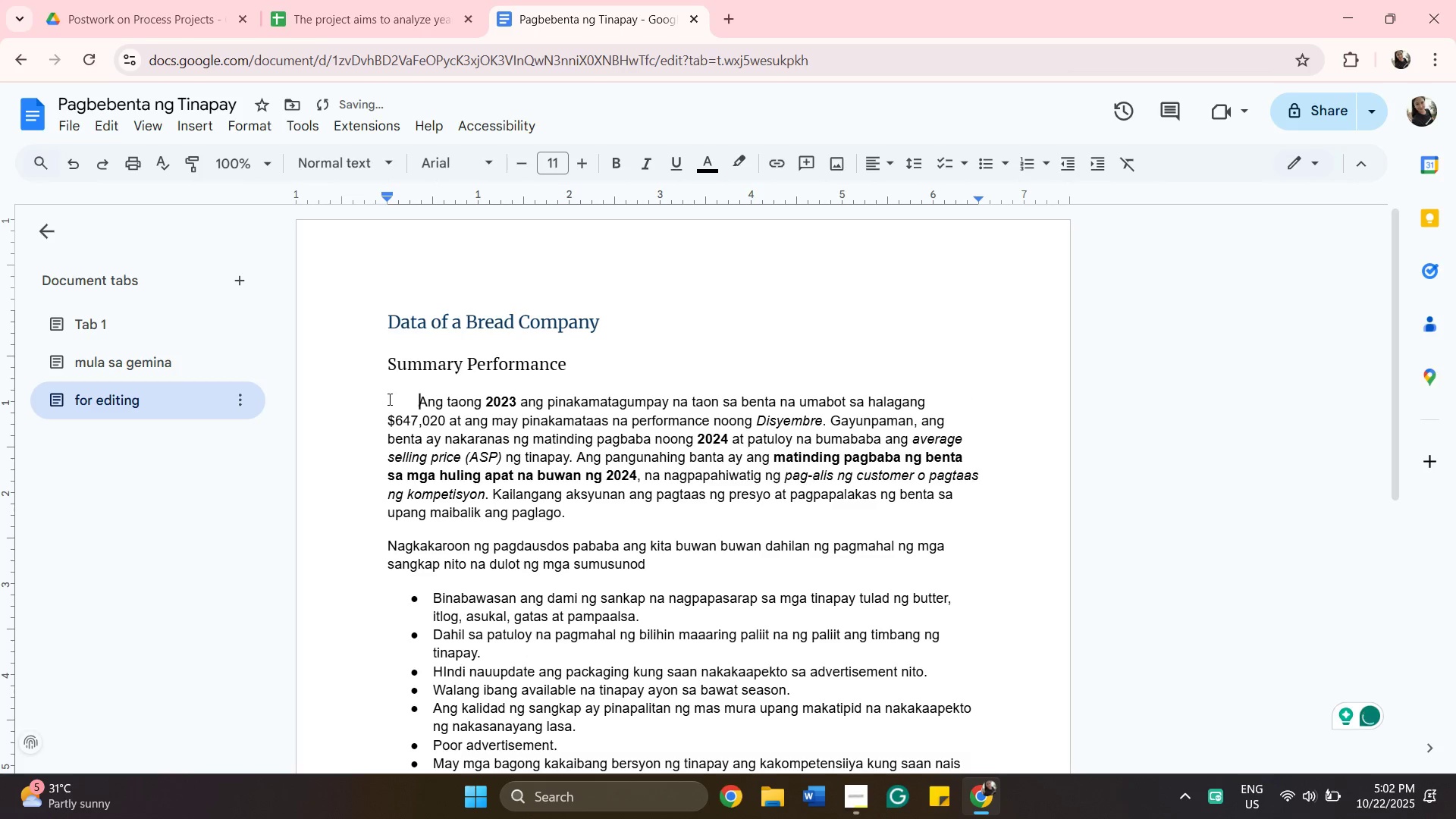 
key(Space)
 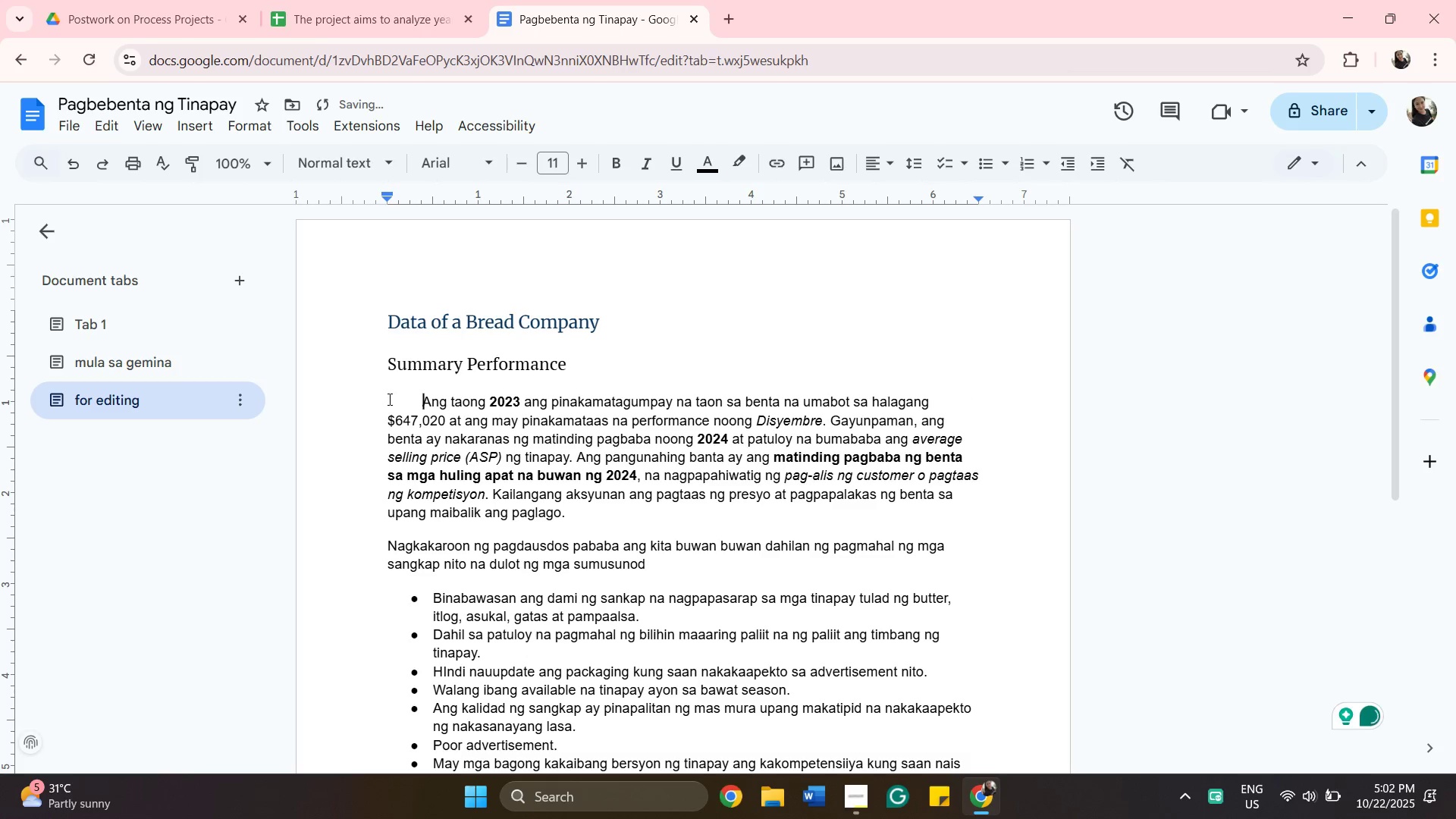 
key(Space)
 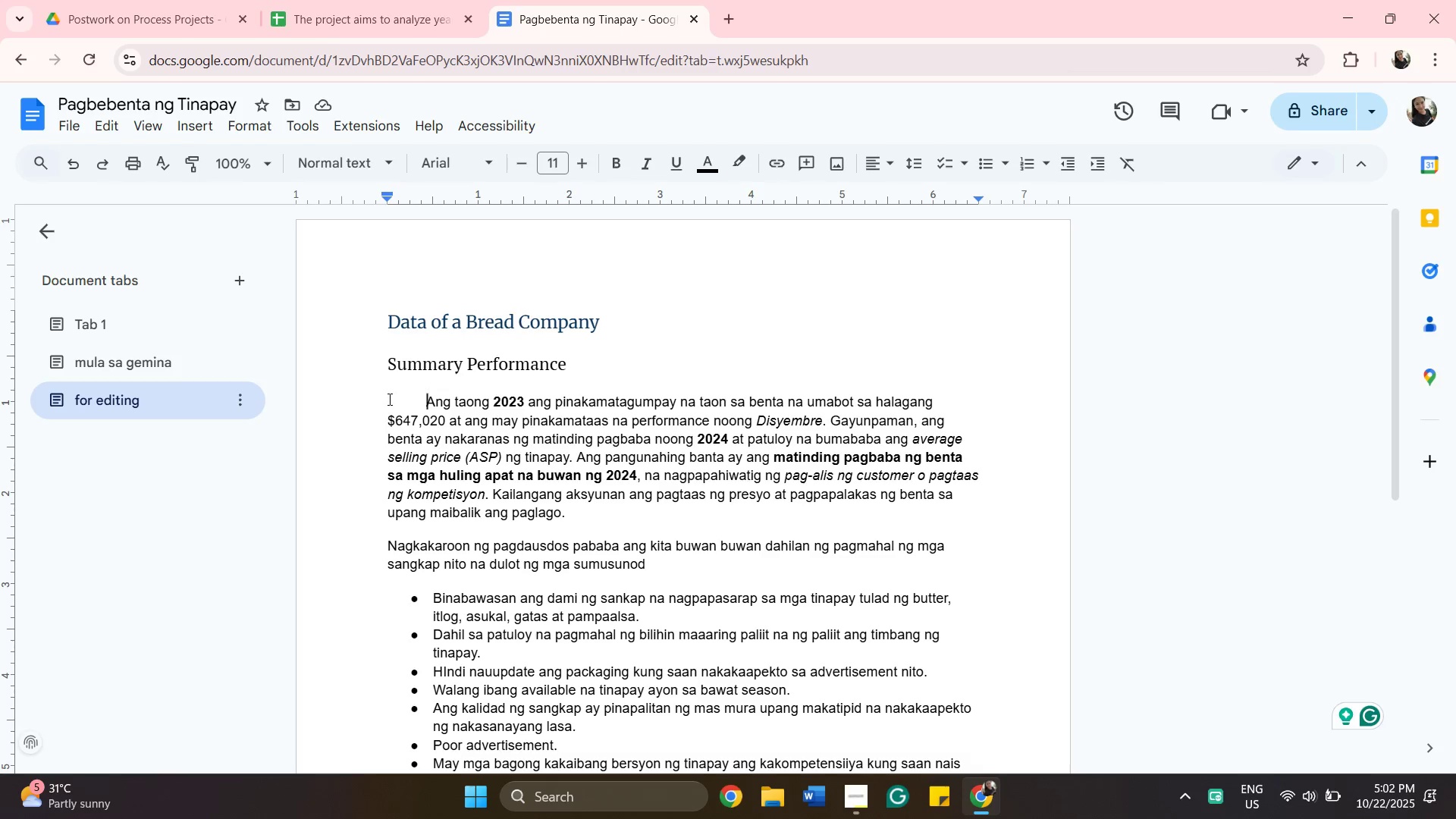 
wait(13.96)
 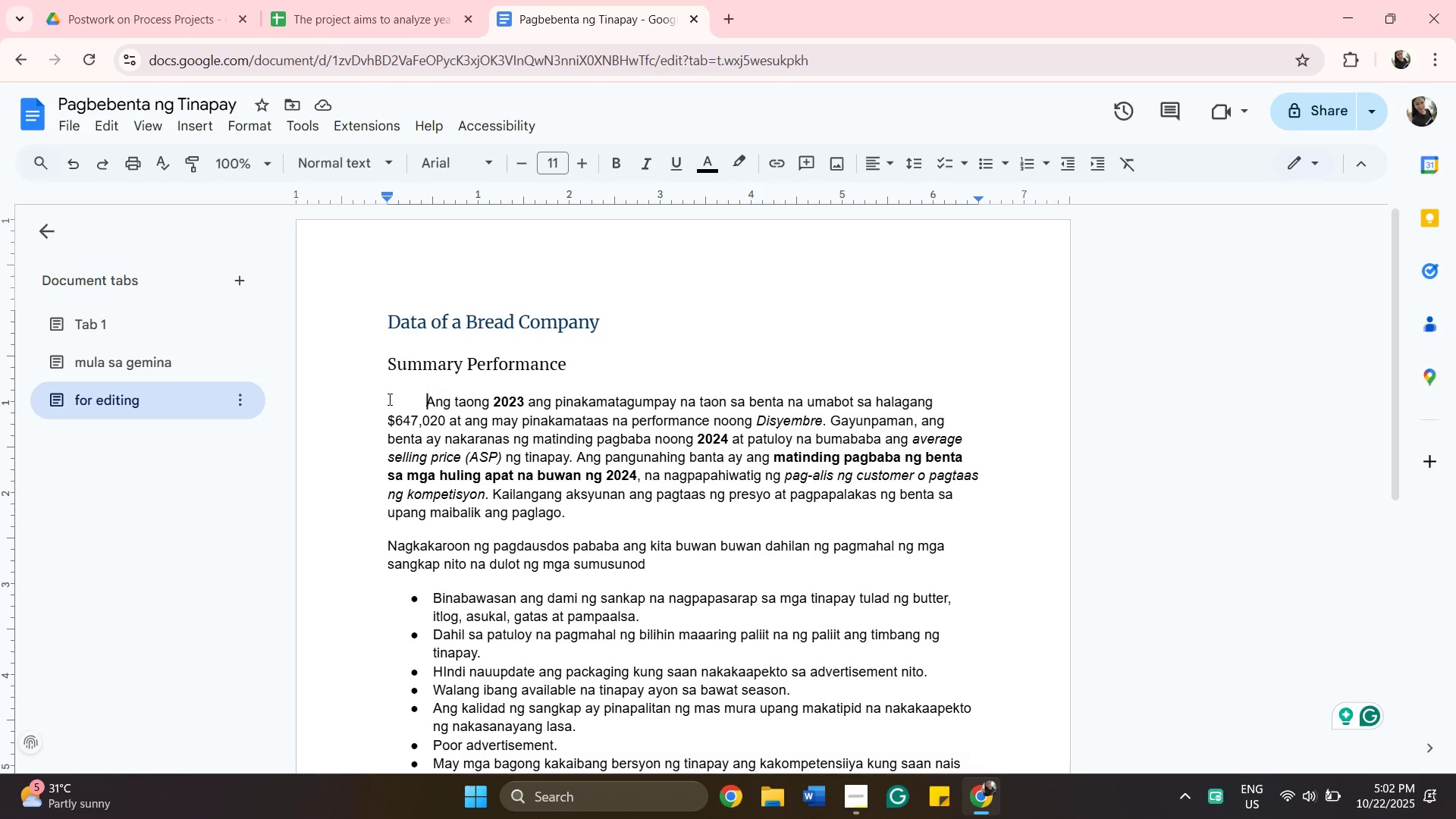 
left_click([155, 356])
 